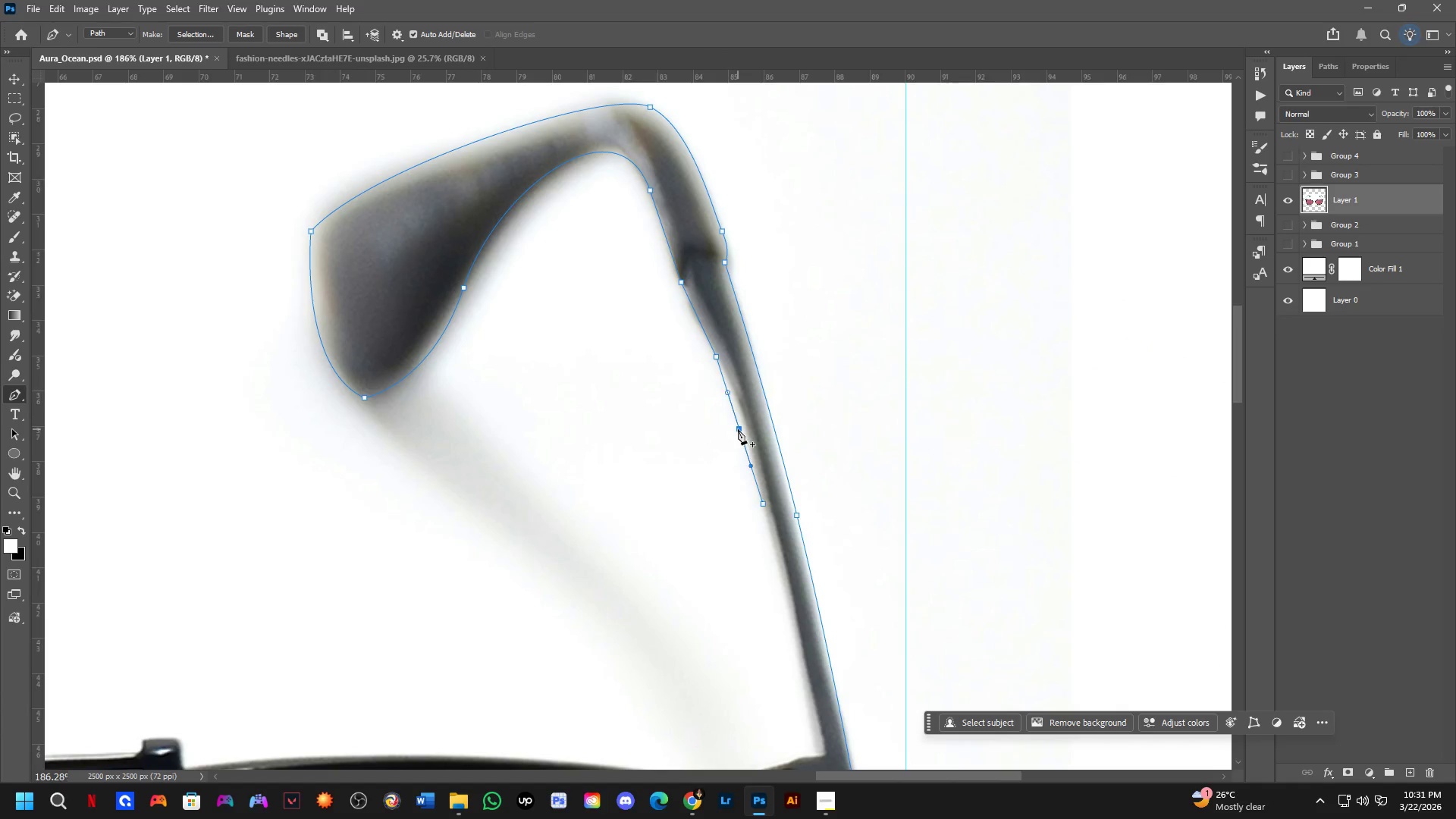 
hold_key(key=ControlLeft, duration=1.5)
left_click_drag(start_coordinate=[739, 431], to_coordinate=[745, 429])
 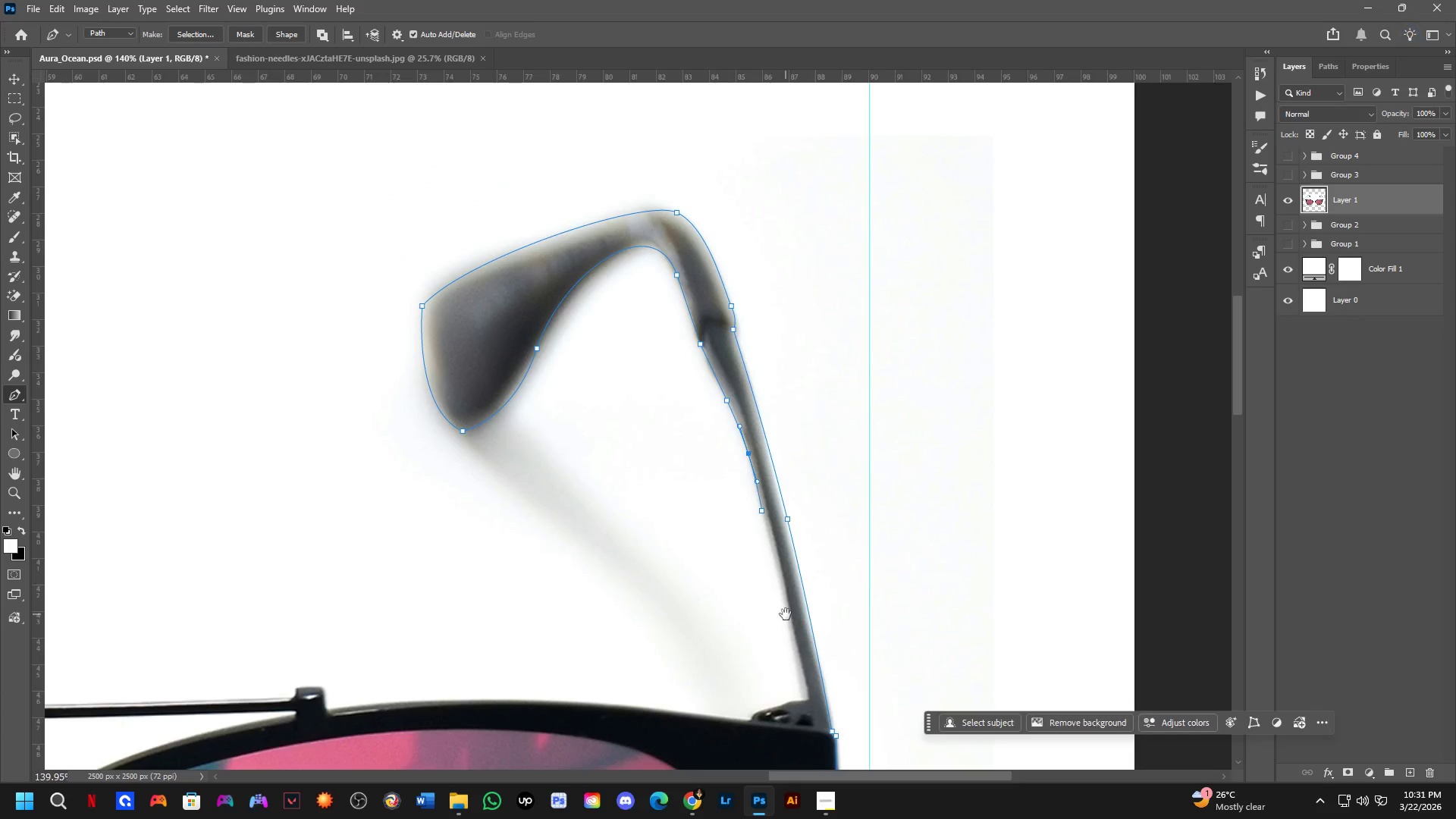 
hold_key(key=ControlLeft, duration=0.39)
 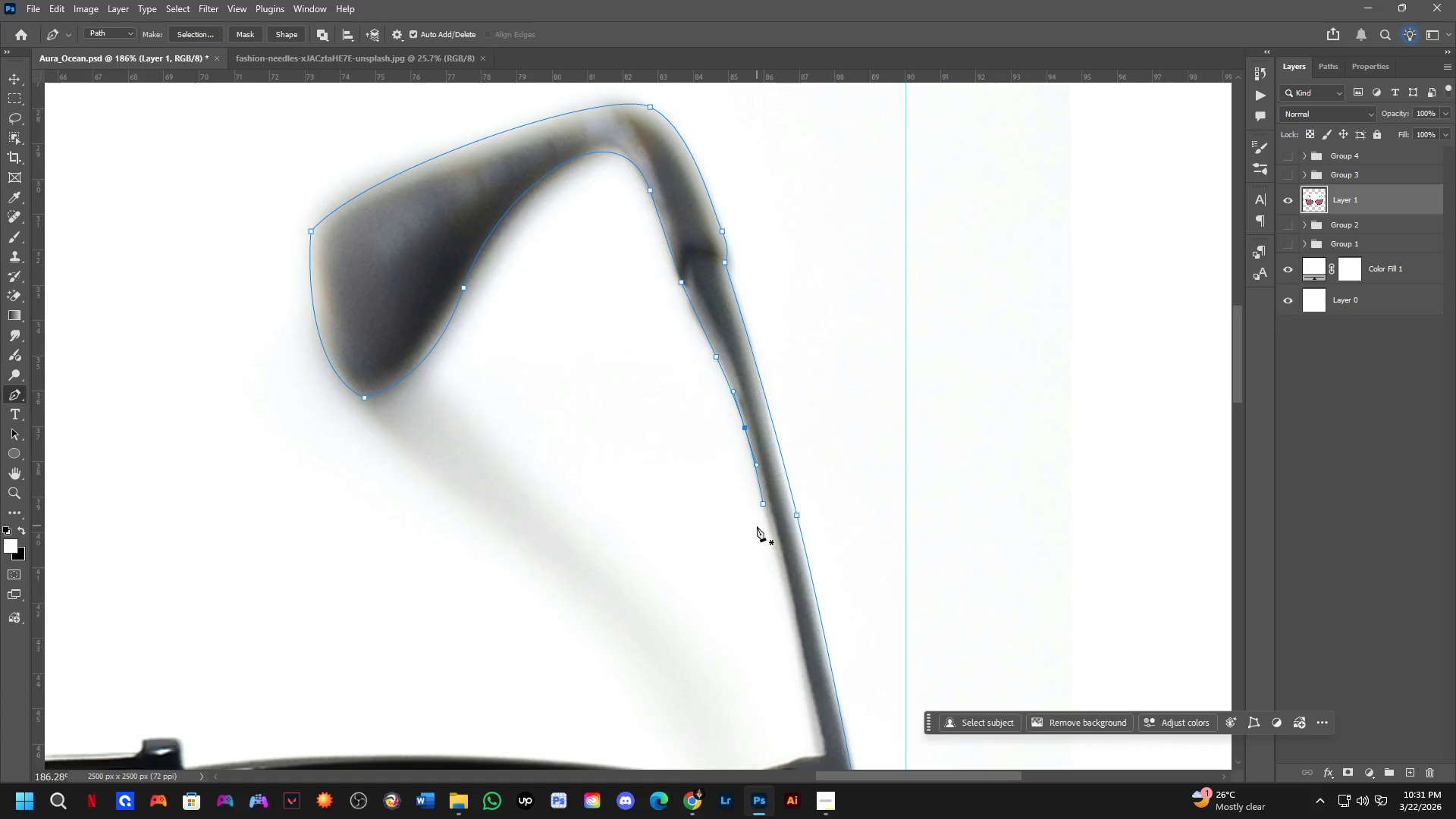 
scroll: coordinate [761, 533], scroll_direction: down, amount: 3.0
 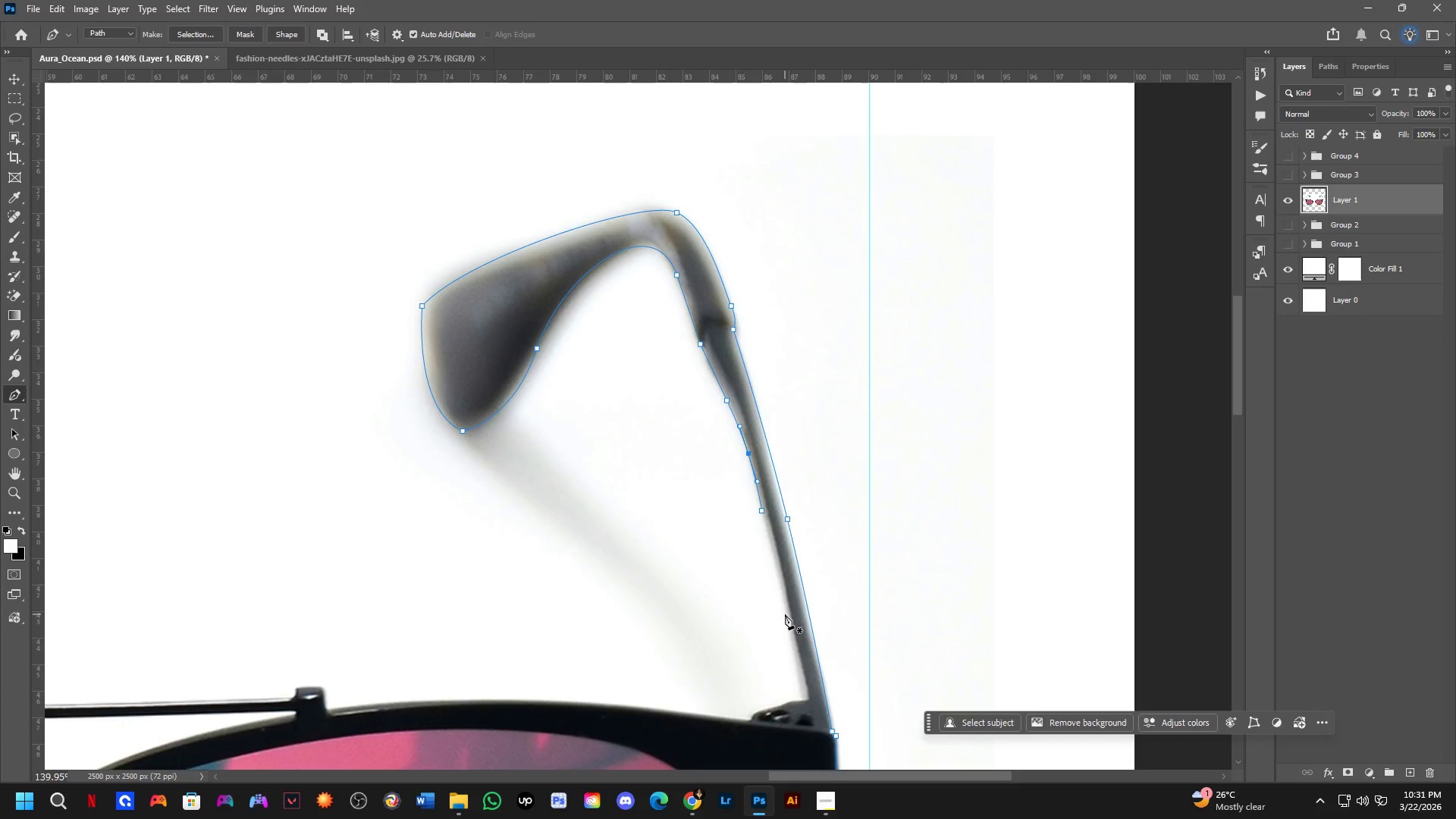 
hold_key(key=Space, duration=0.41)
 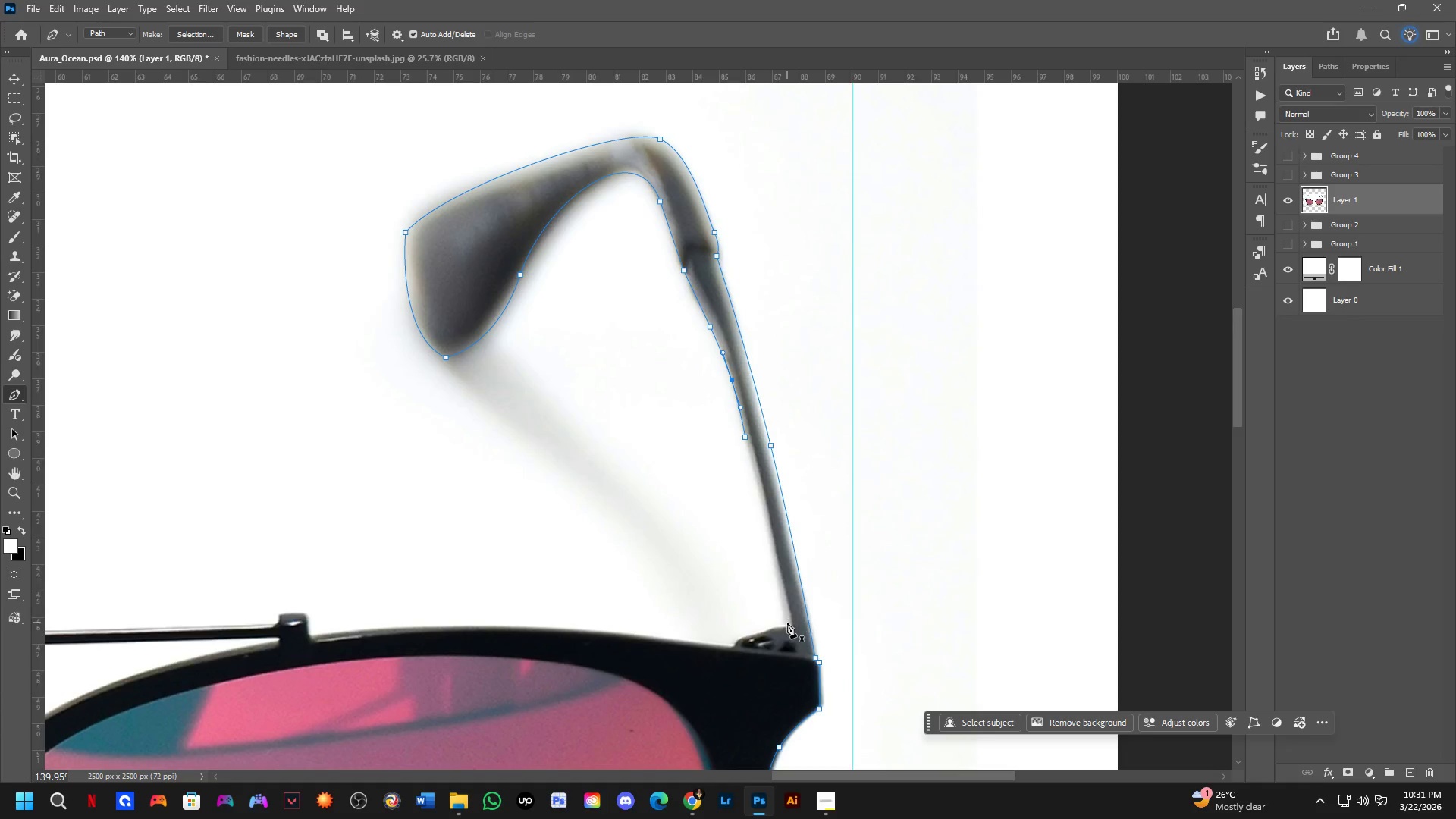 
left_click_drag(start_coordinate=[786, 613], to_coordinate=[769, 540])
 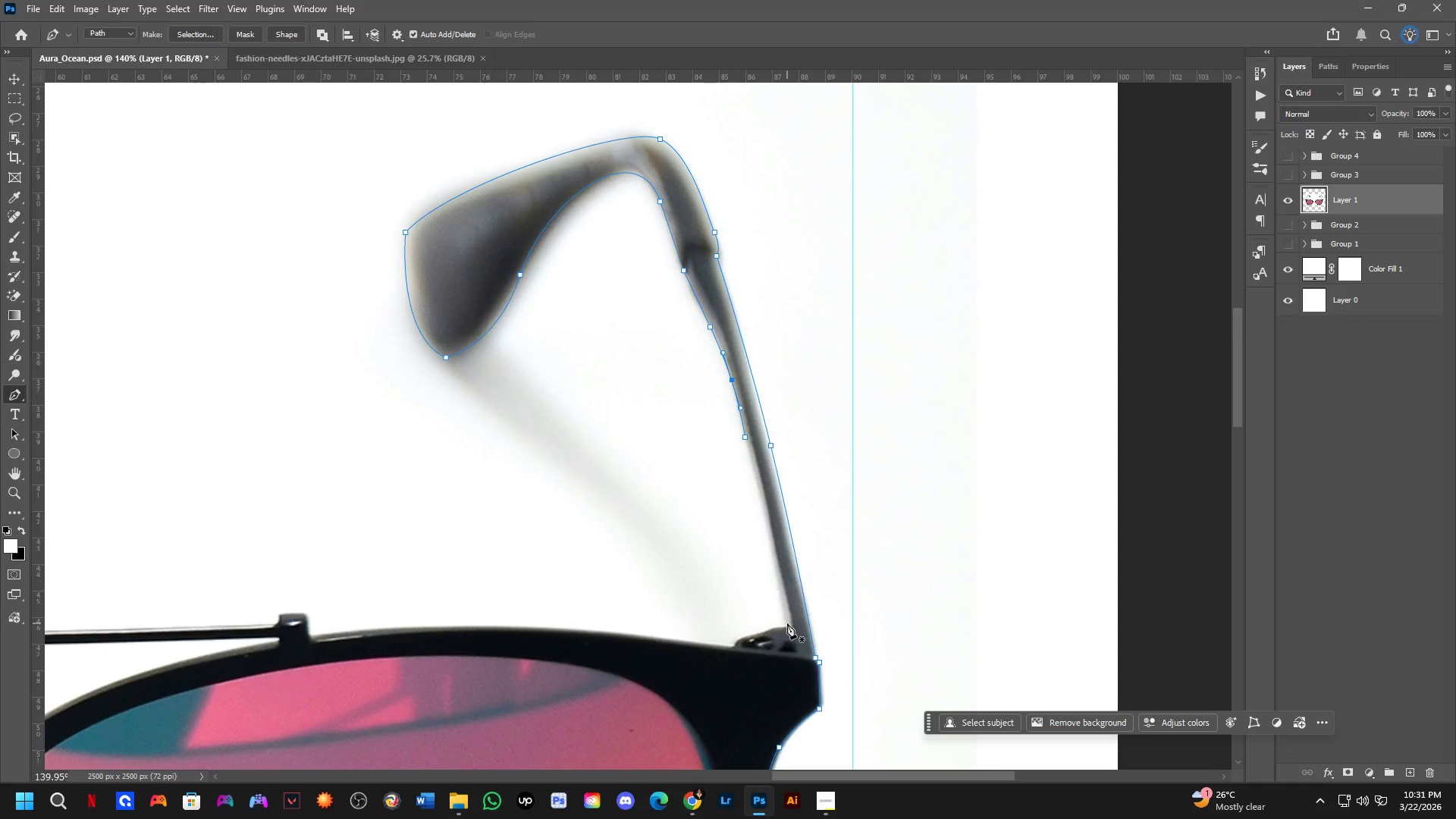 
left_click([787, 623])
 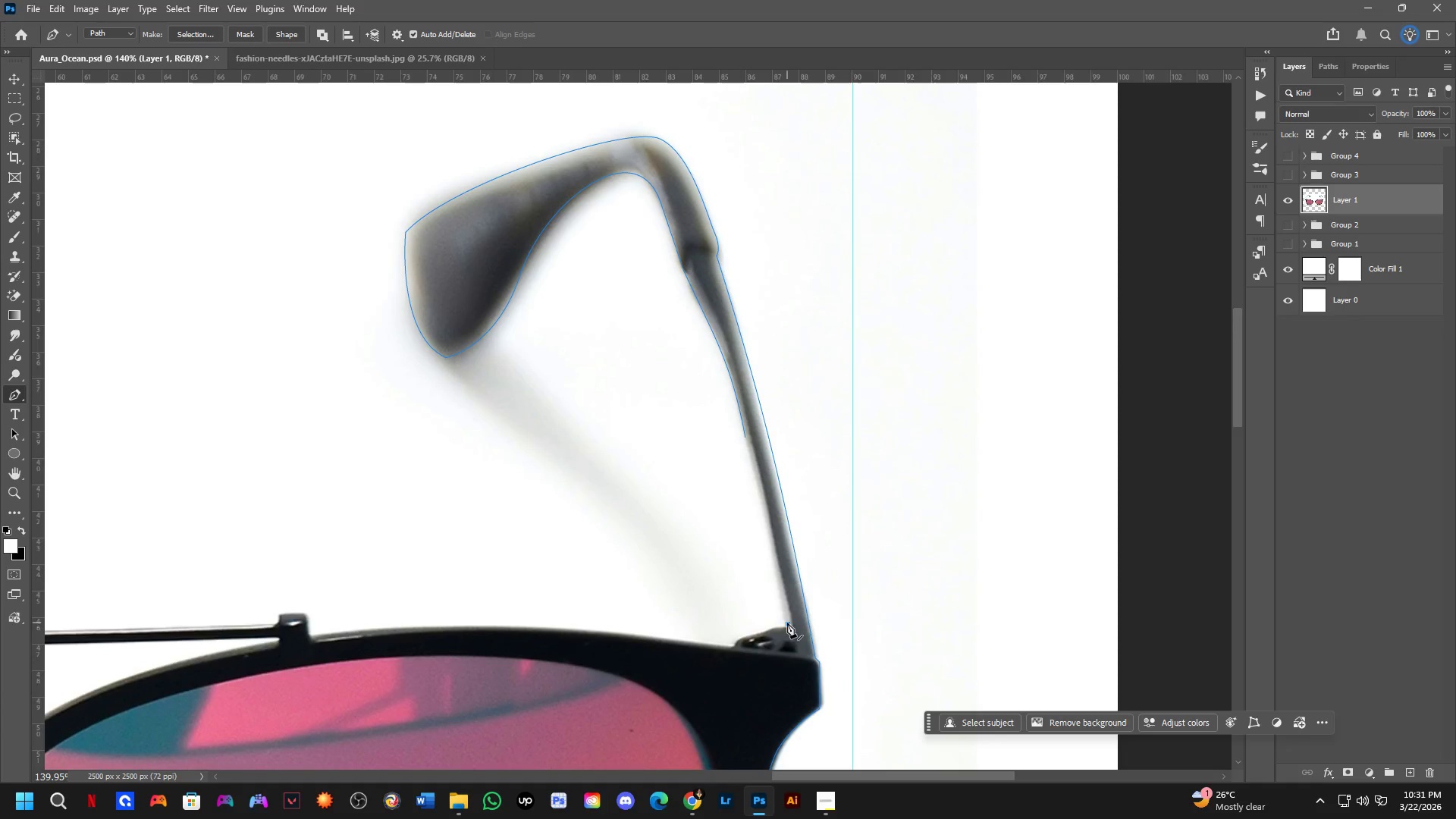 
key(Control+ControlLeft)
 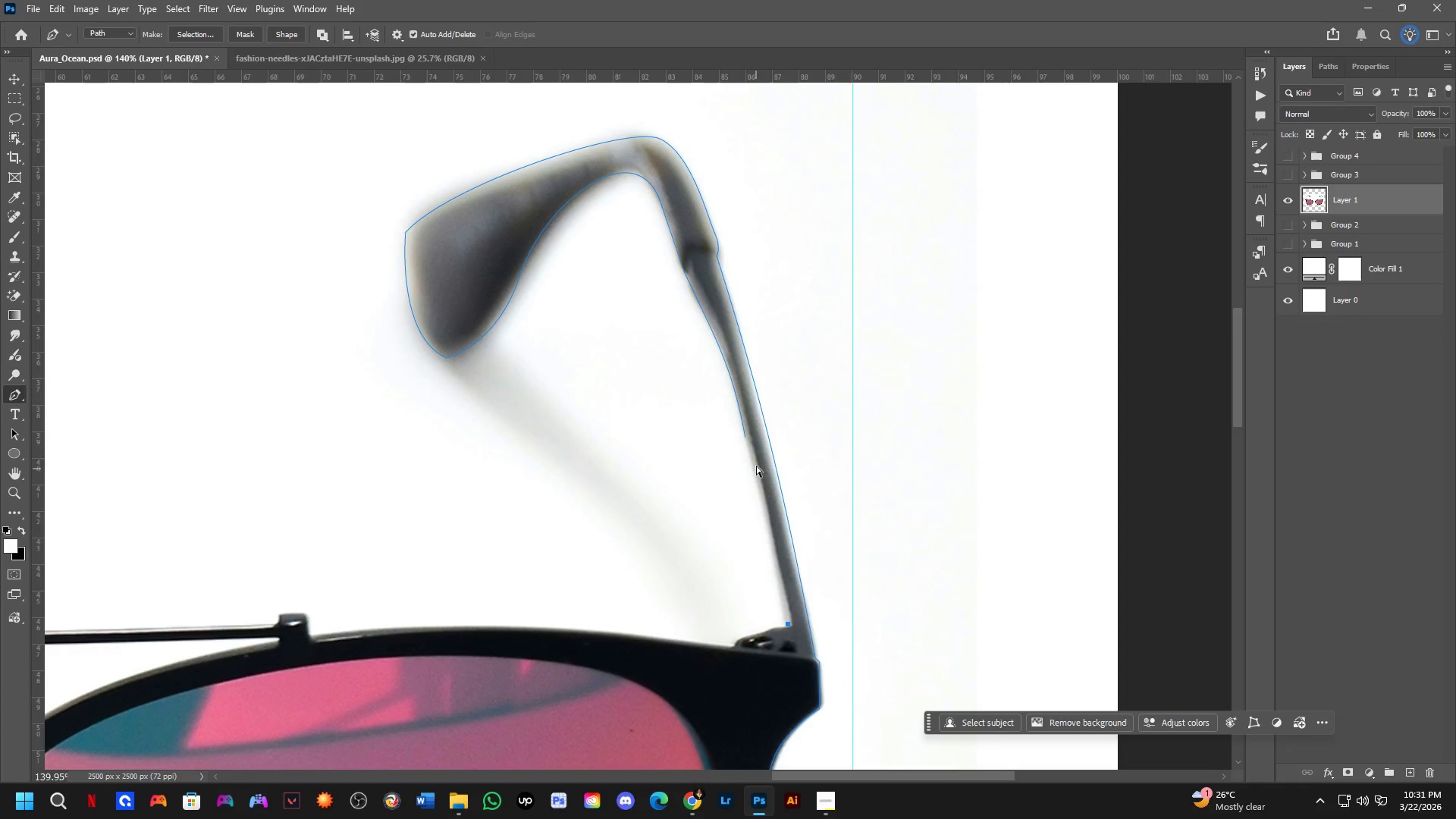 
key(Control+Z)
 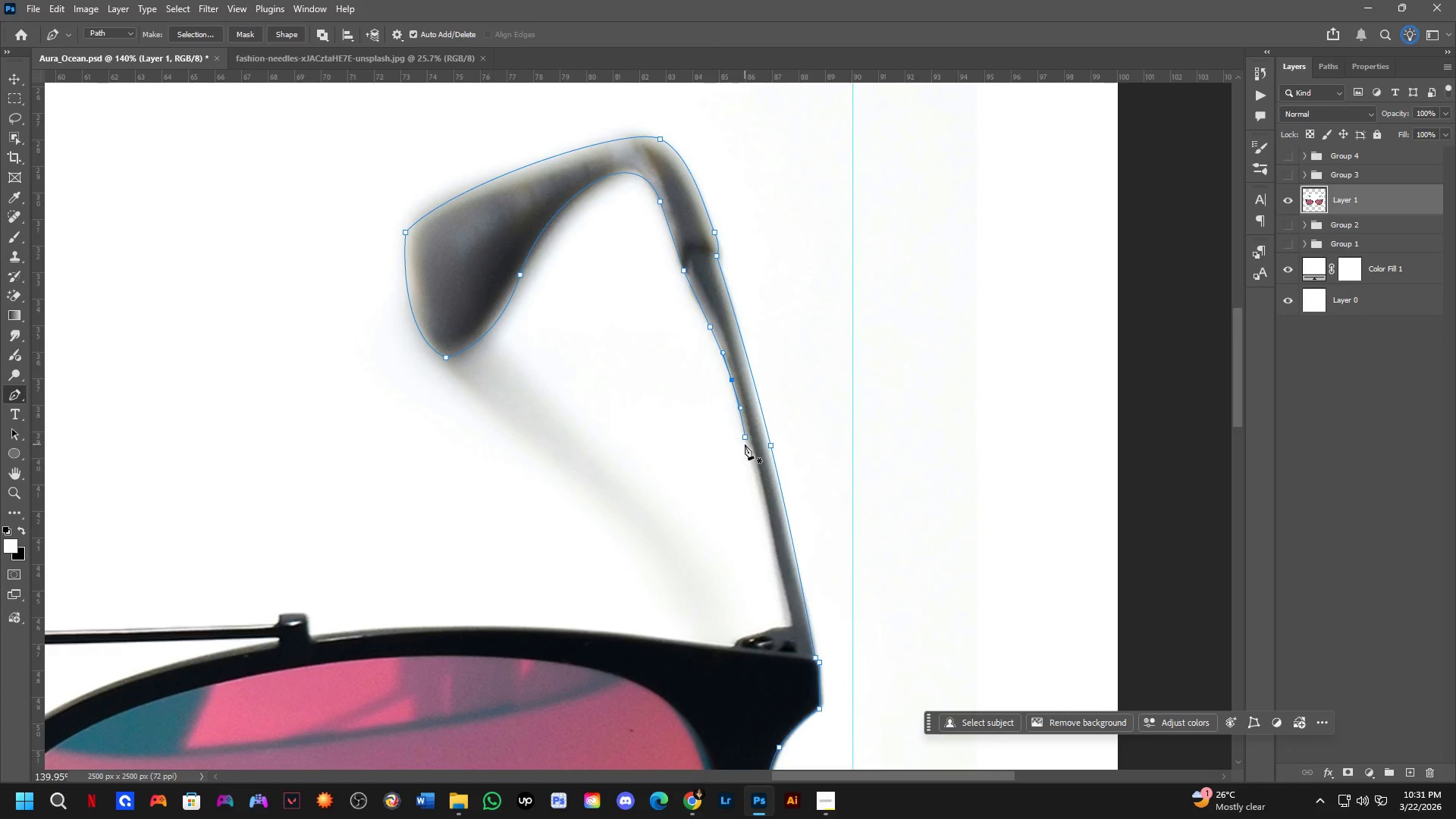 
hold_key(key=ControlLeft, duration=0.39)
left_click([745, 437])
 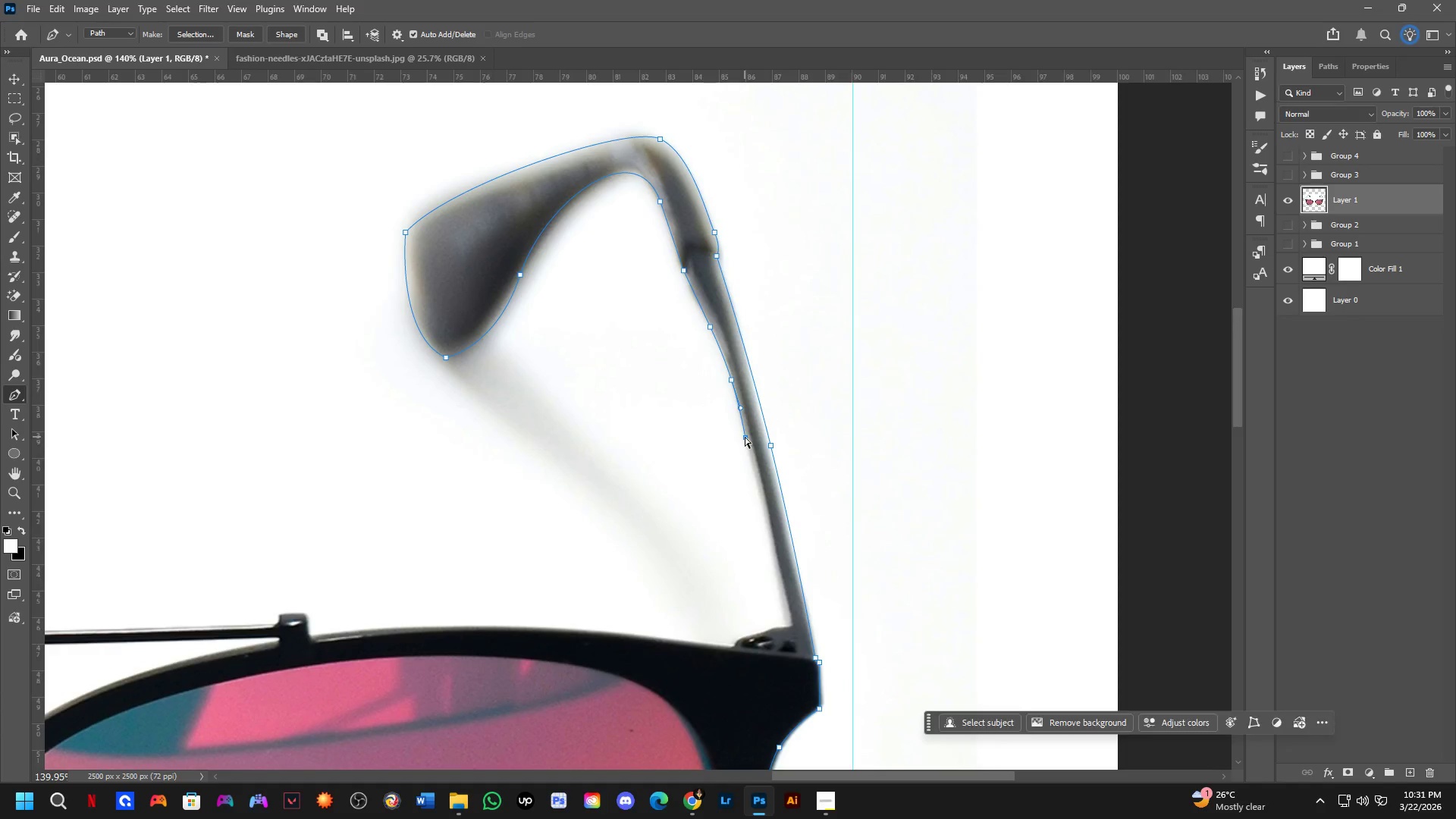 
key(Alt+AltLeft)
 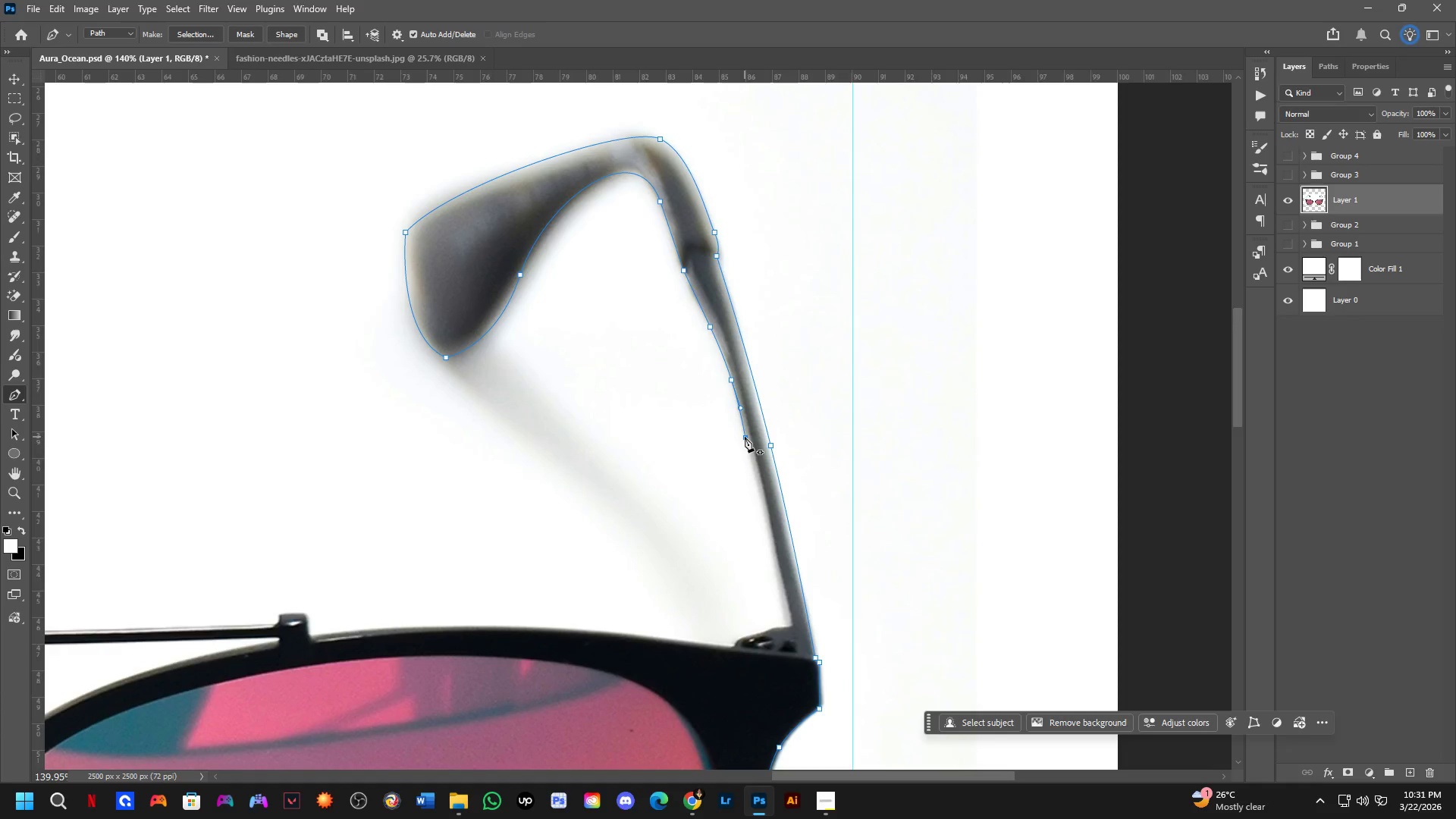 
double_click([745, 437])
 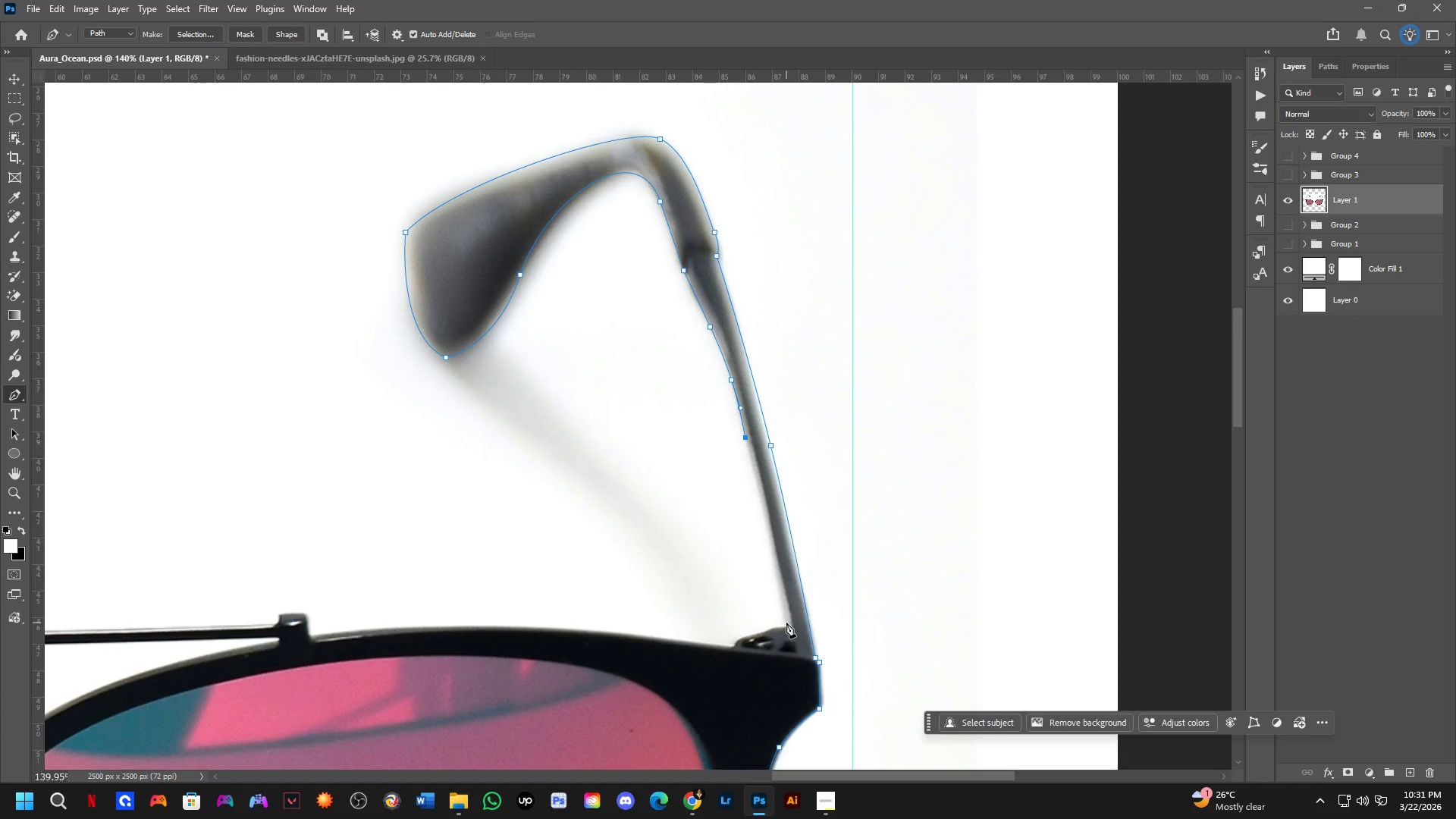 
left_click([787, 622])
 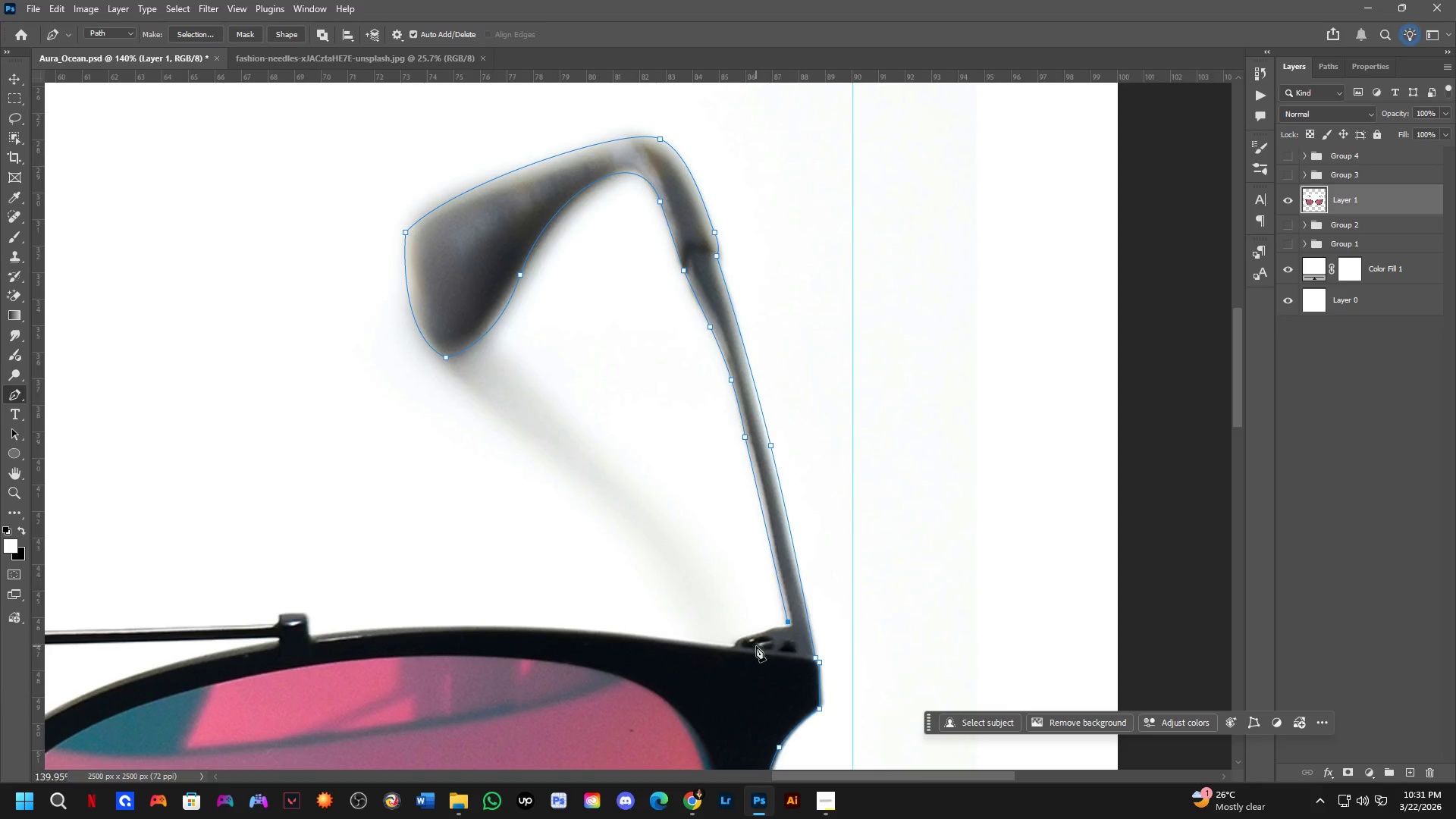 
left_click([741, 641])
 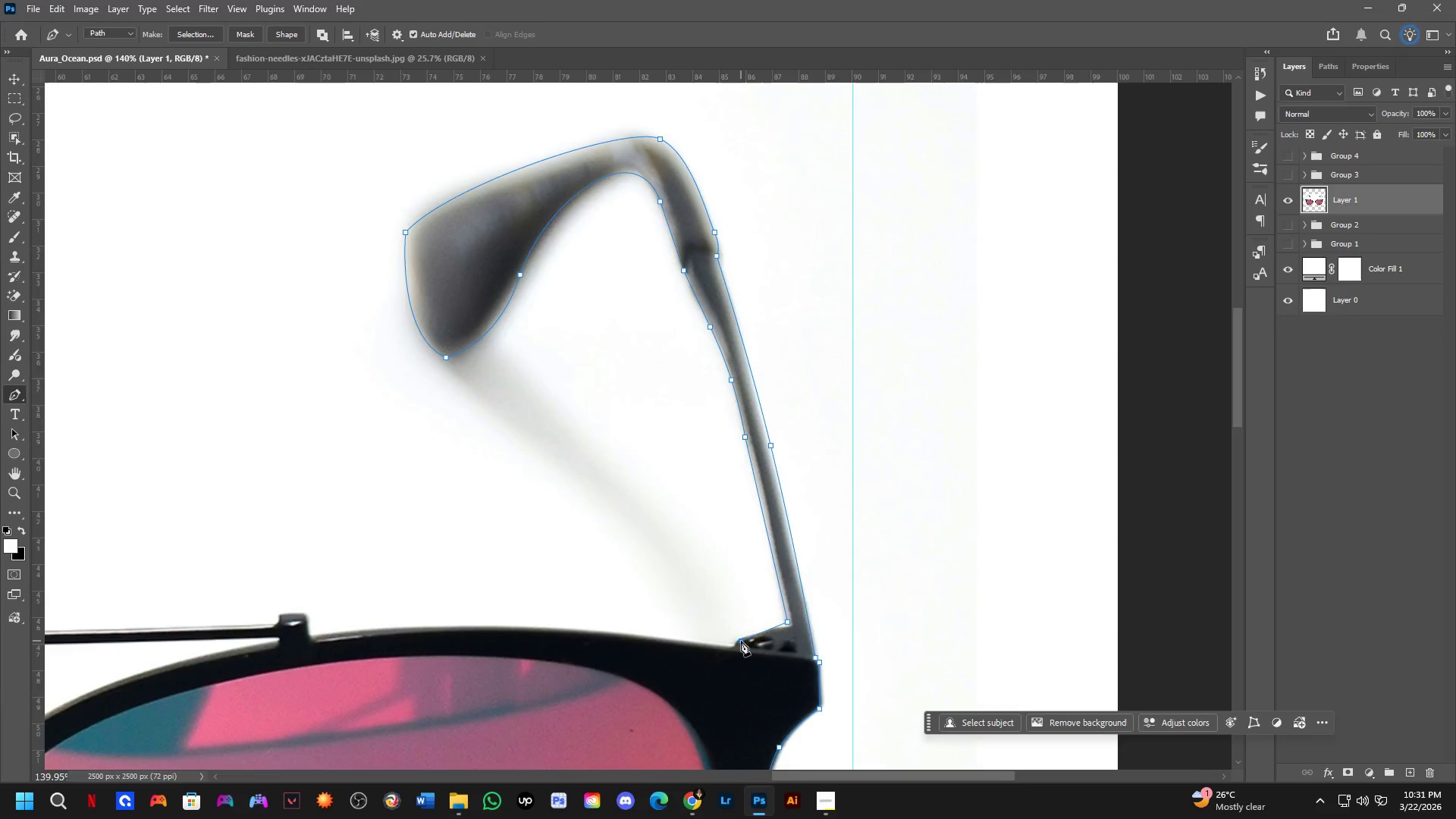 
scroll: coordinate [792, 630], scroll_direction: up, amount: 10.0
 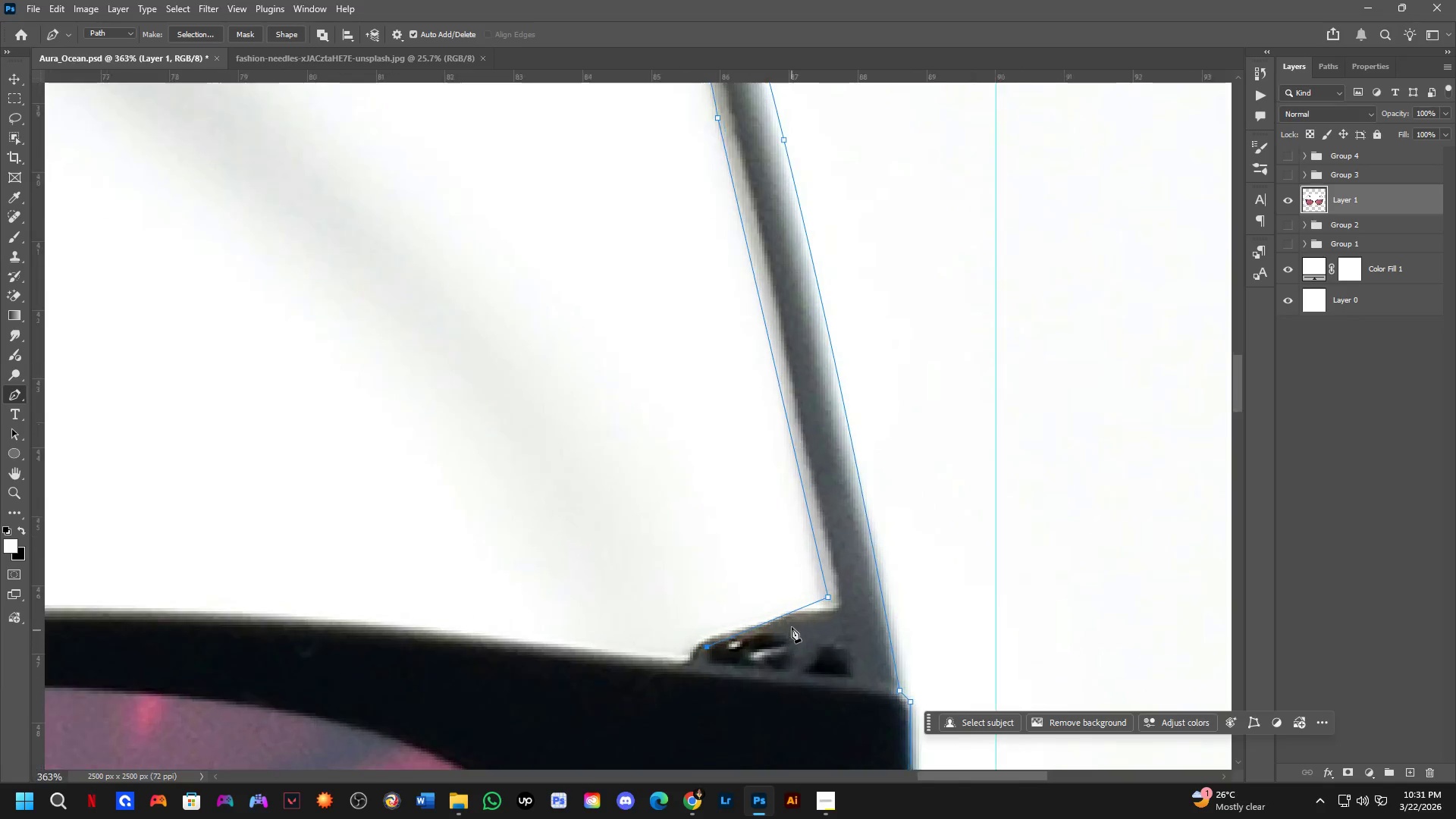 
key(Control+ControlLeft)
 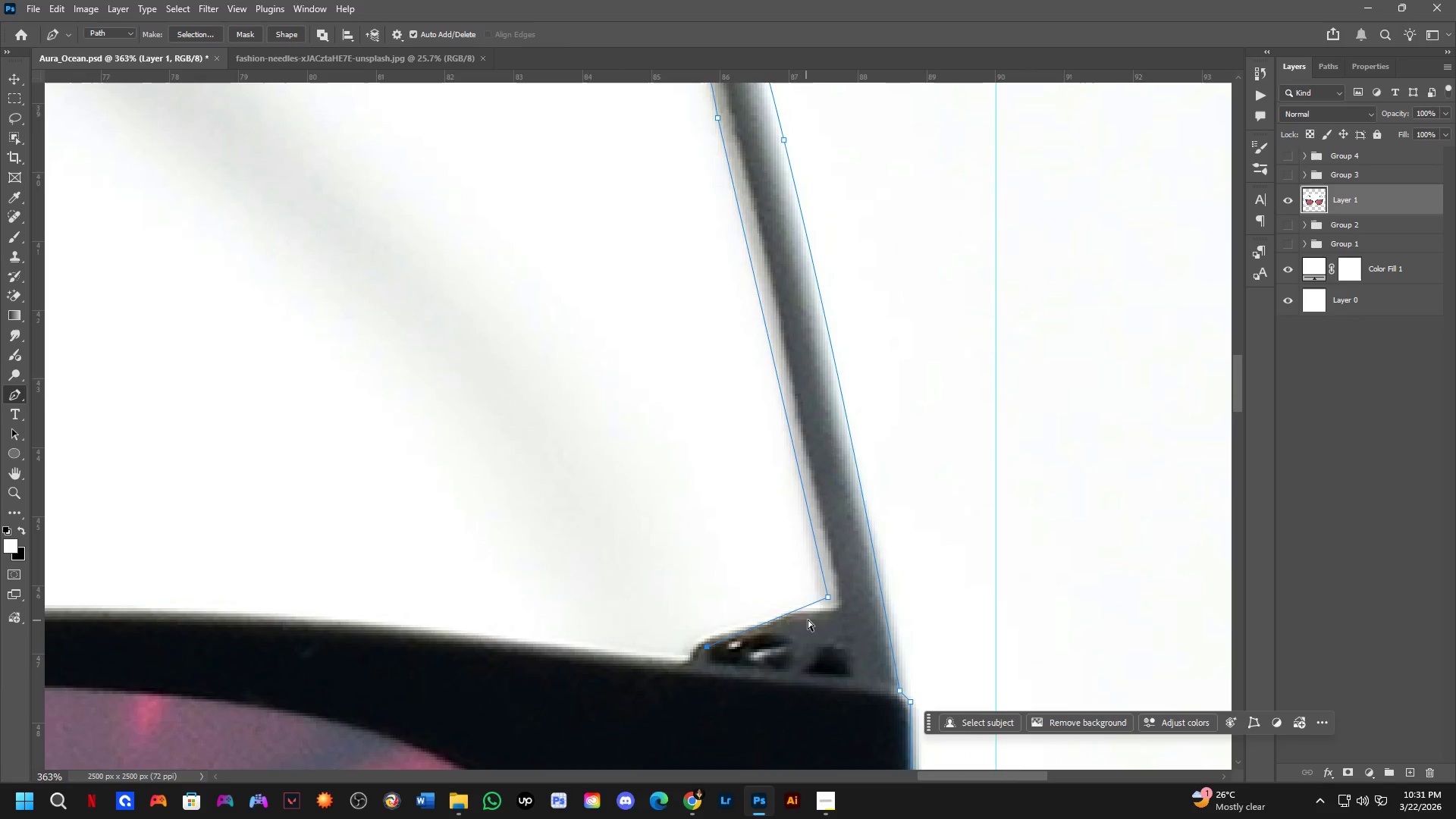 
key(Control+Z)
 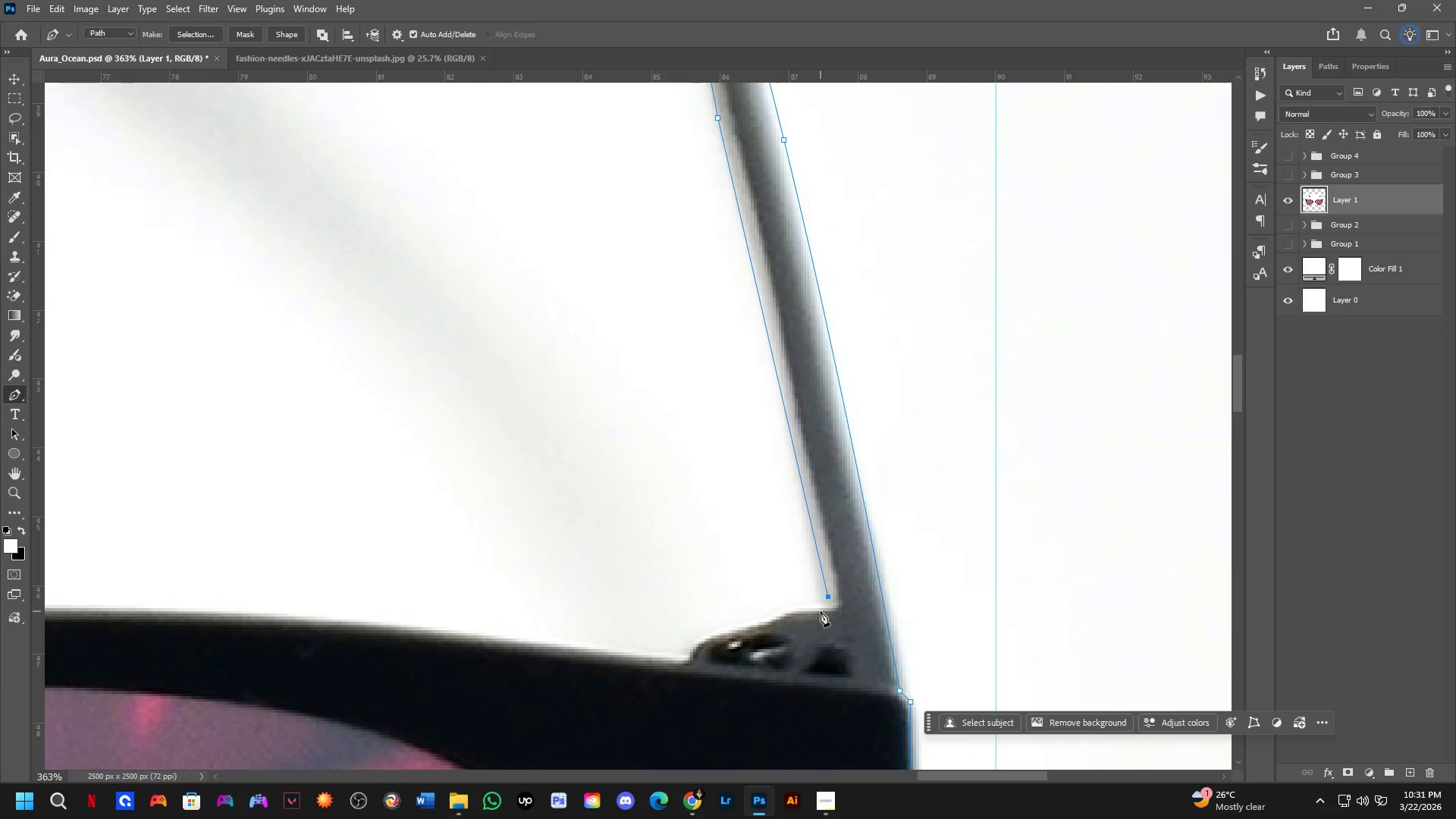 
left_click_drag(start_coordinate=[821, 611], to_coordinate=[803, 611])
 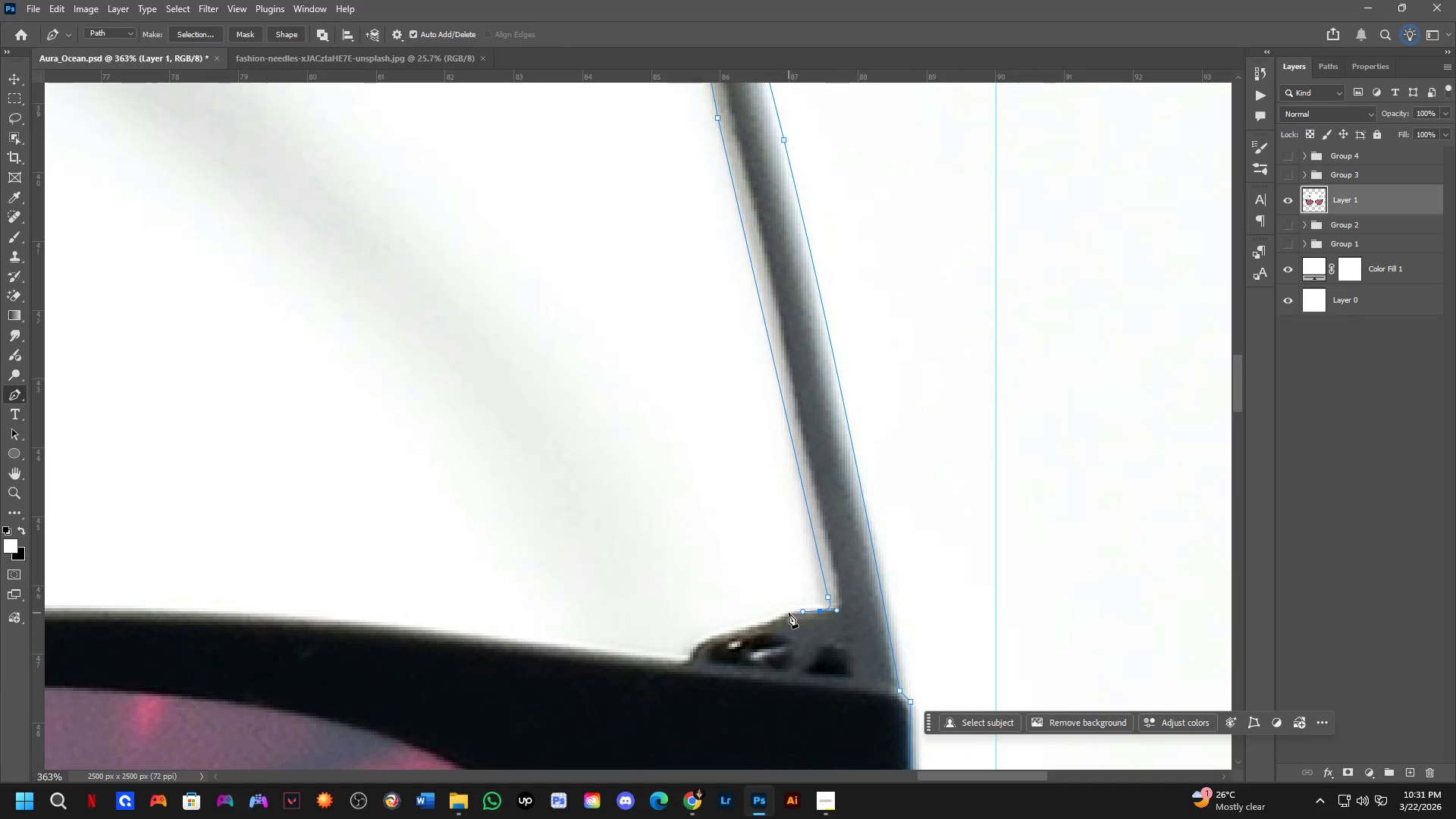 
left_click_drag(start_coordinate=[784, 613], to_coordinate=[774, 619])
 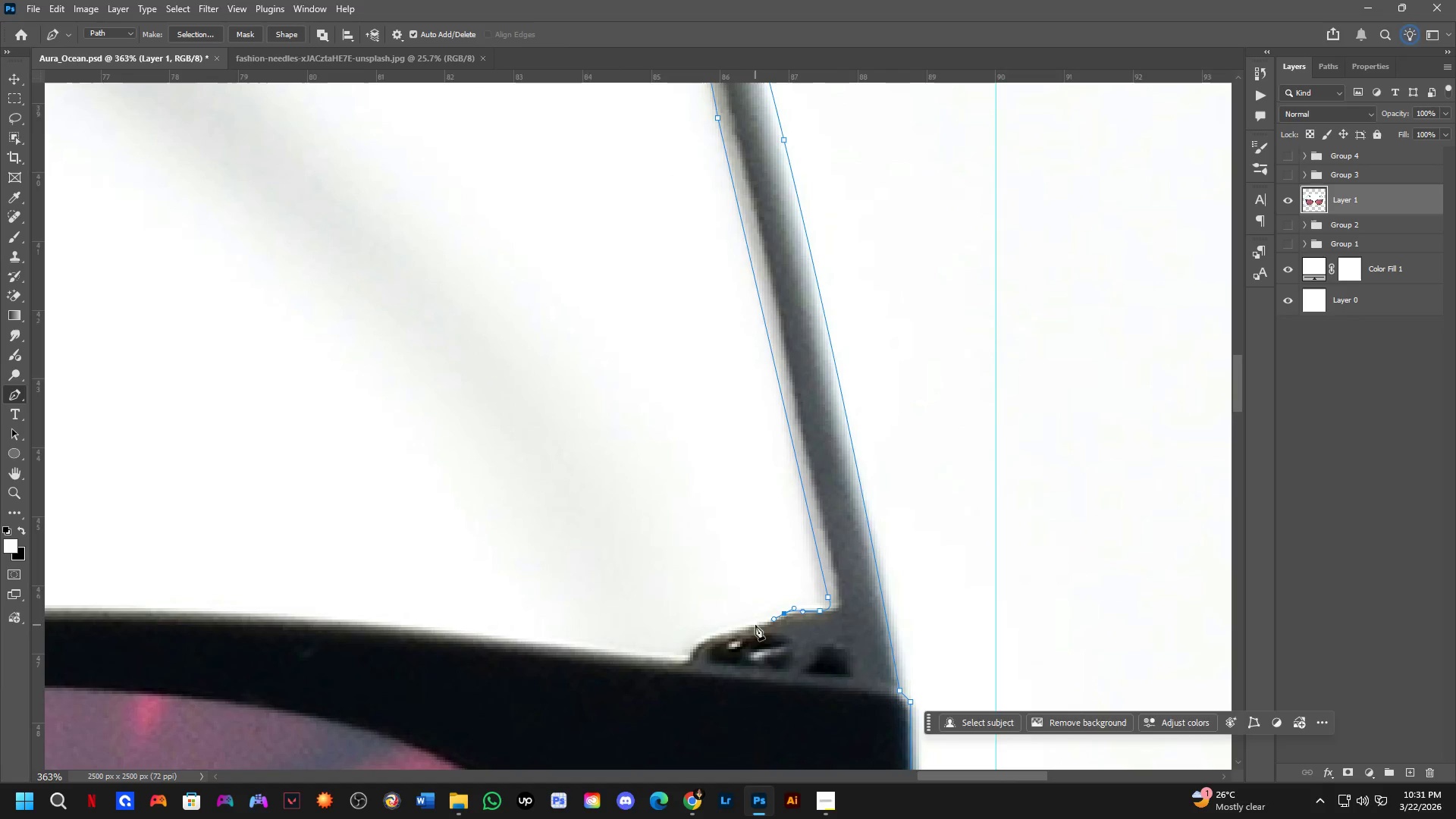 
left_click_drag(start_coordinate=[750, 627], to_coordinate=[722, 638])
 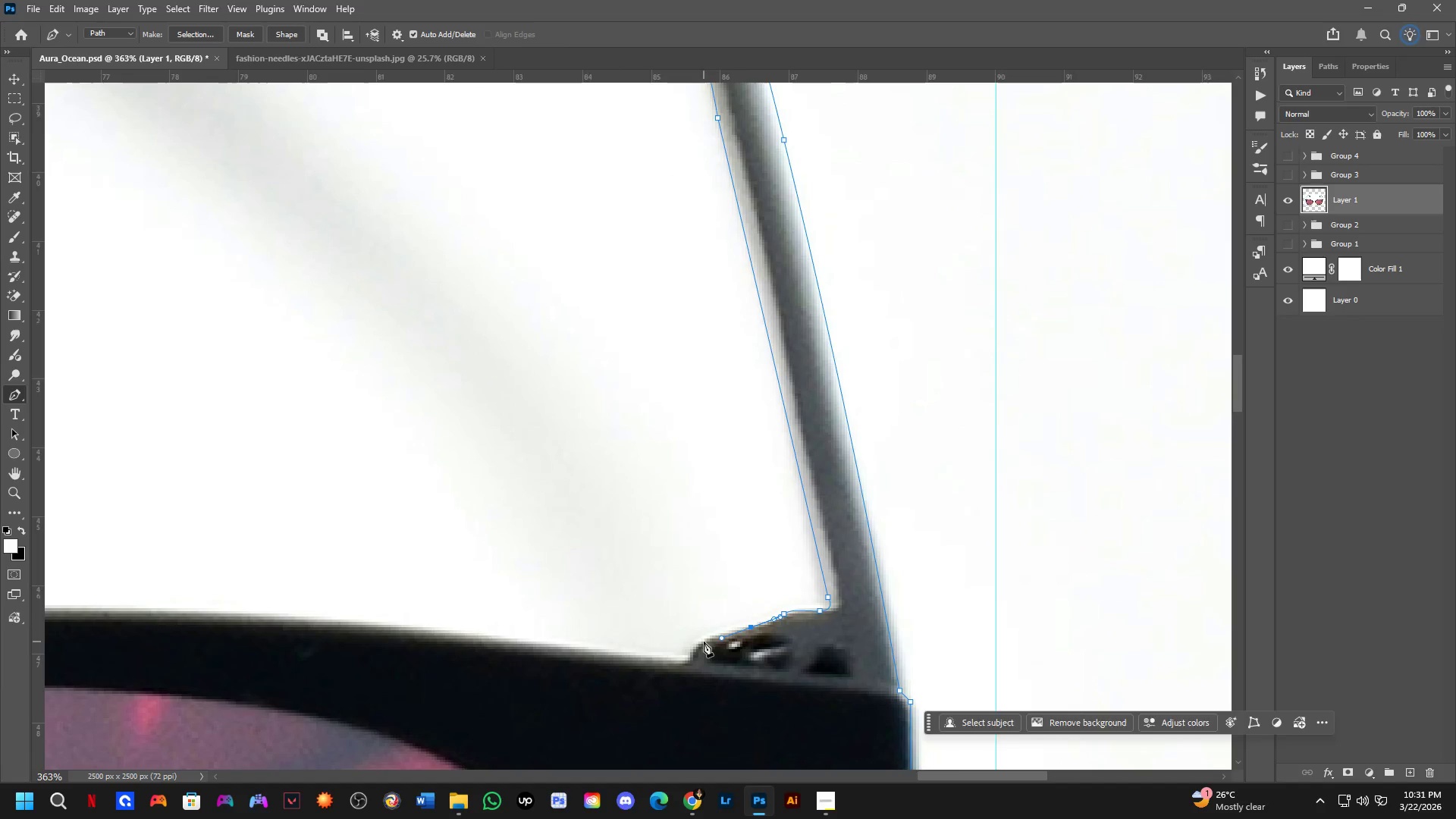 
left_click_drag(start_coordinate=[699, 643], to_coordinate=[692, 657])
 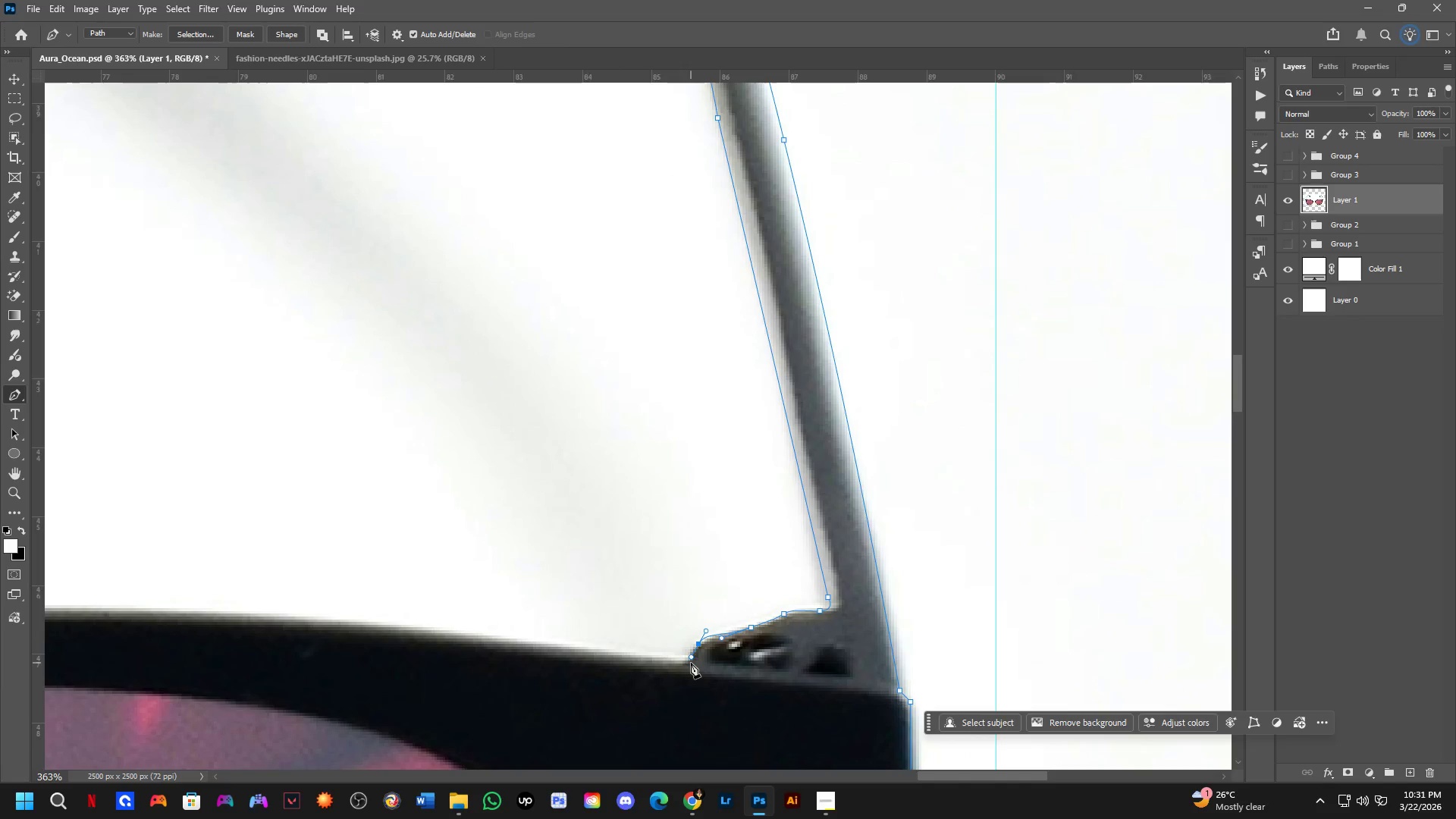 
left_click([691, 663])
 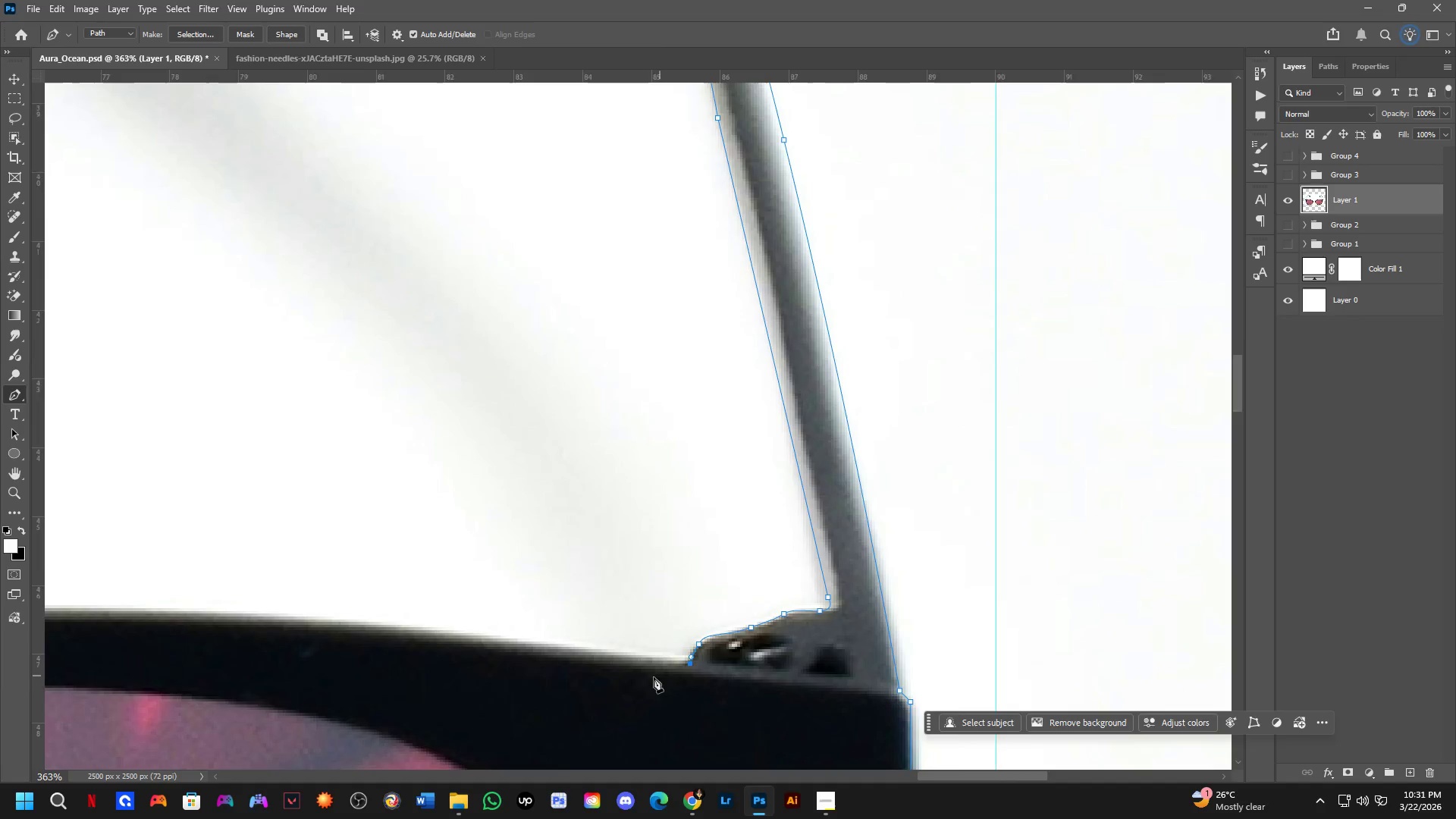 
key(Shift+ShiftLeft)
 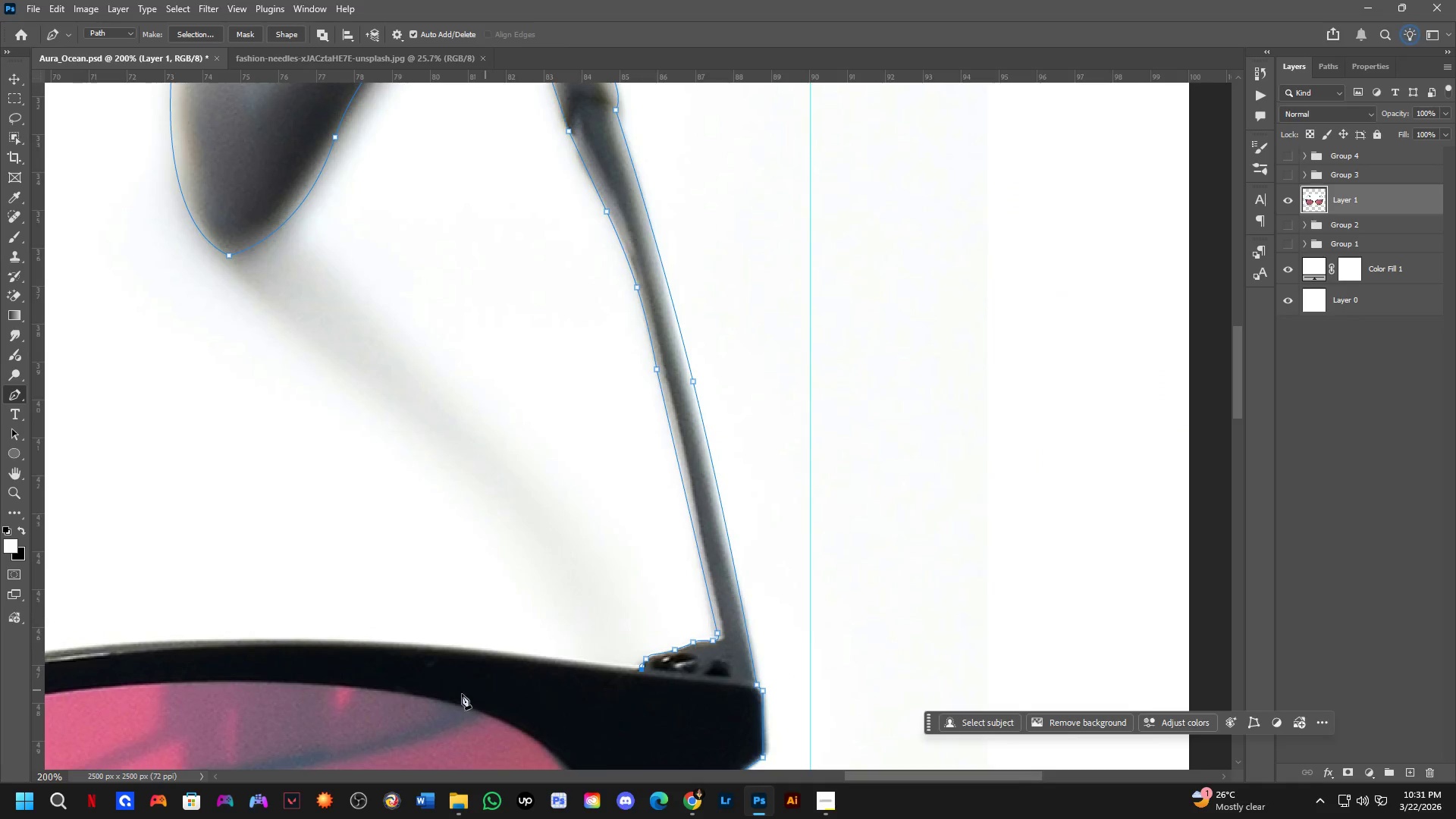 
scroll: coordinate [580, 678], scroll_direction: down, amount: 3.0
 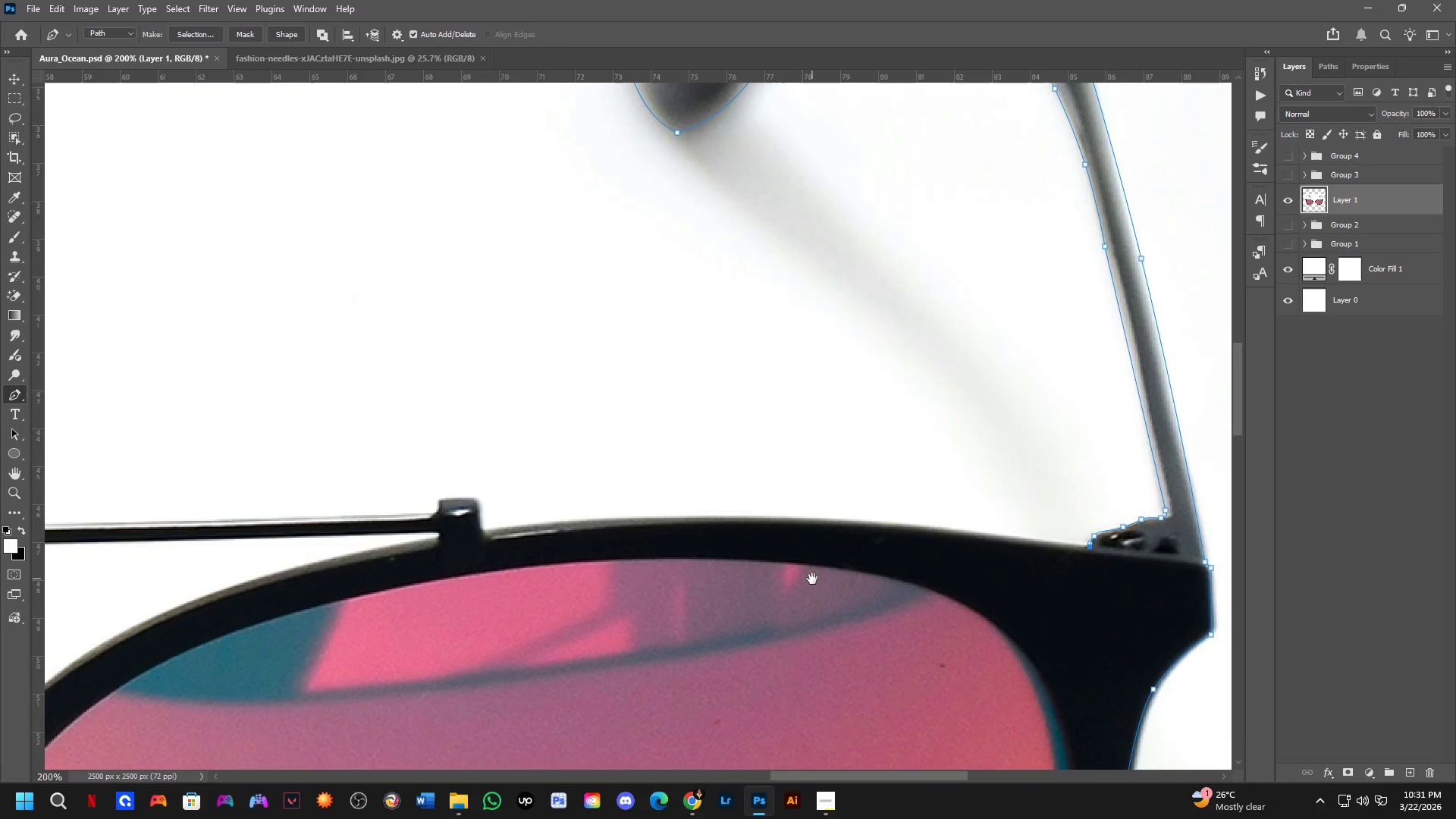 
hold_key(key=Space, duration=0.5)
 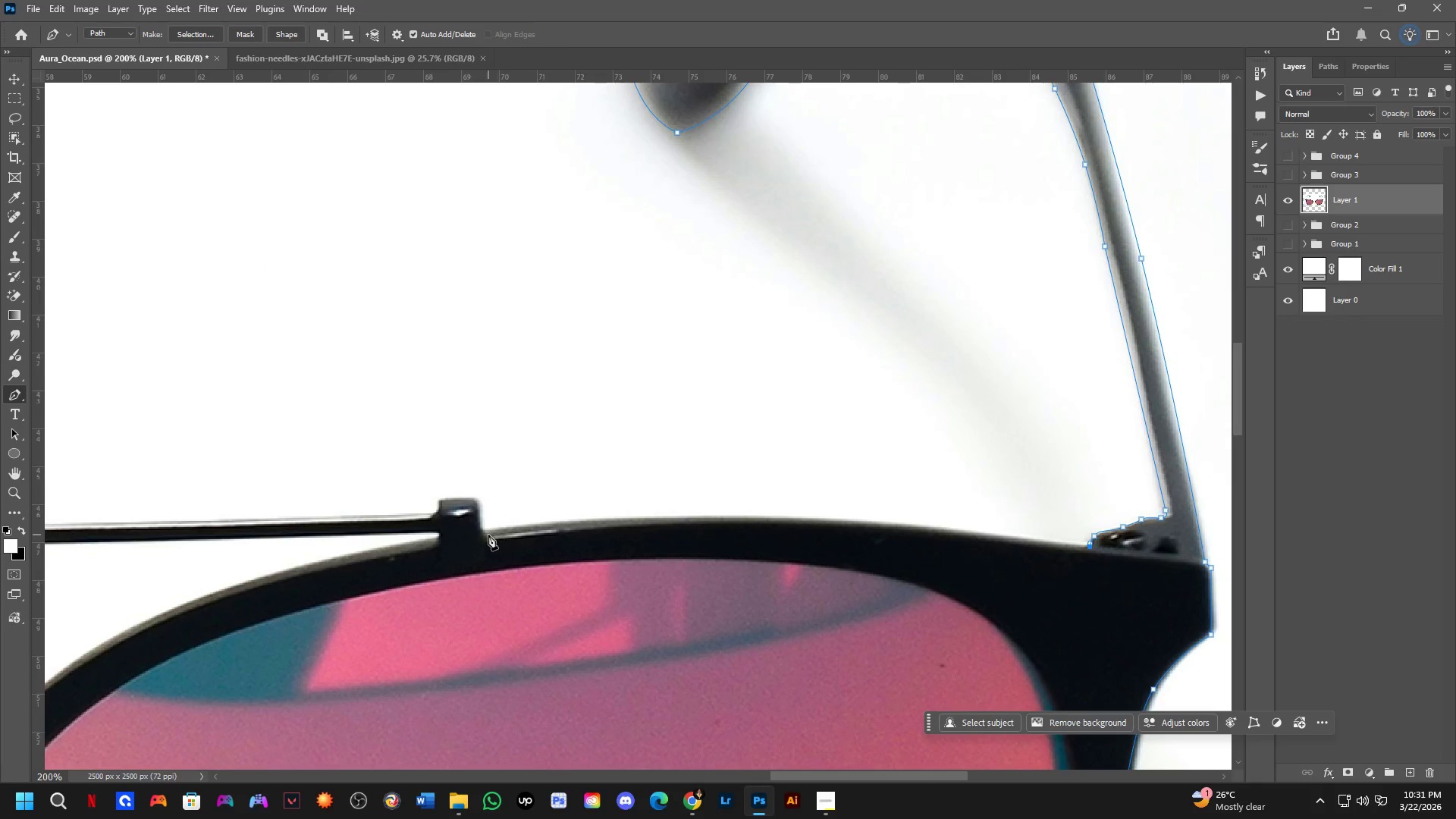 
left_click_drag(start_coordinate=[364, 701], to_coordinate=[812, 579])
 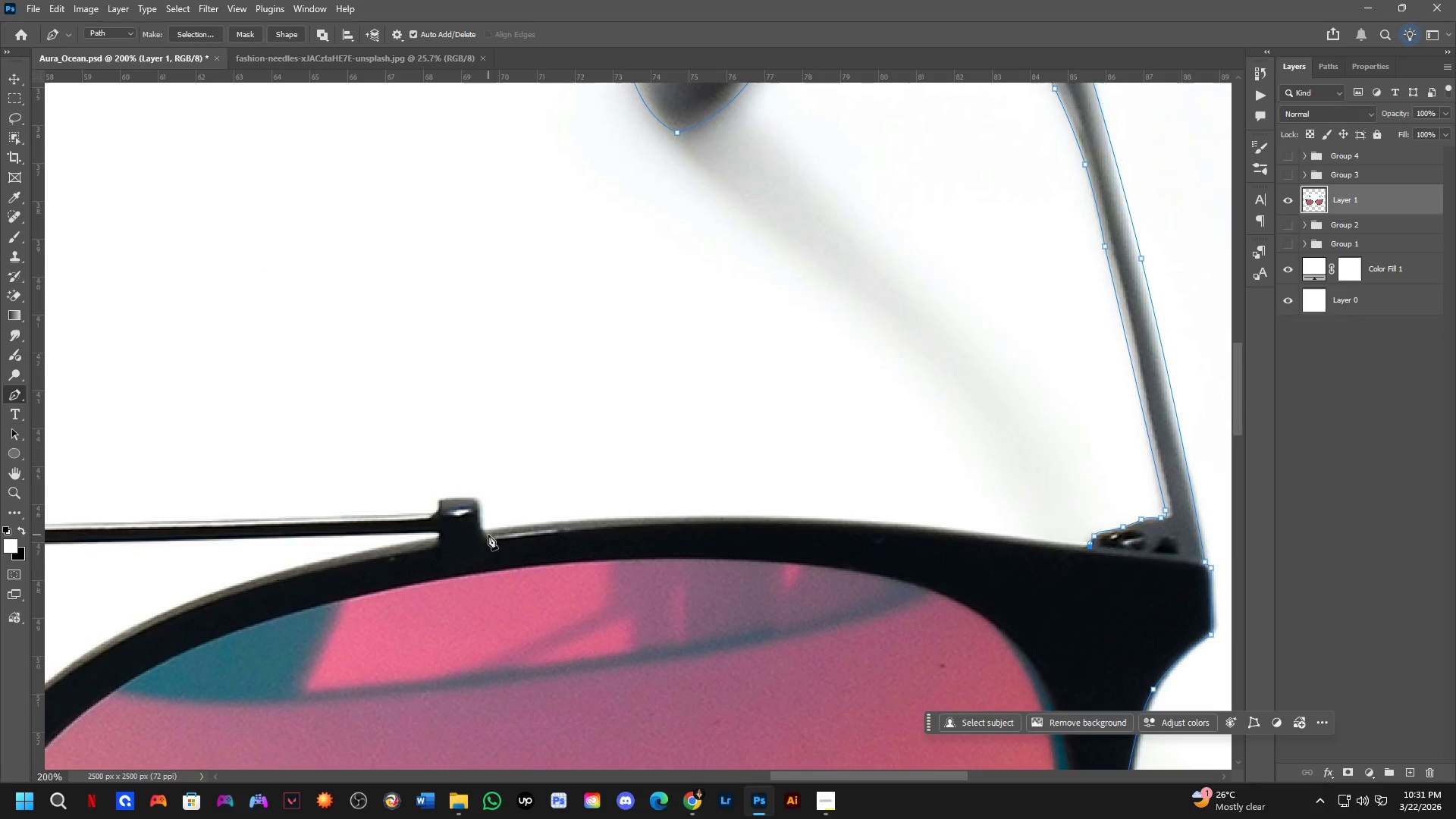 
left_click([489, 530])
 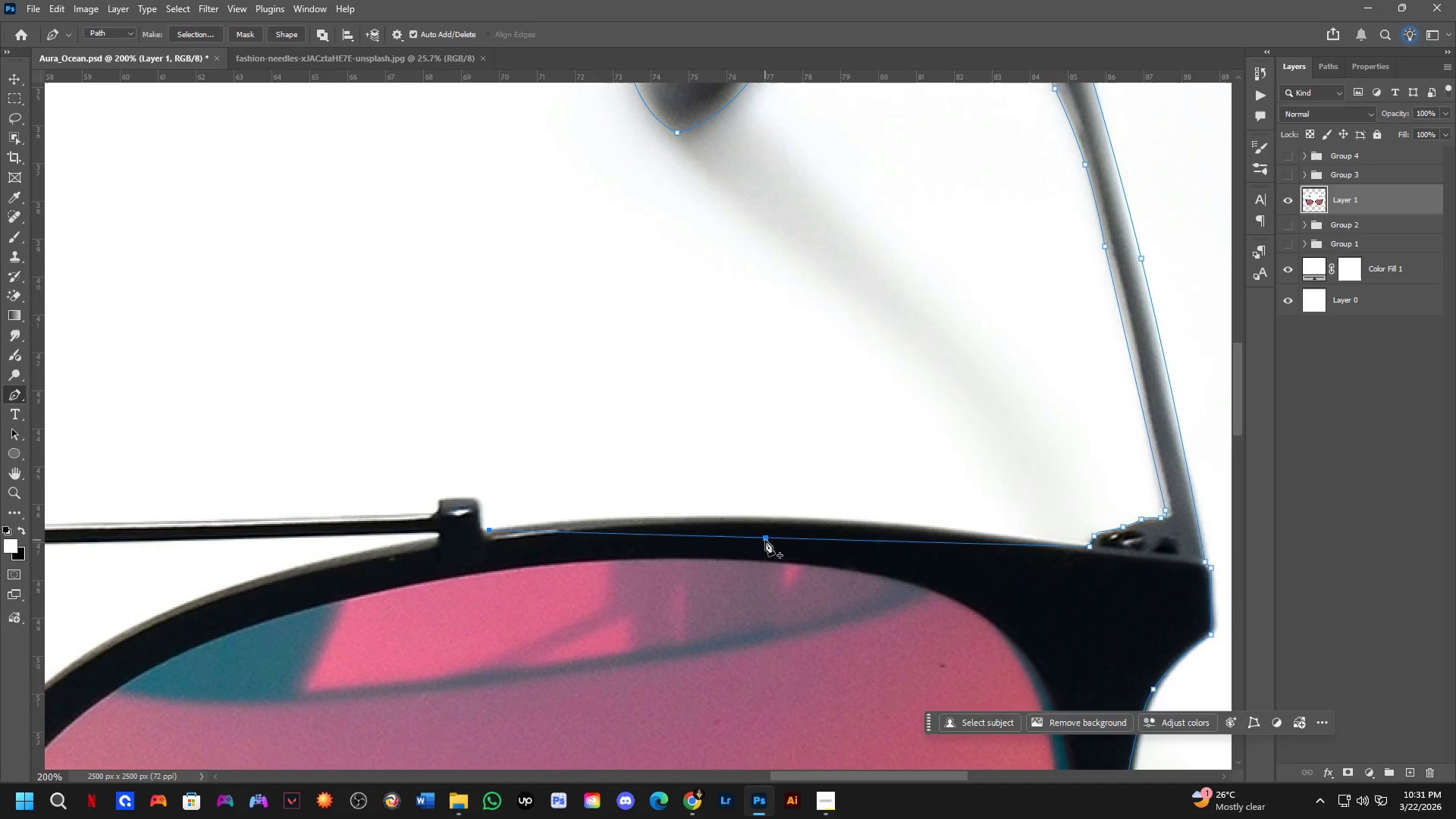 
left_click_drag(start_coordinate=[773, 539], to_coordinate=[814, 515])
 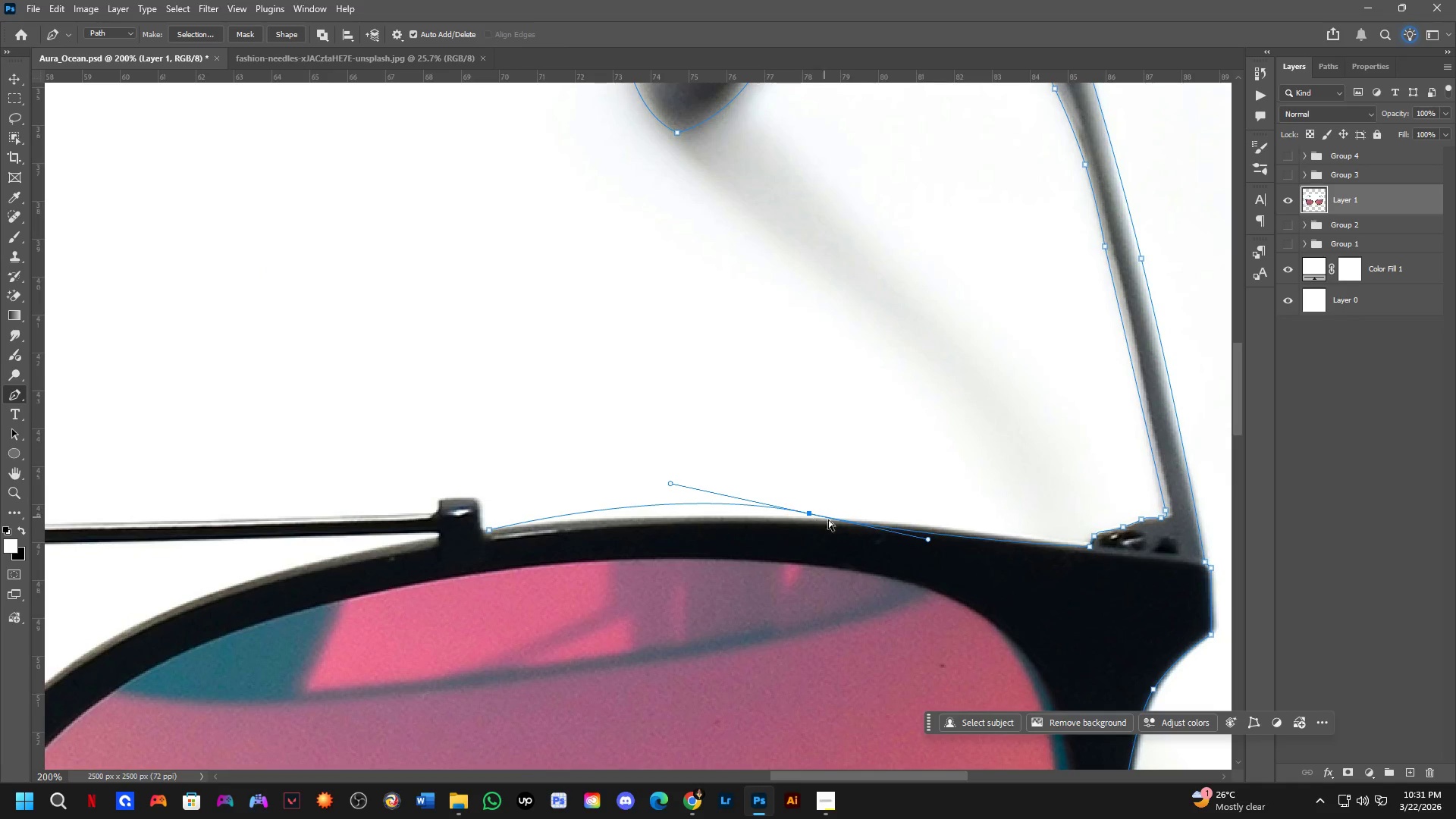 
key(Control+Z)
 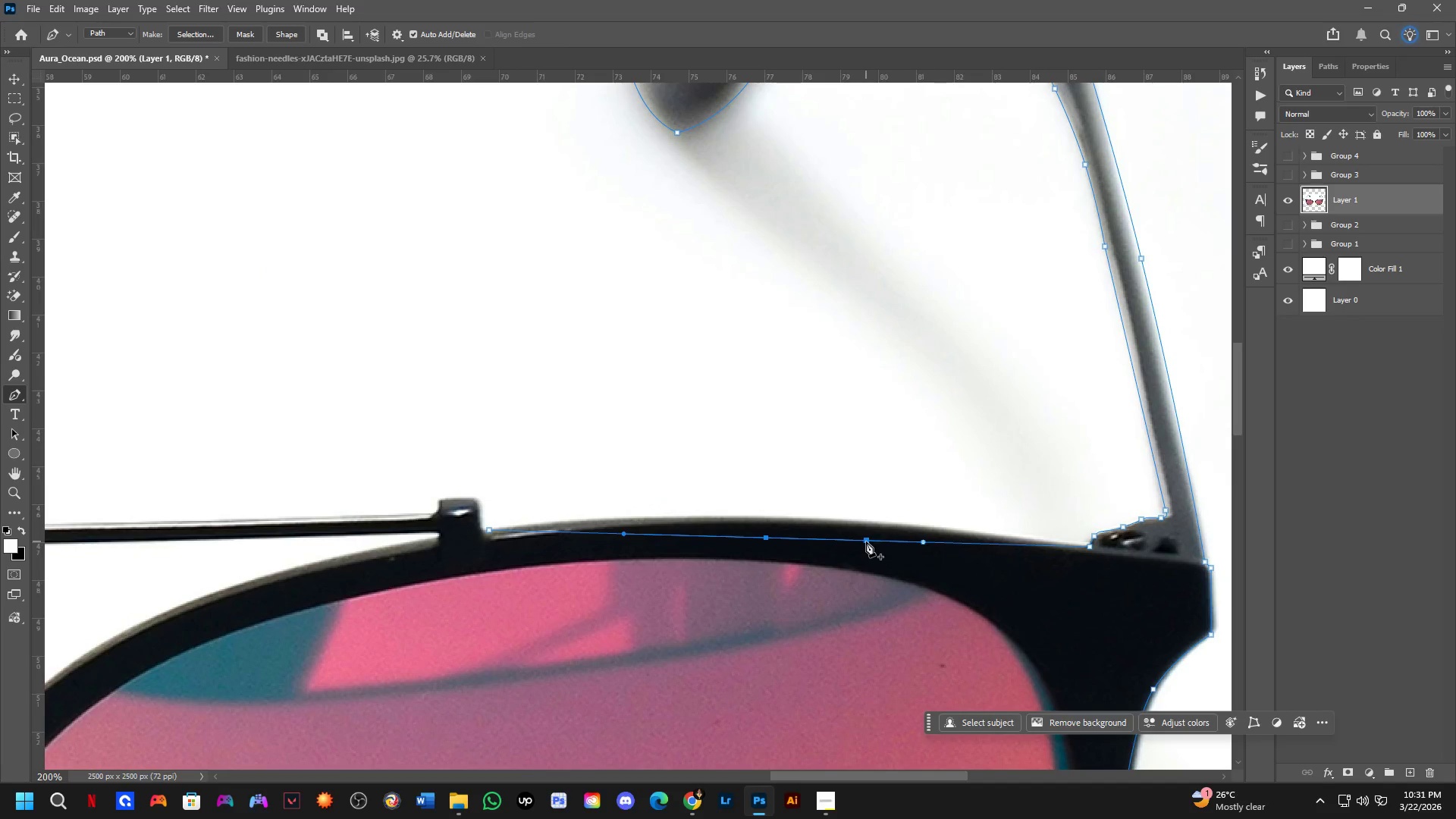 
key(Control+Z)
 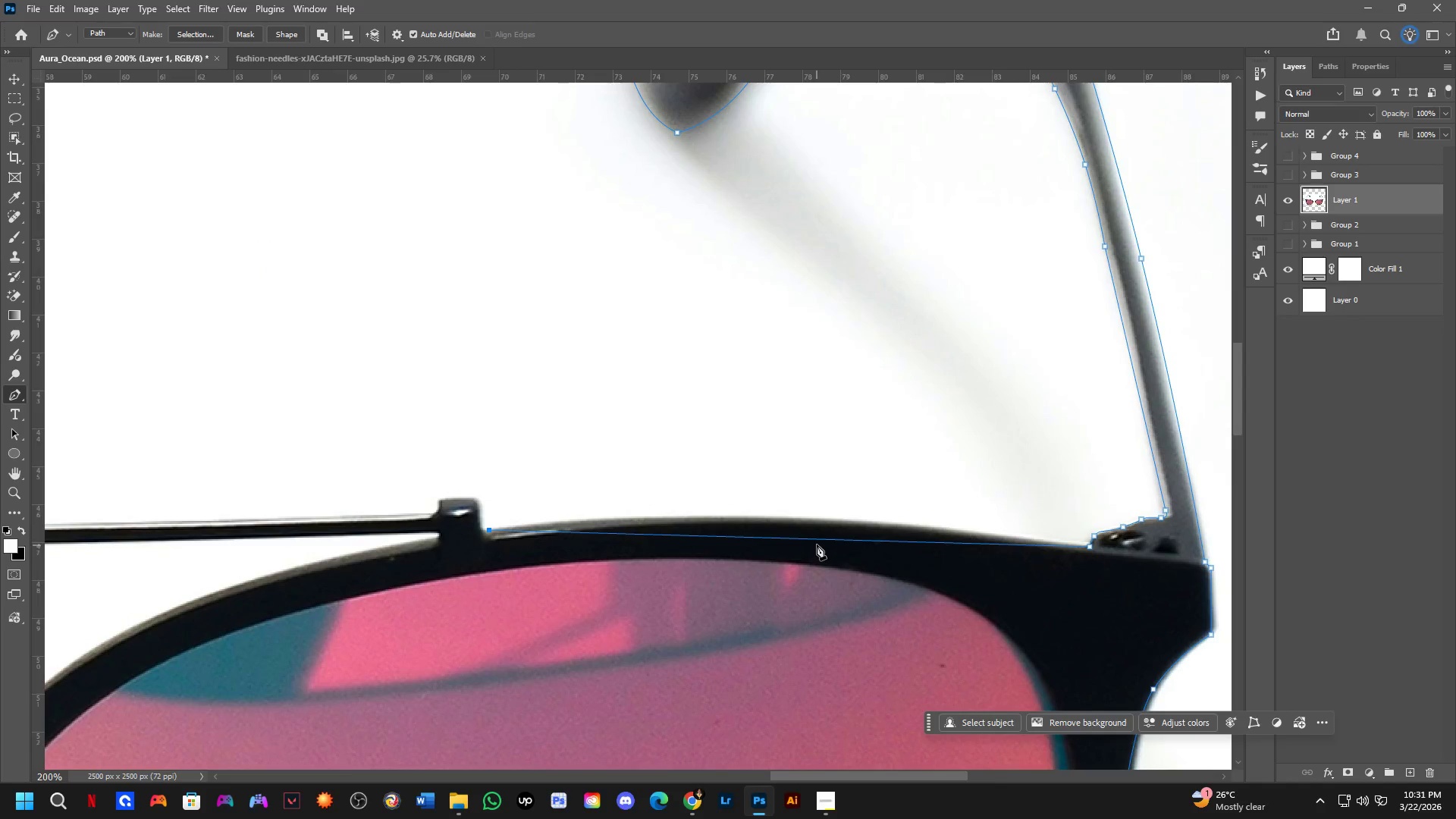 
left_click([821, 538])
 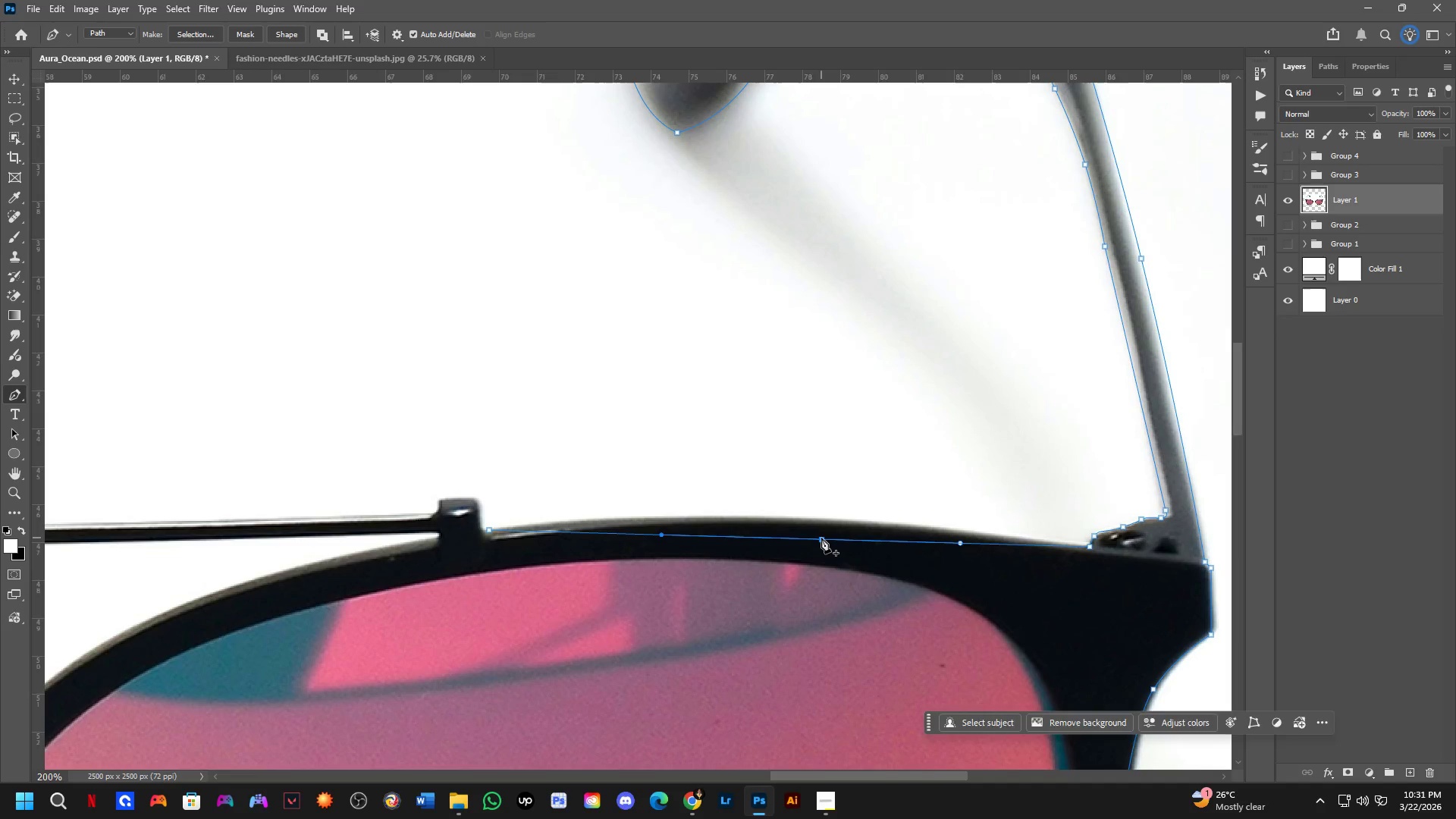 
hold_key(key=ControlLeft, duration=0.69)
left_click_drag(start_coordinate=[821, 538], to_coordinate=[817, 517])
 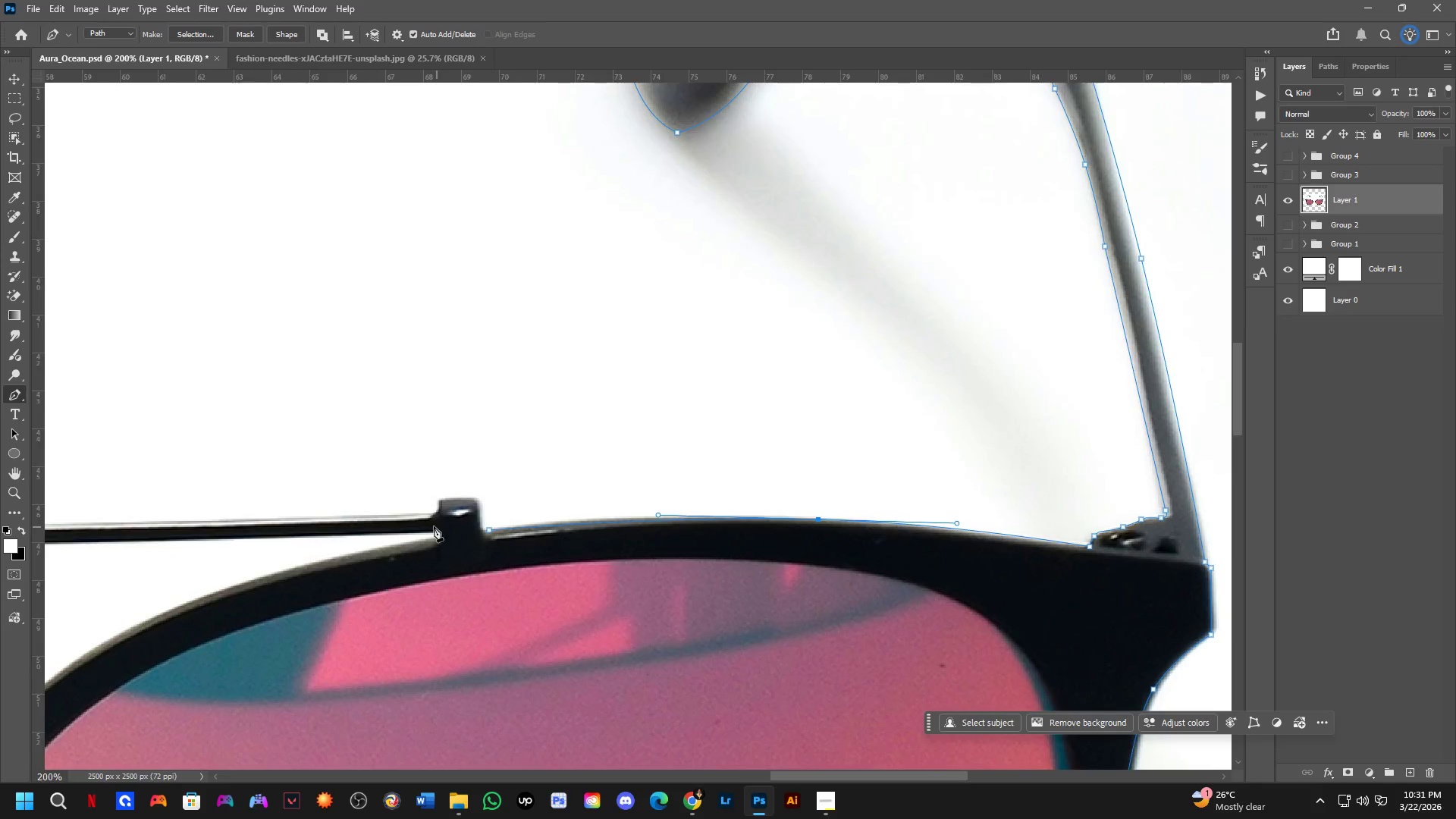 
scroll: coordinate [434, 526], scroll_direction: down, amount: 2.0
 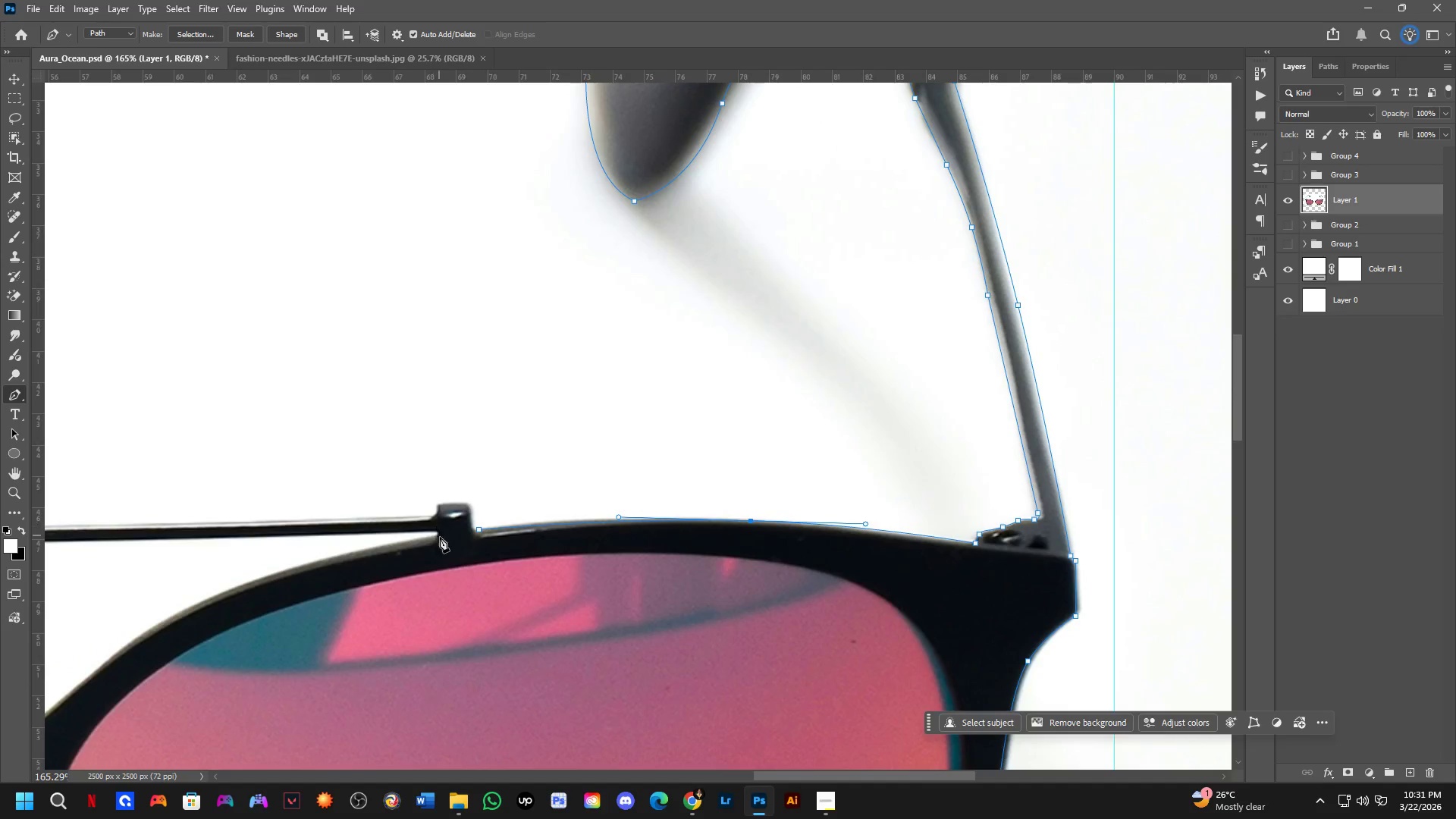 
hold_key(key=Space, duration=0.5)
 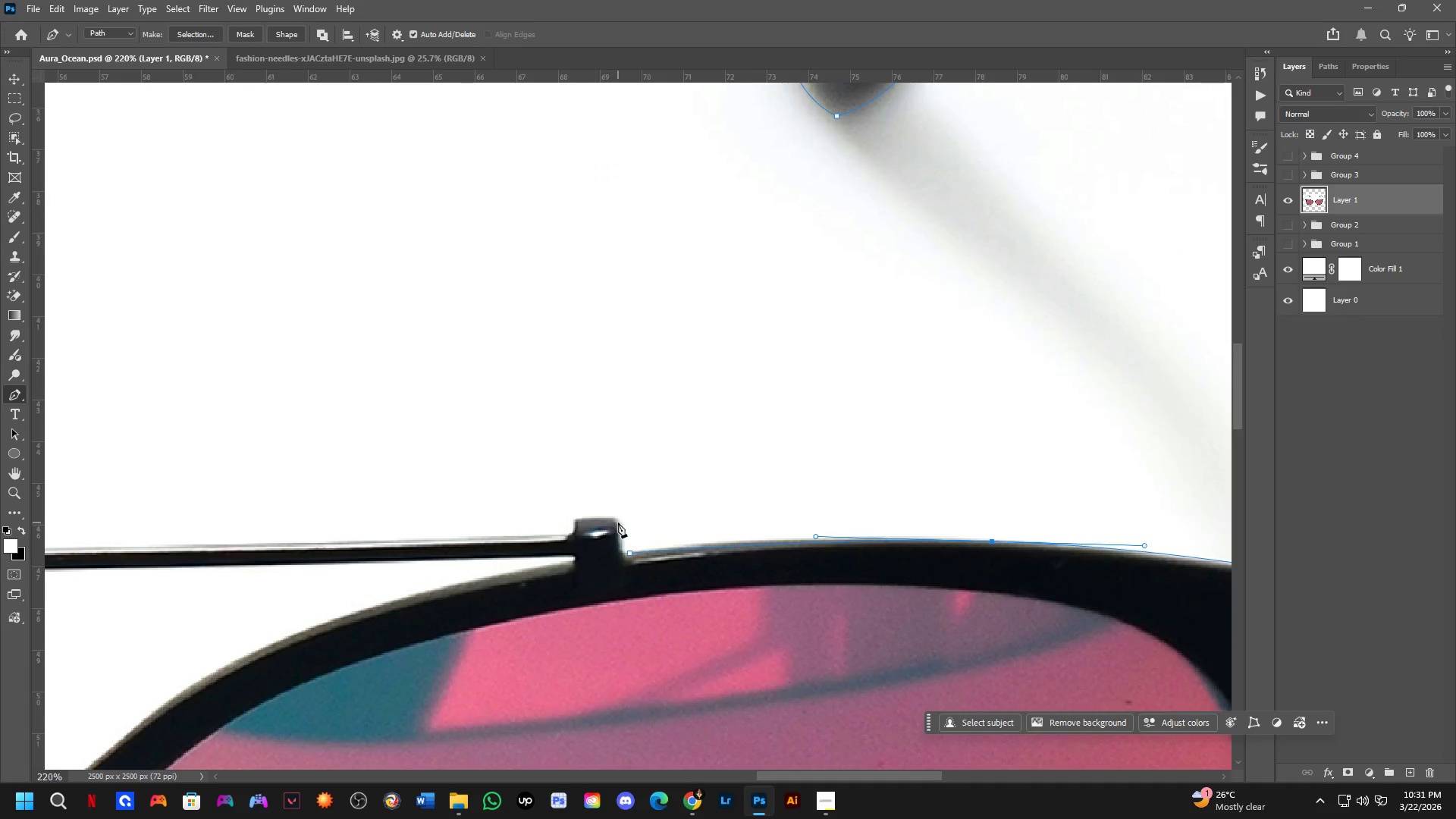 
left_click_drag(start_coordinate=[516, 555], to_coordinate=[664, 577])
 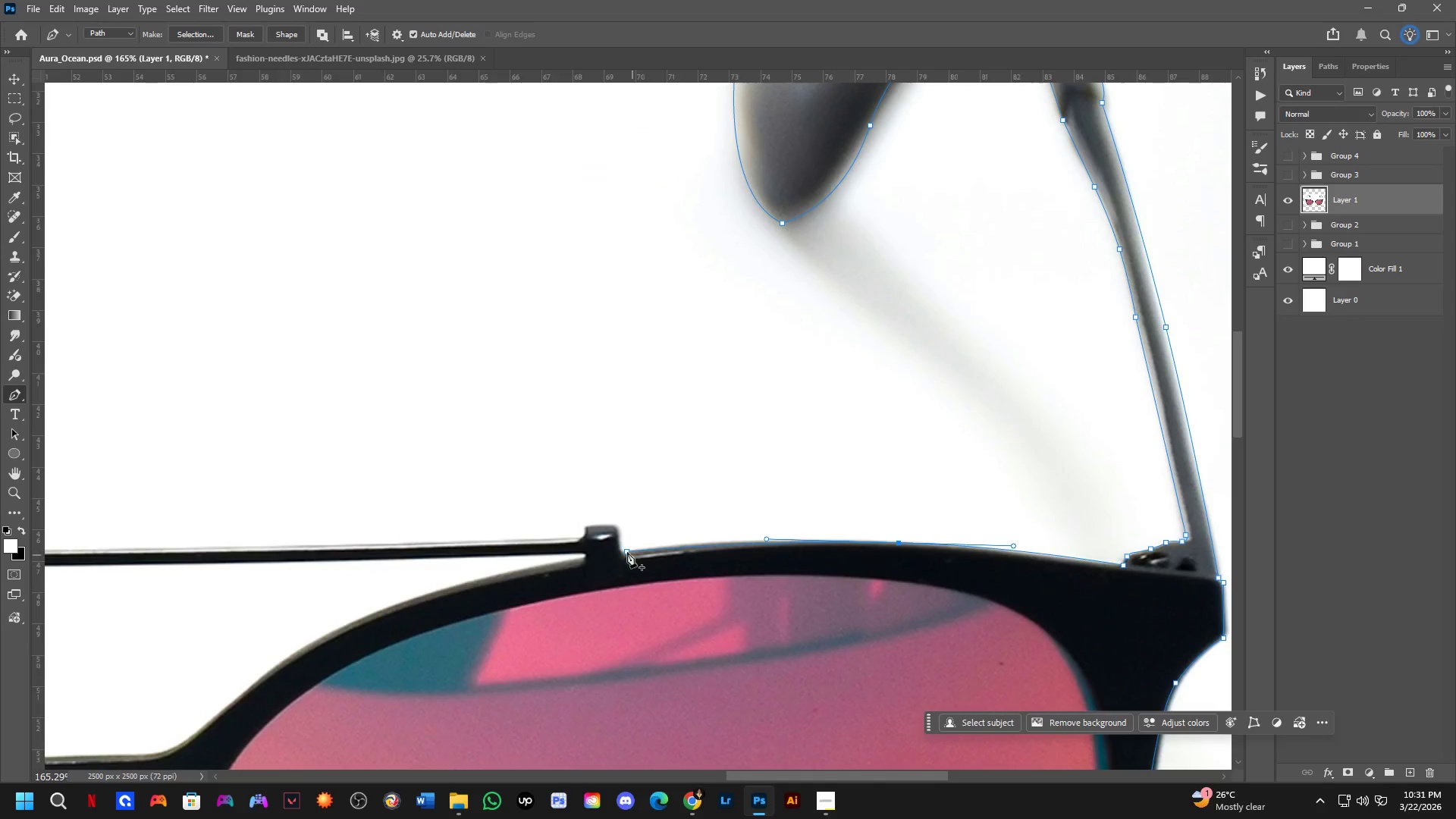 
scroll: coordinate [616, 543], scroll_direction: up, amount: 3.0
 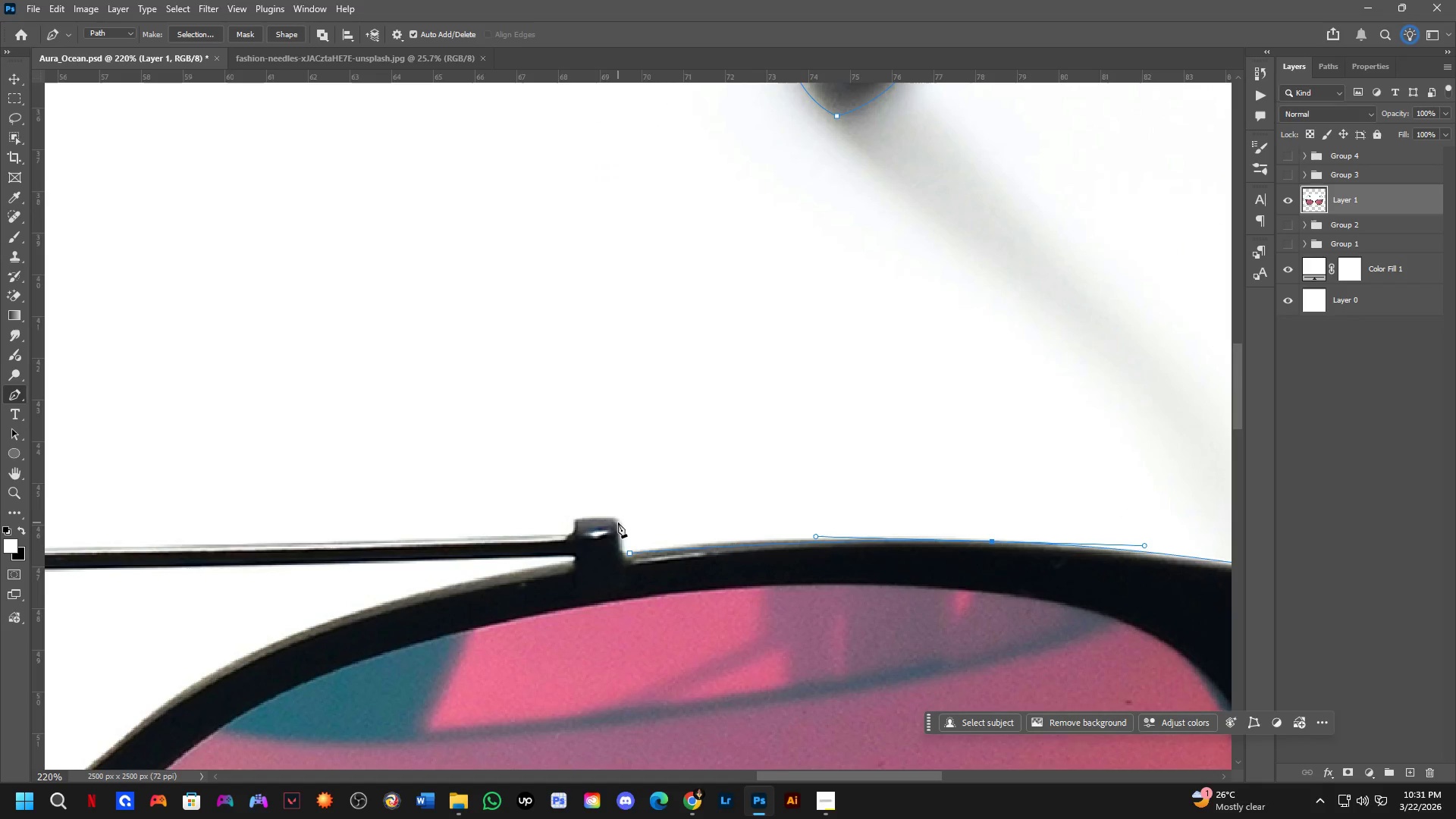 
left_click([619, 519])
 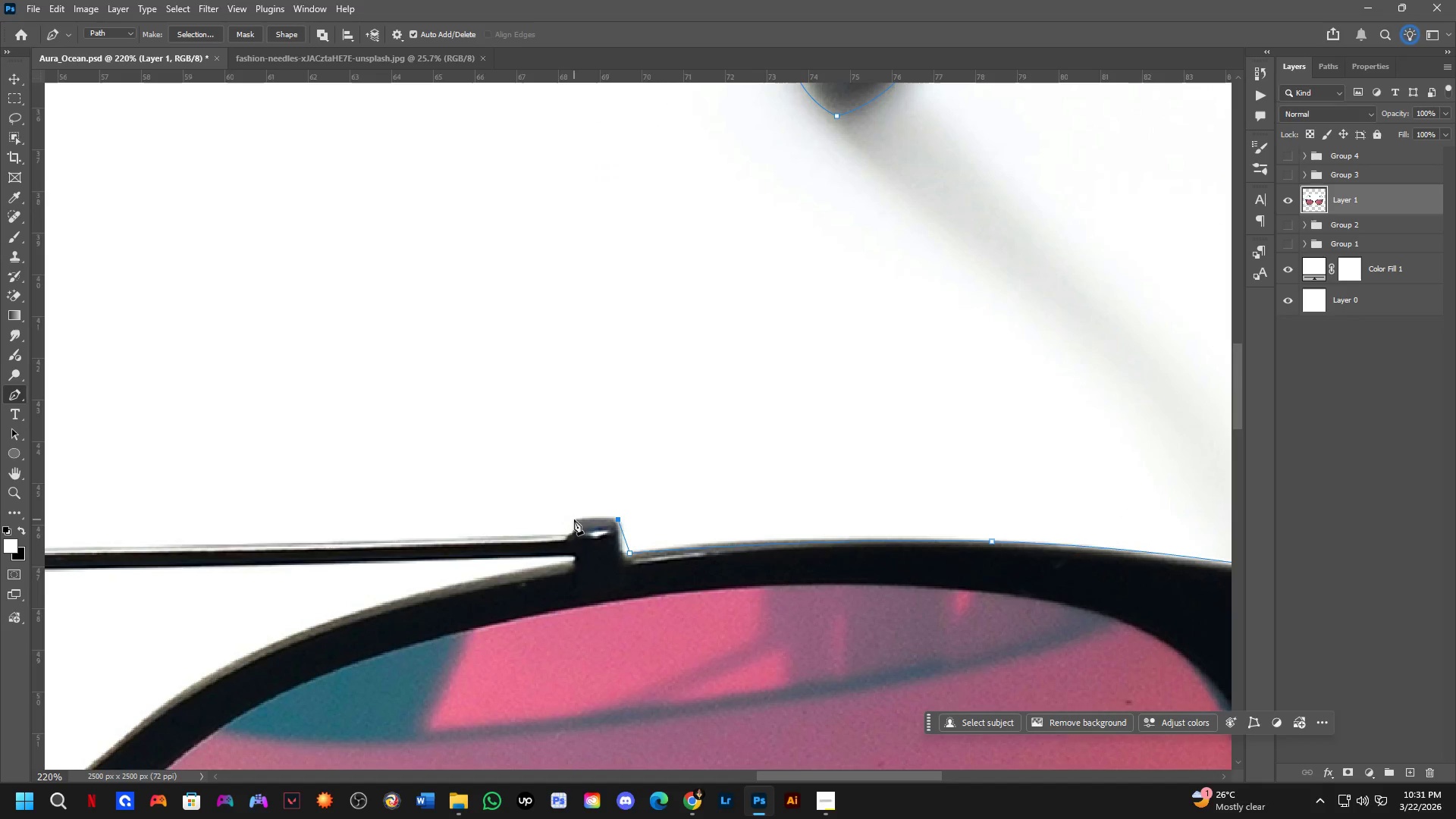 
left_click([574, 519])
 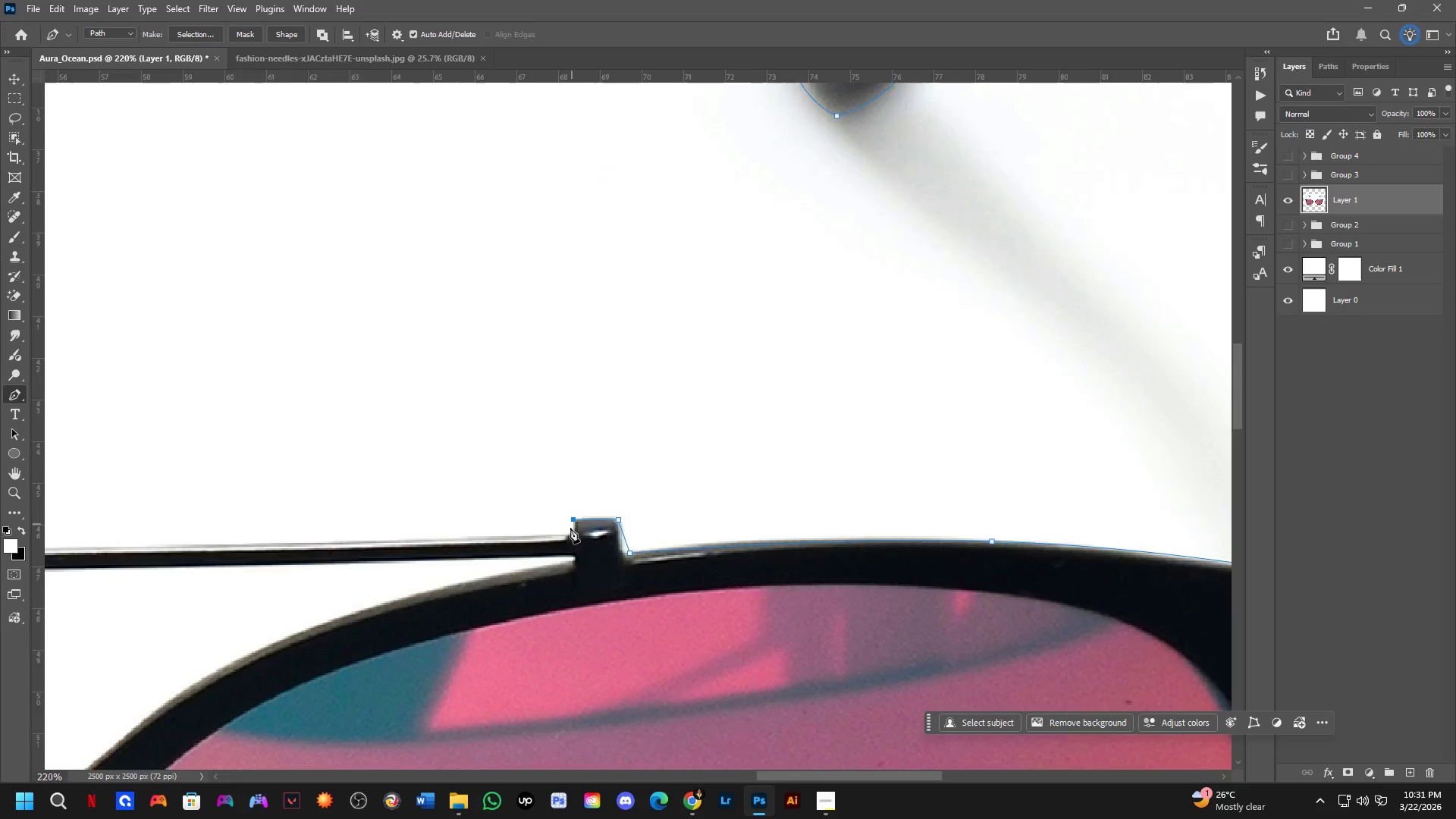 
scroll: coordinate [569, 538], scroll_direction: up, amount: 4.0
 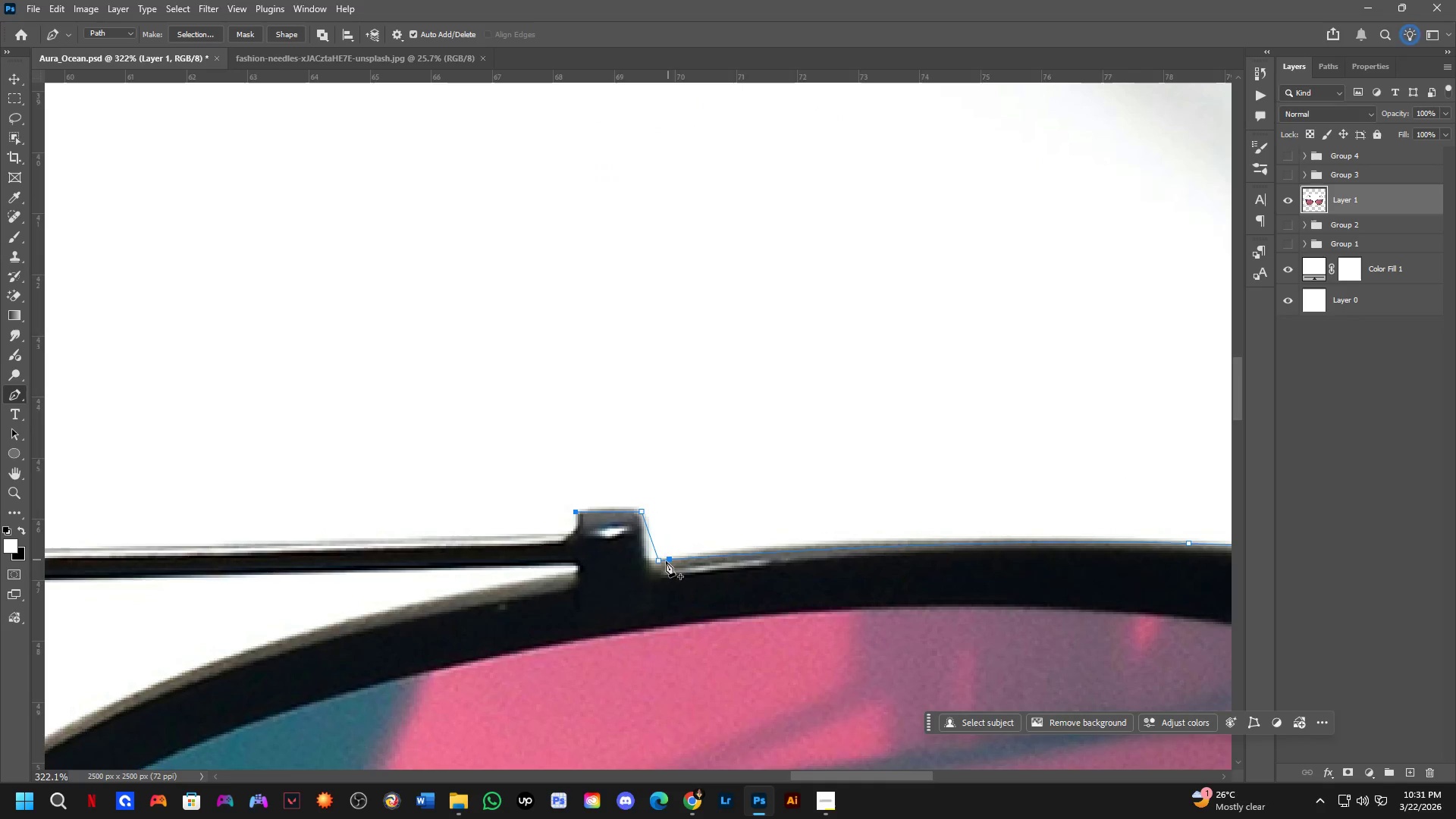 
hold_key(key=ControlLeft, duration=1.41)
left_click_drag(start_coordinate=[663, 562], to_coordinate=[651, 562])
 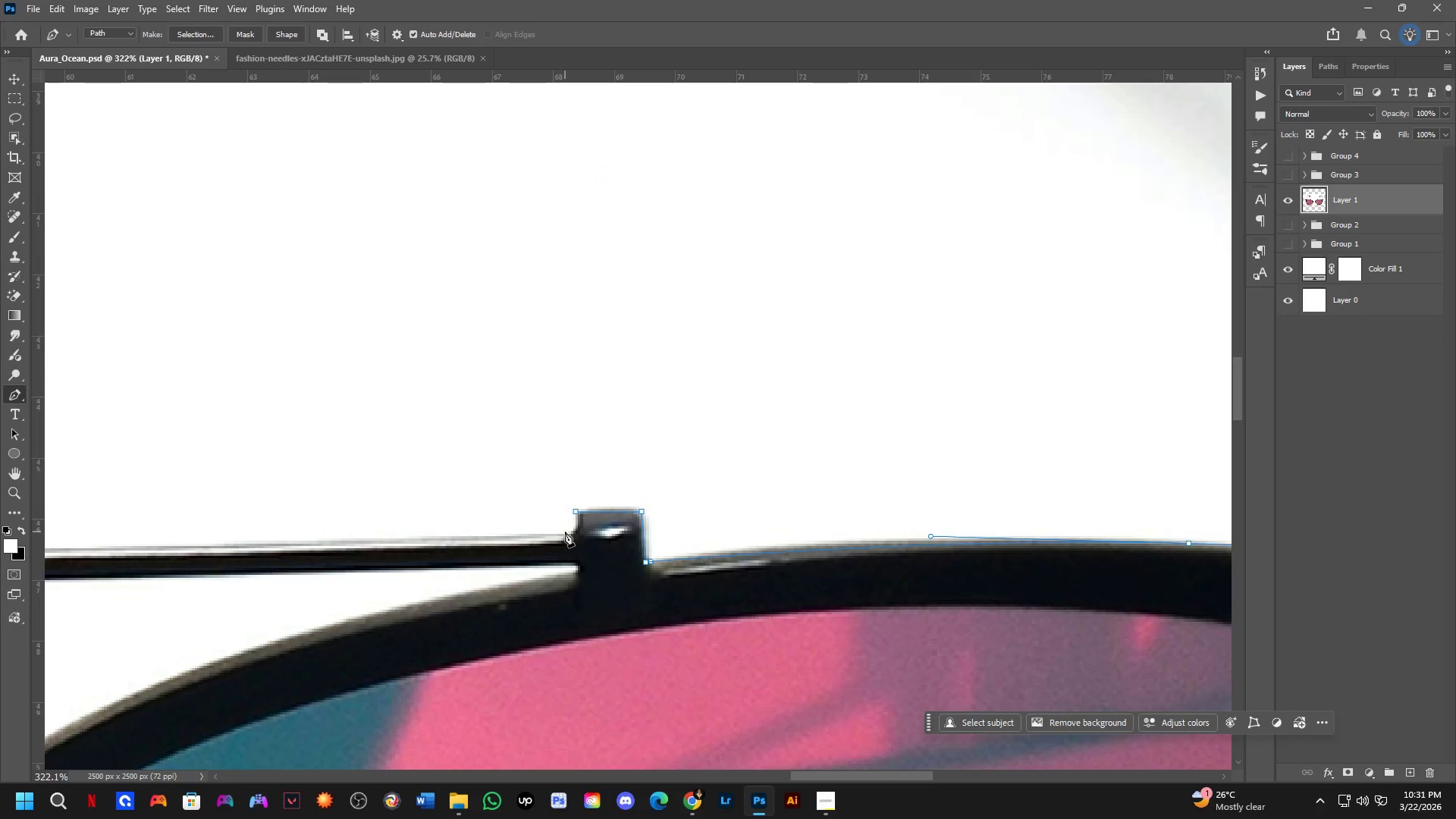 
left_click_drag(start_coordinate=[563, 538], to_coordinate=[547, 543])
 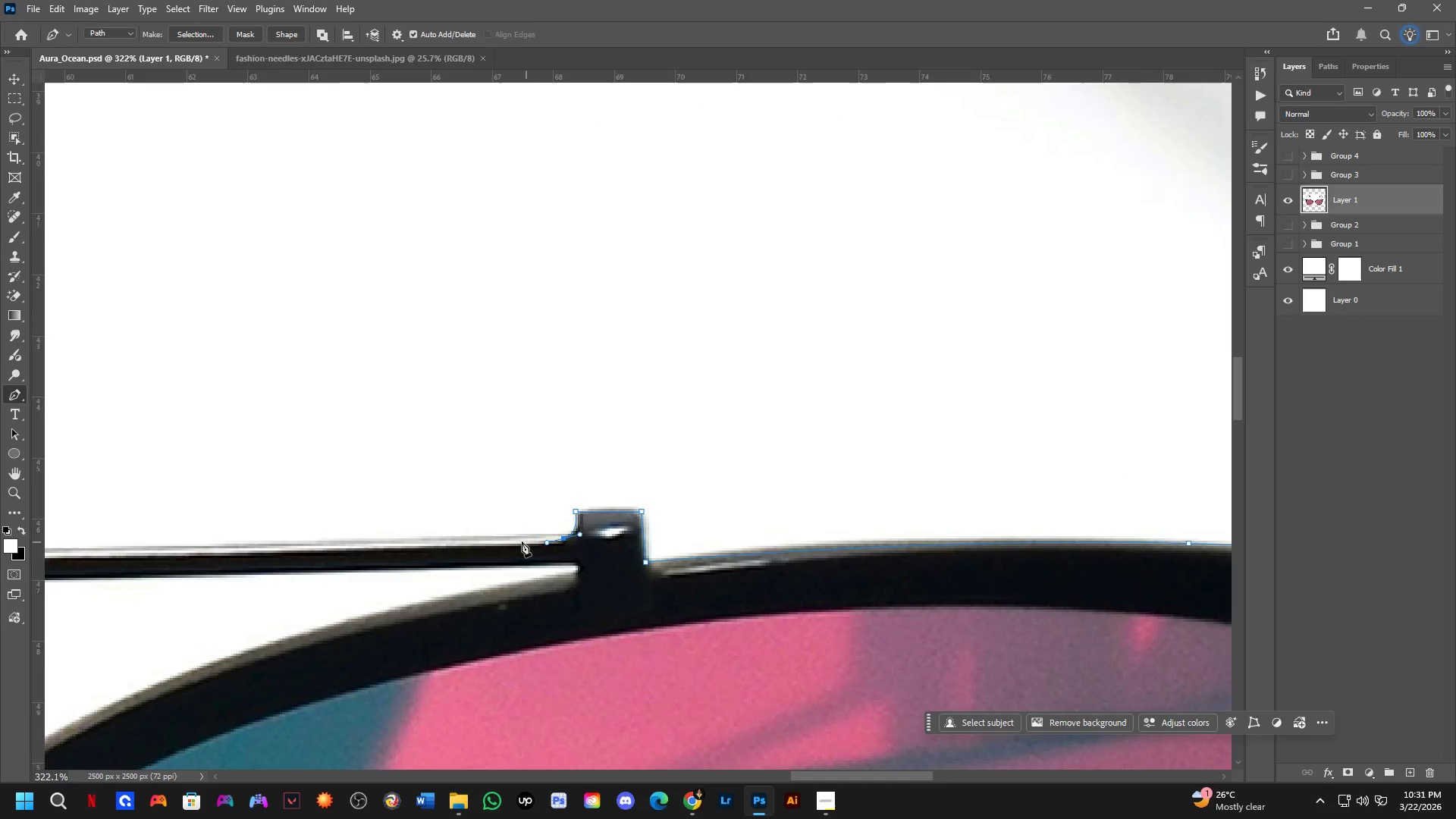 
key(Shift+ShiftLeft)
 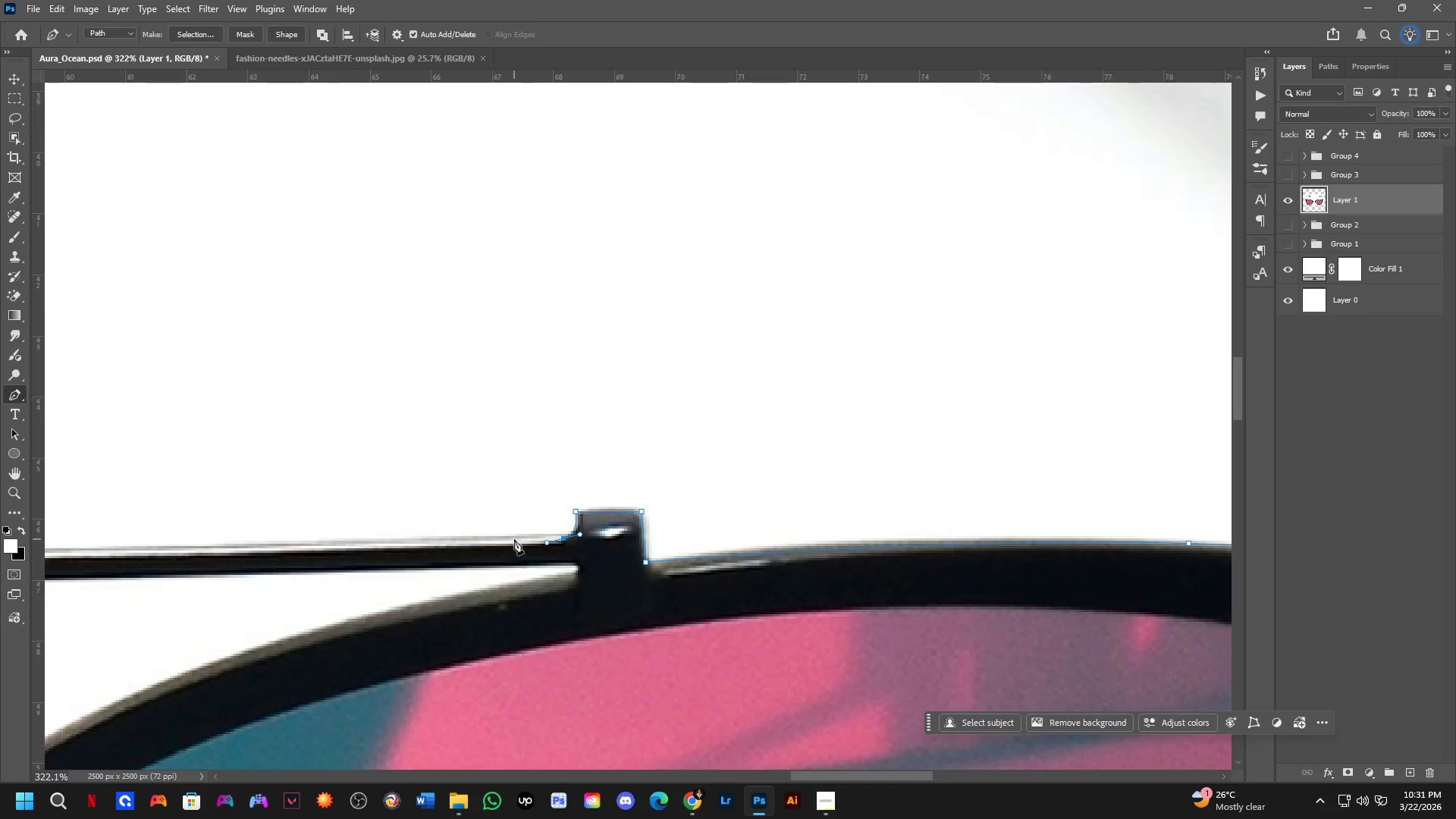 
scroll: coordinate [514, 539], scroll_direction: down, amount: 3.0
 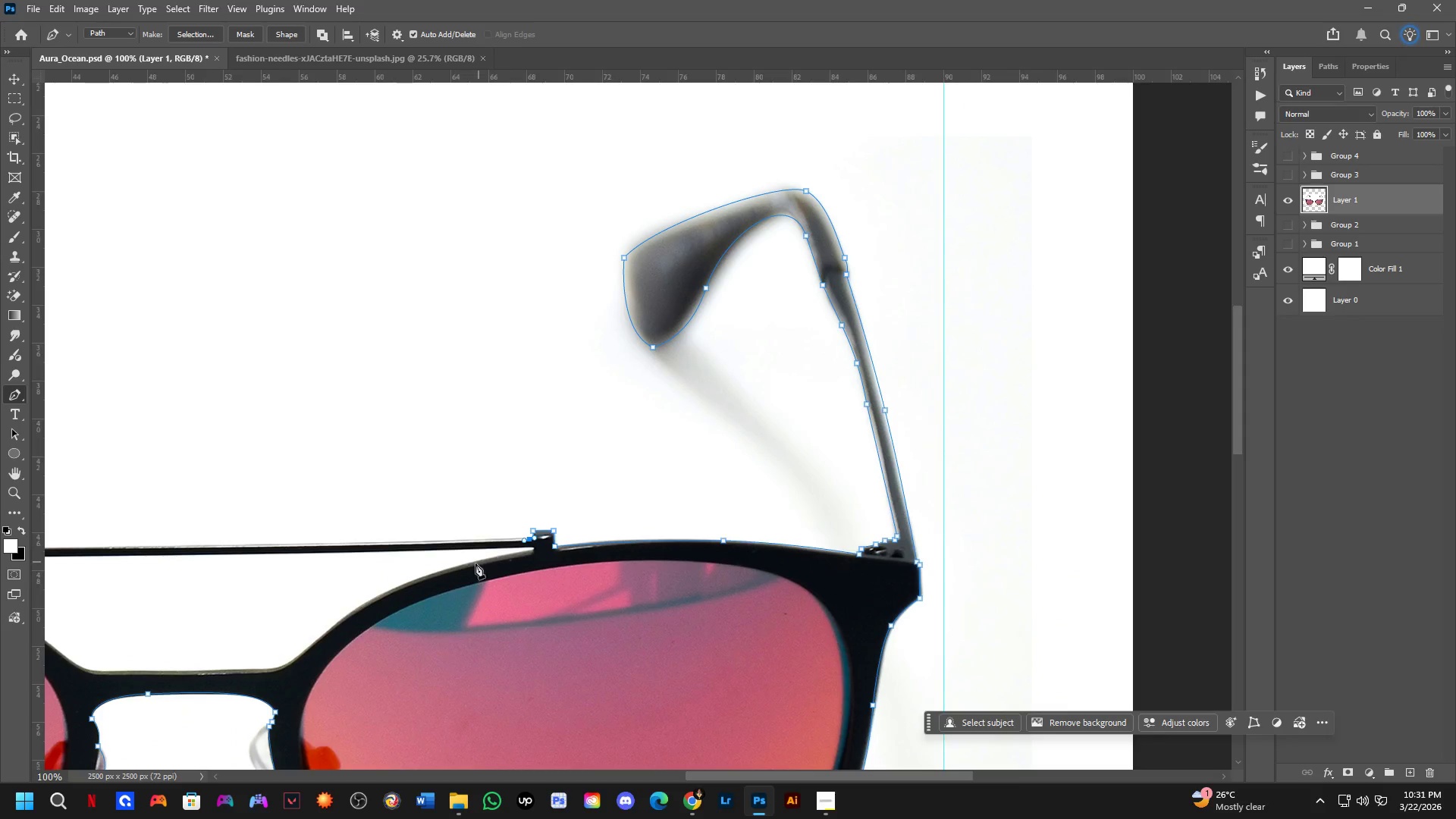 
hold_key(key=Space, duration=0.47)
 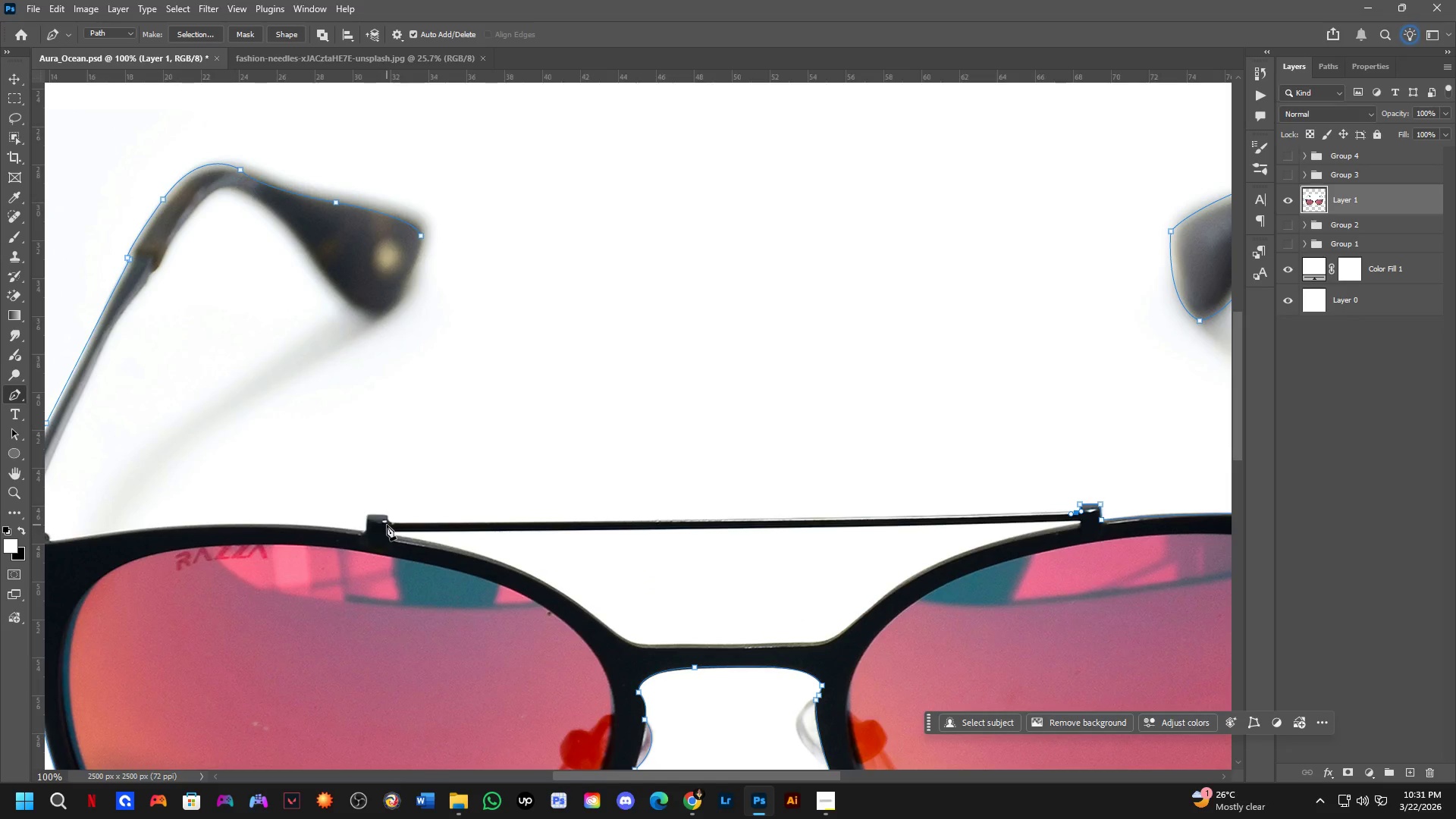 
left_click_drag(start_coordinate=[471, 565], to_coordinate=[1018, 538])
 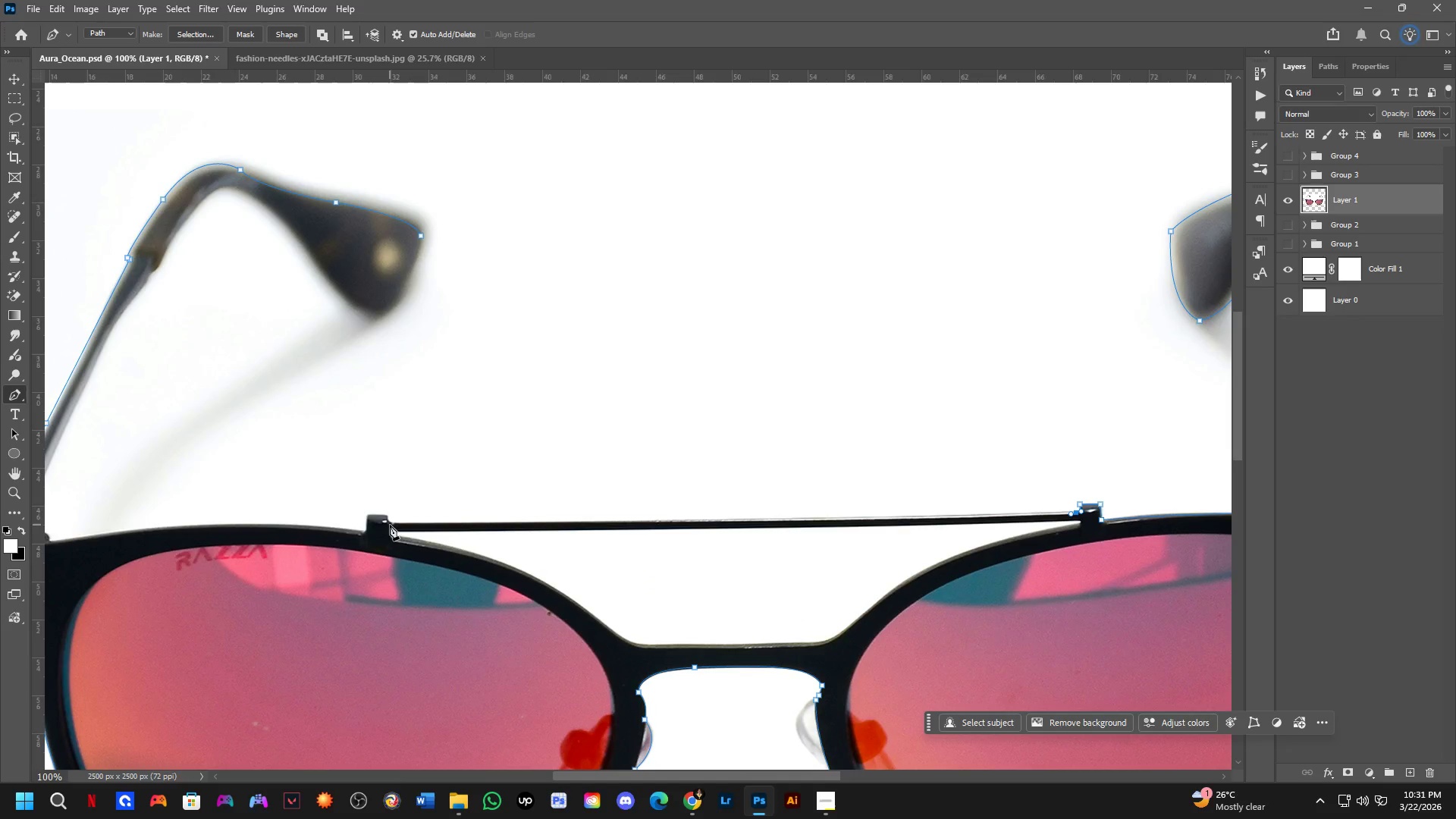 
left_click([391, 523])
 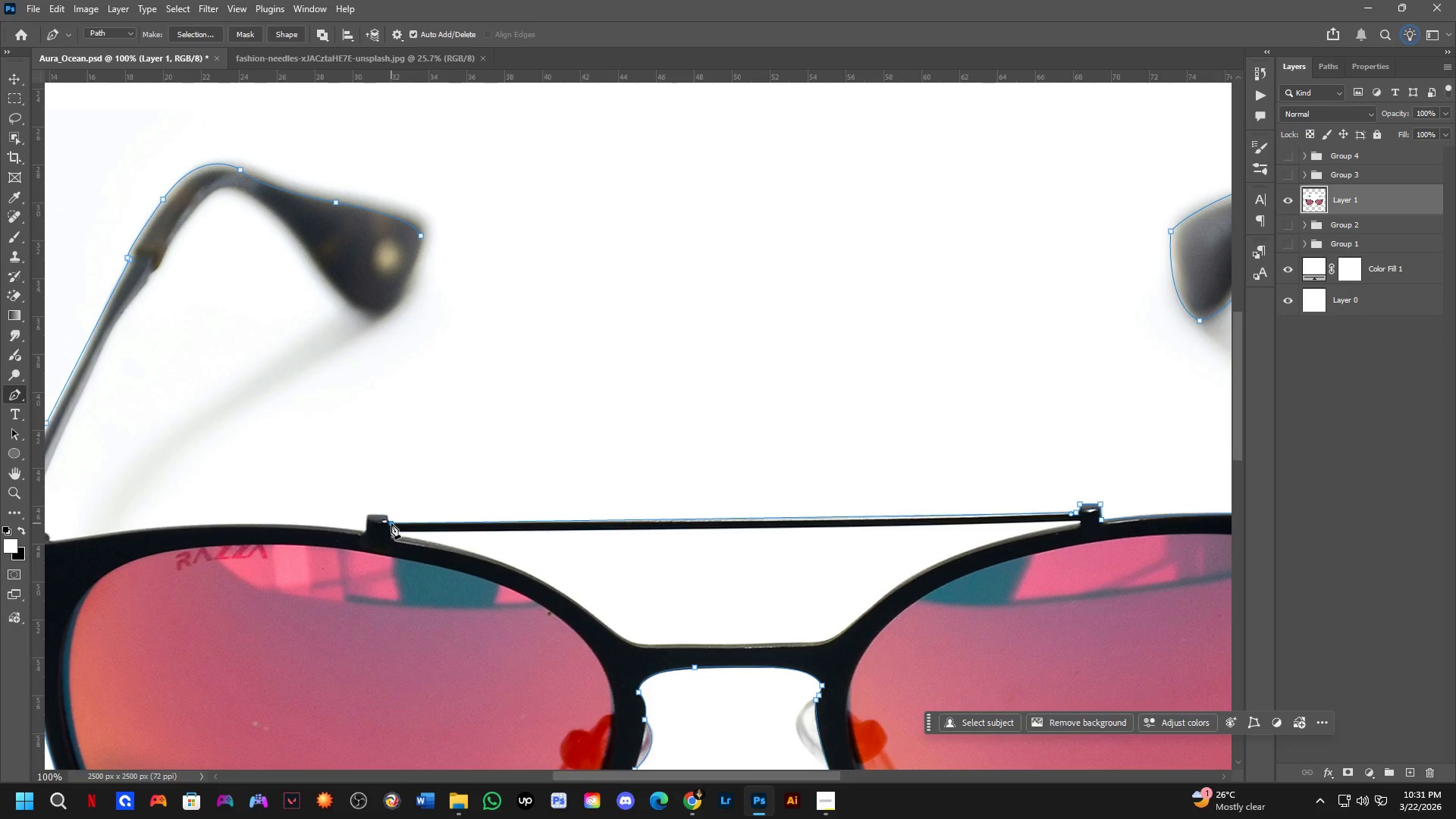 
key(Shift+ShiftLeft)
 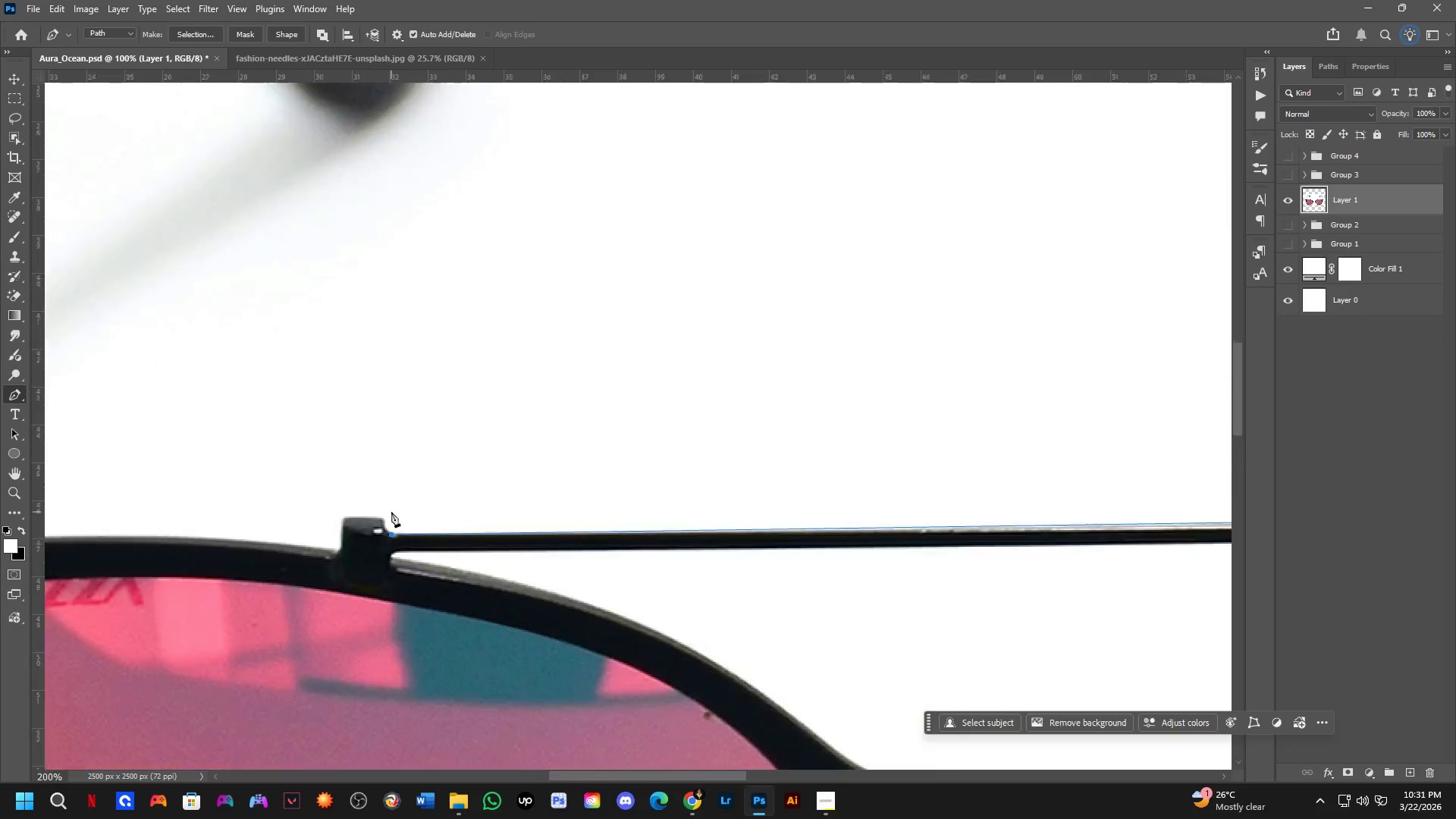 
scroll: coordinate [367, 547], scroll_direction: up, amount: 10.0
 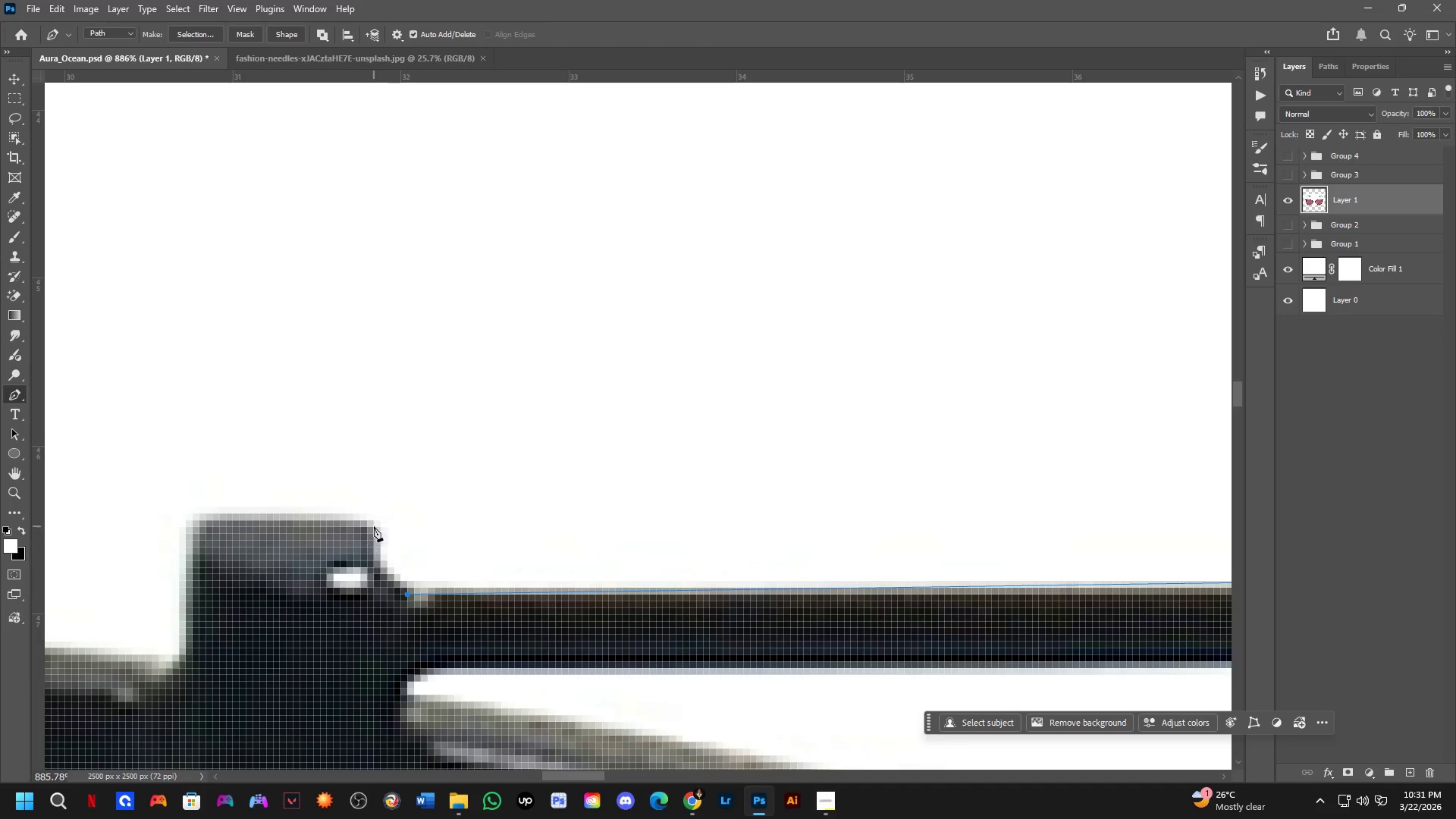 
left_click_drag(start_coordinate=[374, 526], to_coordinate=[378, 479])
 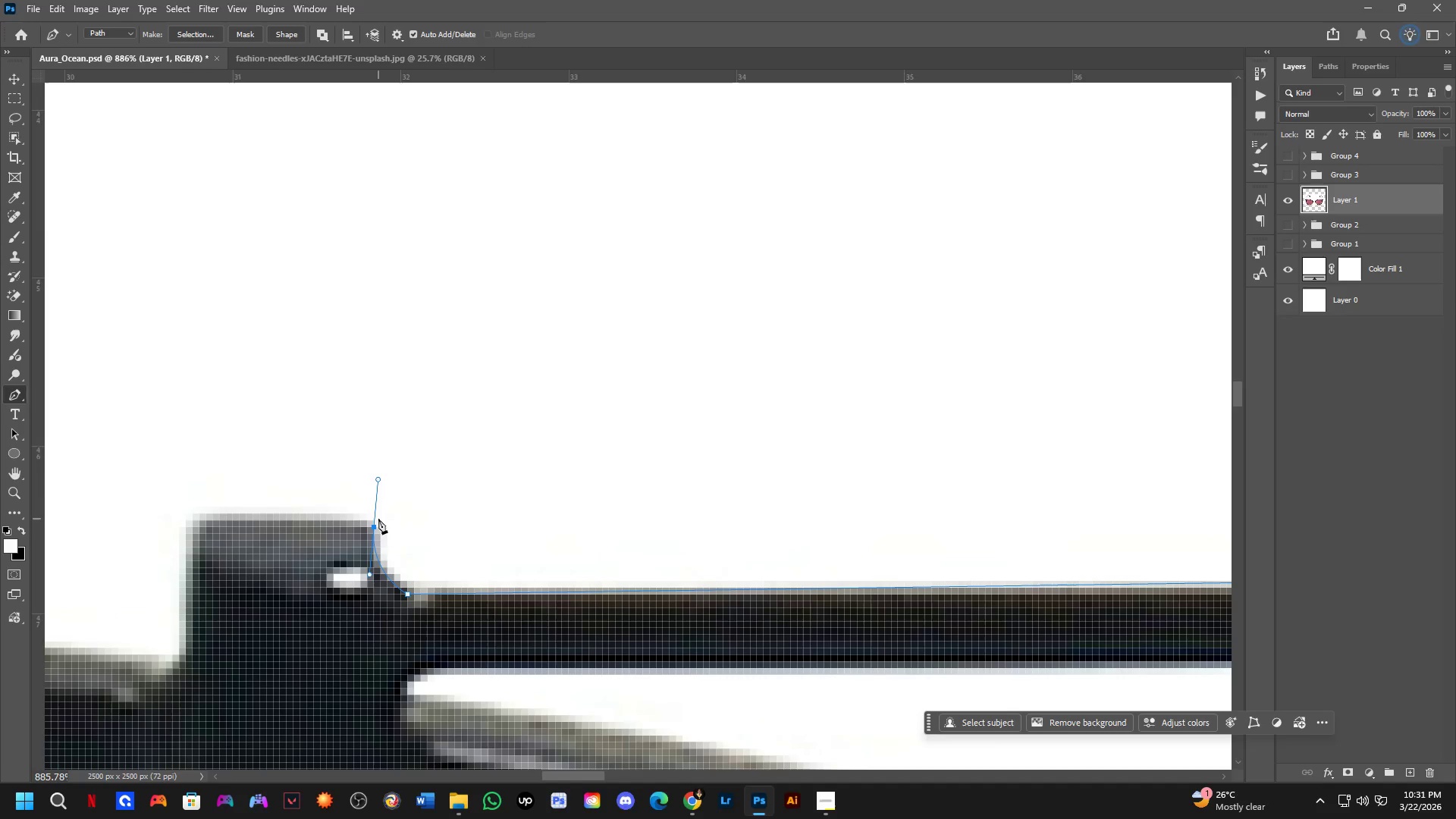 
hold_key(key=AltLeft, duration=0.77)
left_click([375, 526])
 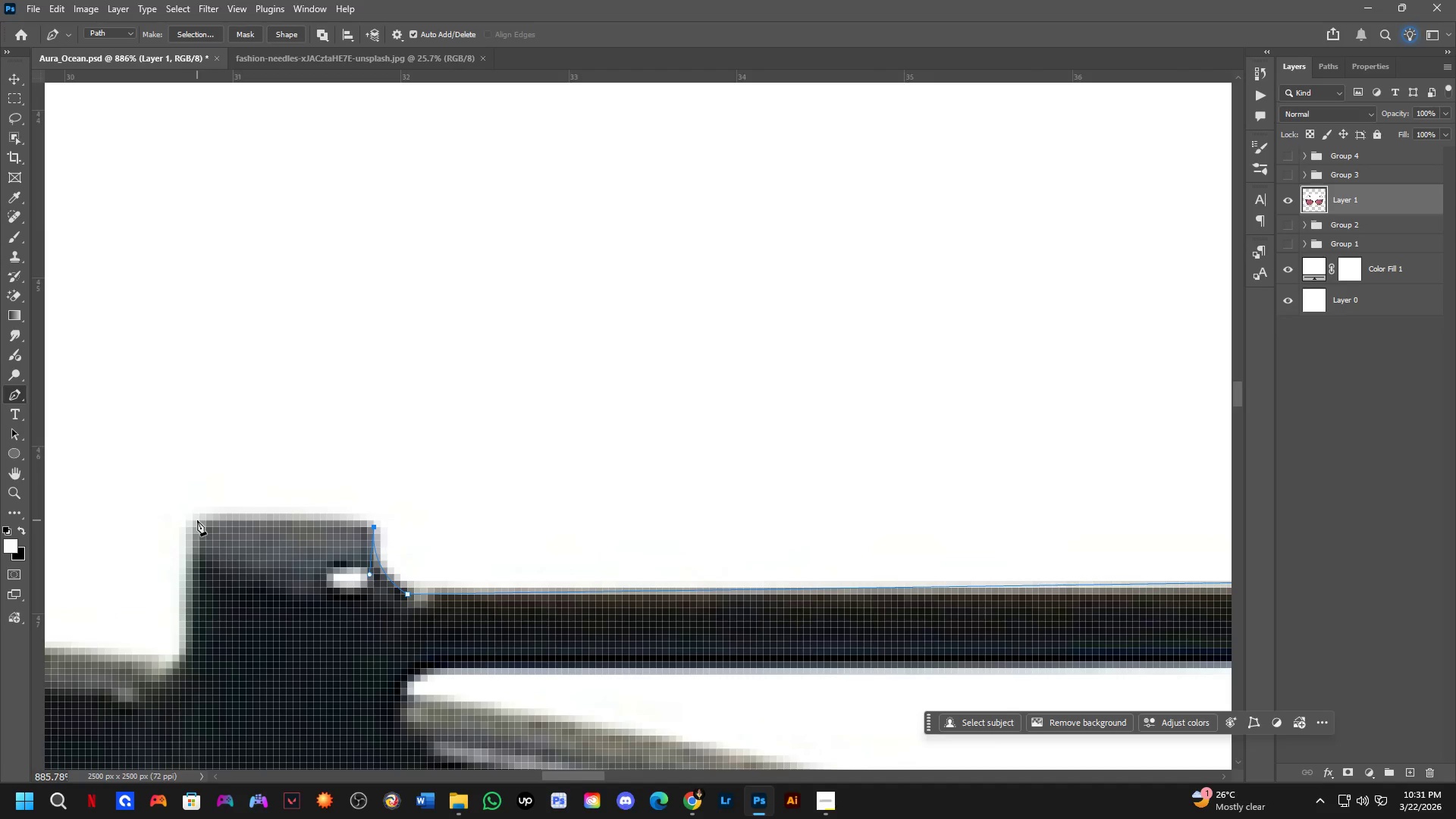 
left_click([193, 513])
 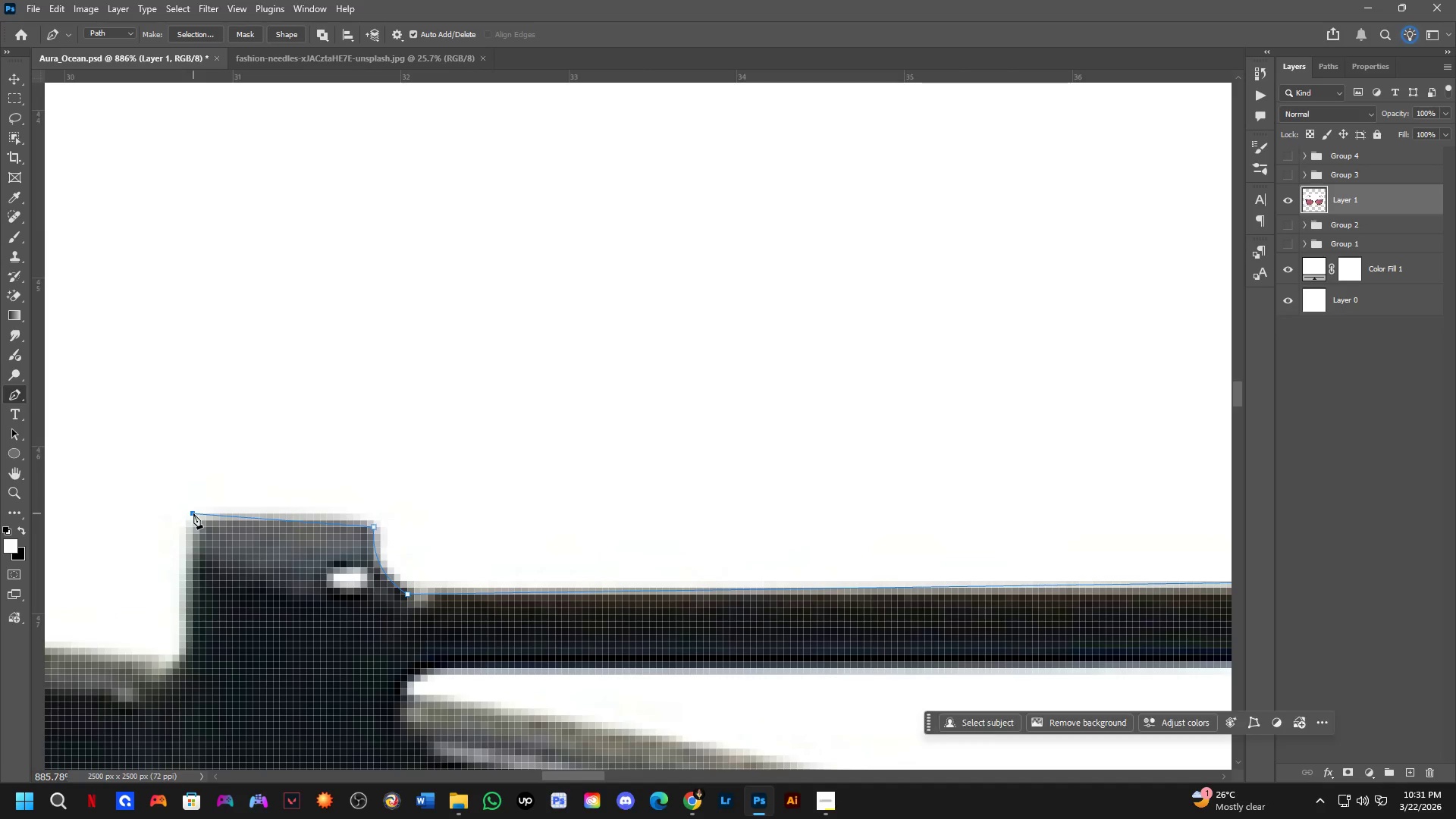 
key(Shift+ShiftLeft)
 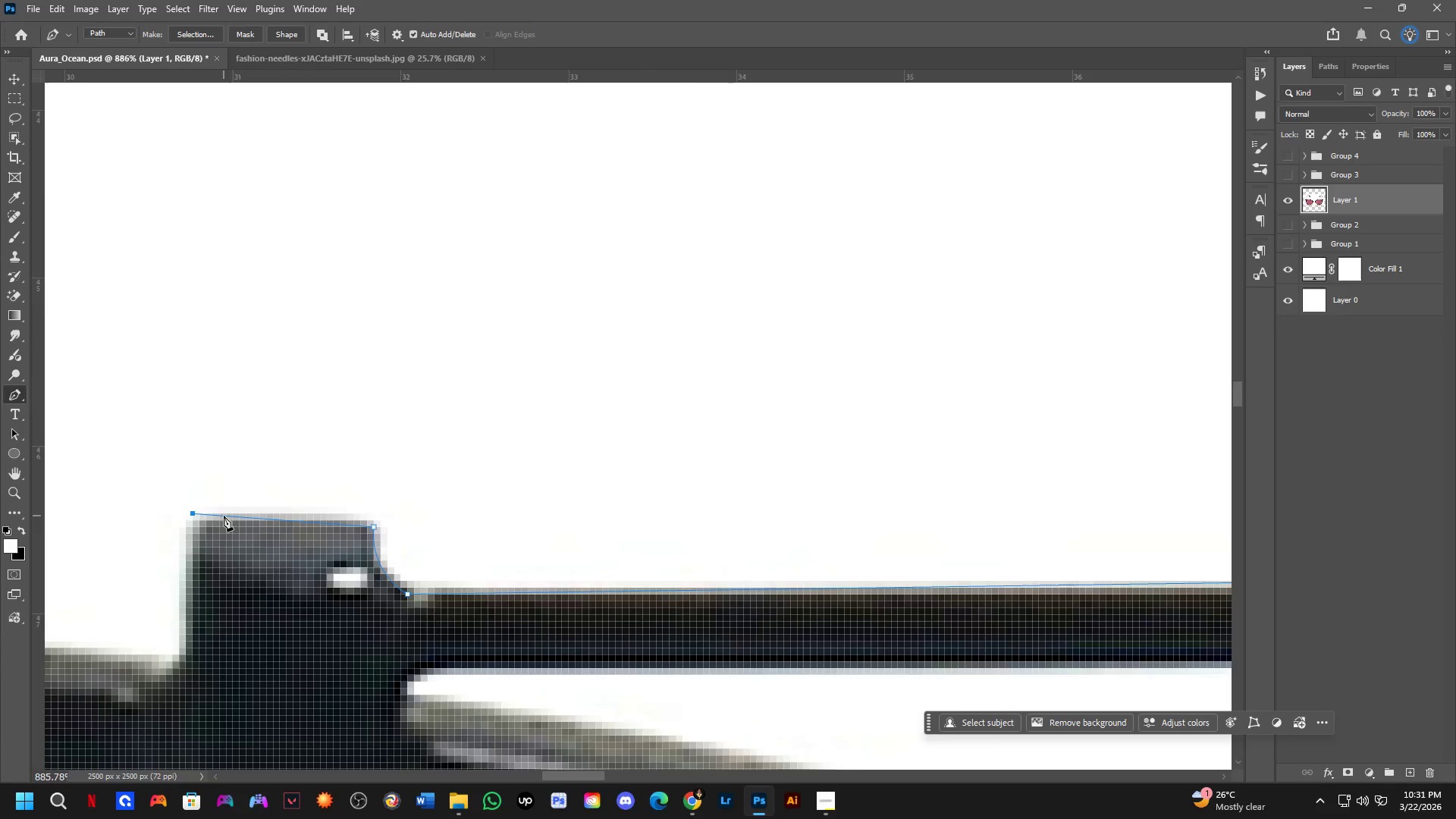 
scroll: coordinate [229, 522], scroll_direction: down, amount: 2.0
 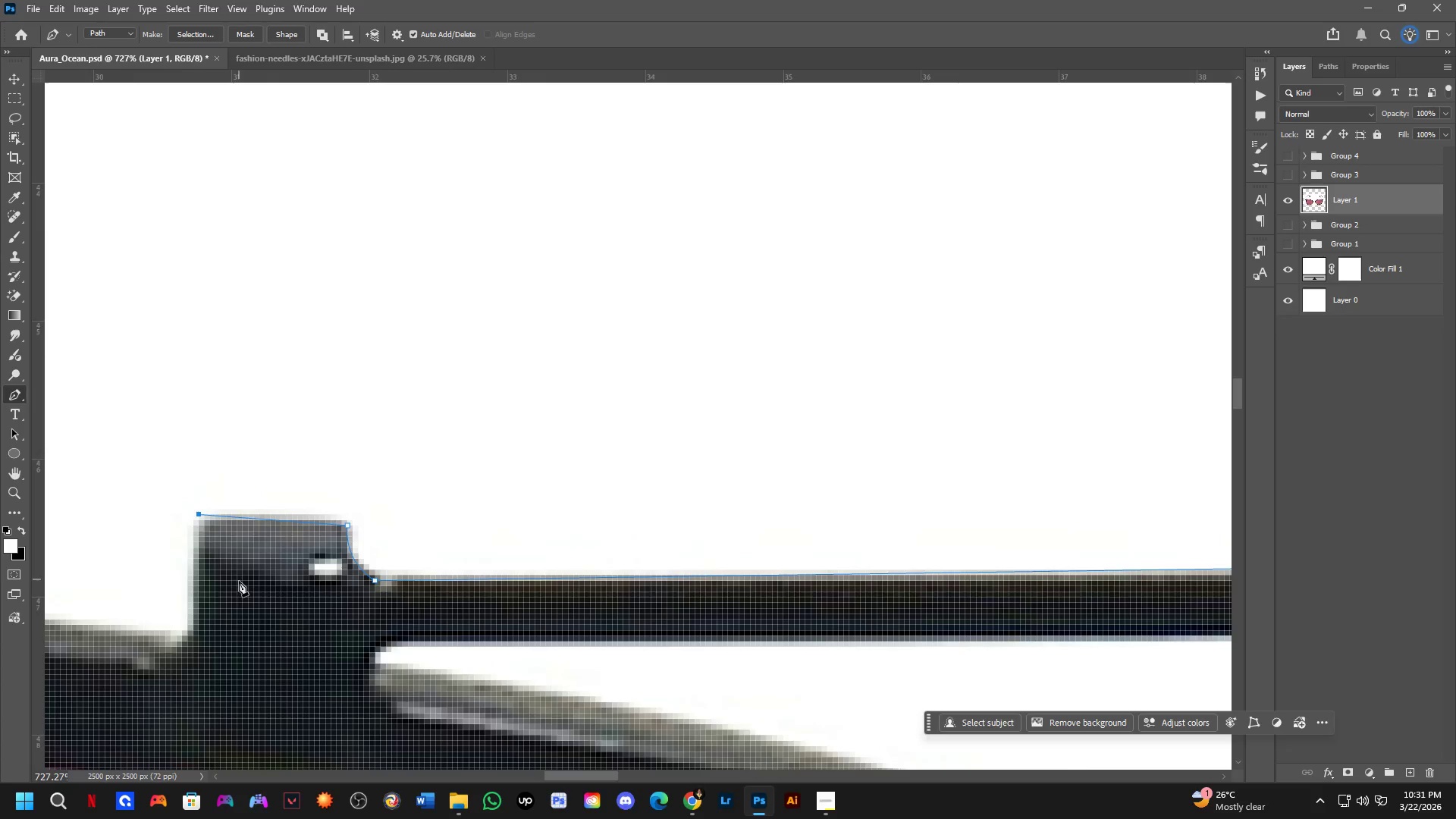 
hold_key(key=Space, duration=0.47)
 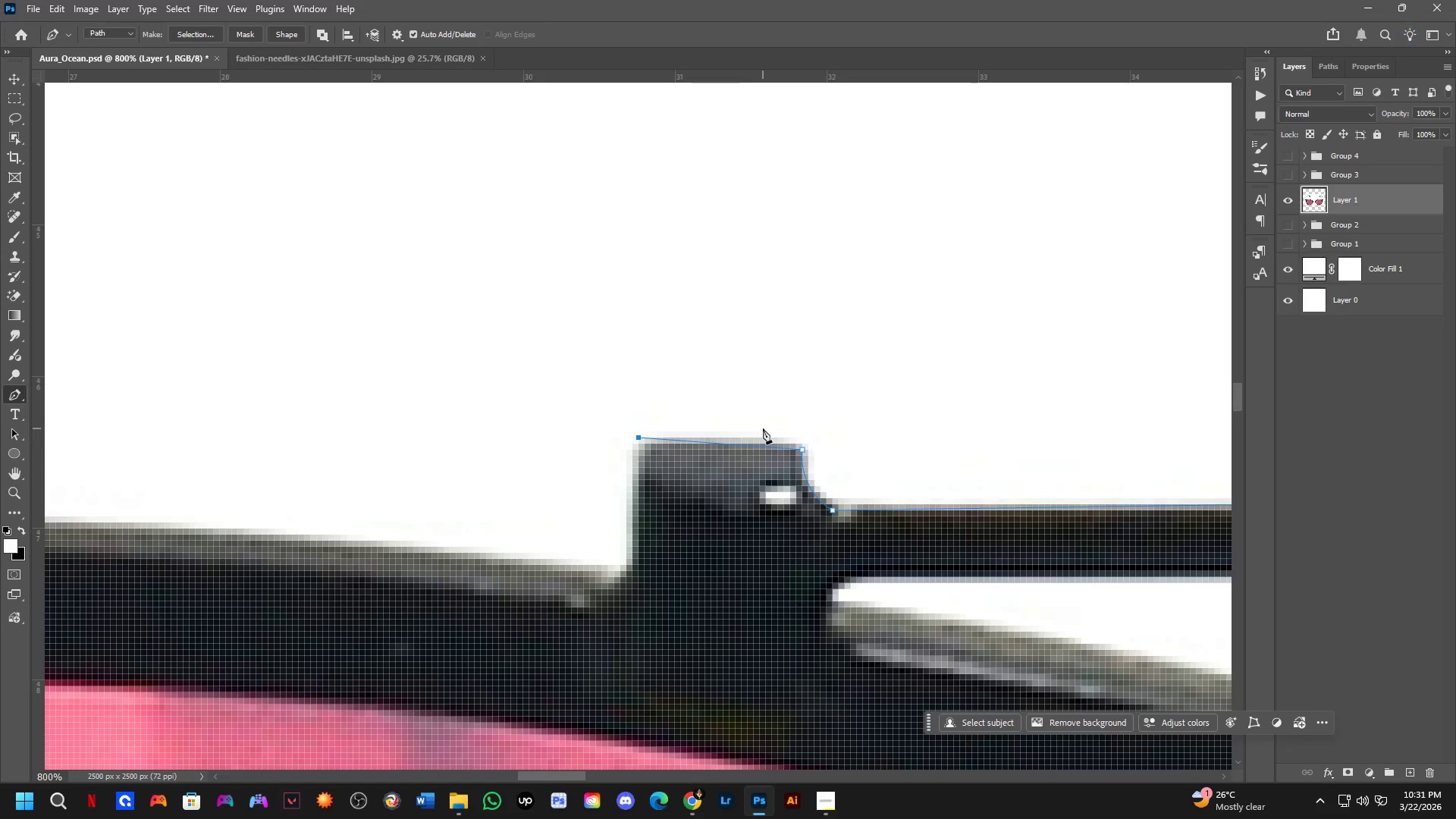 
left_click_drag(start_coordinate=[241, 583], to_coordinate=[682, 506])
 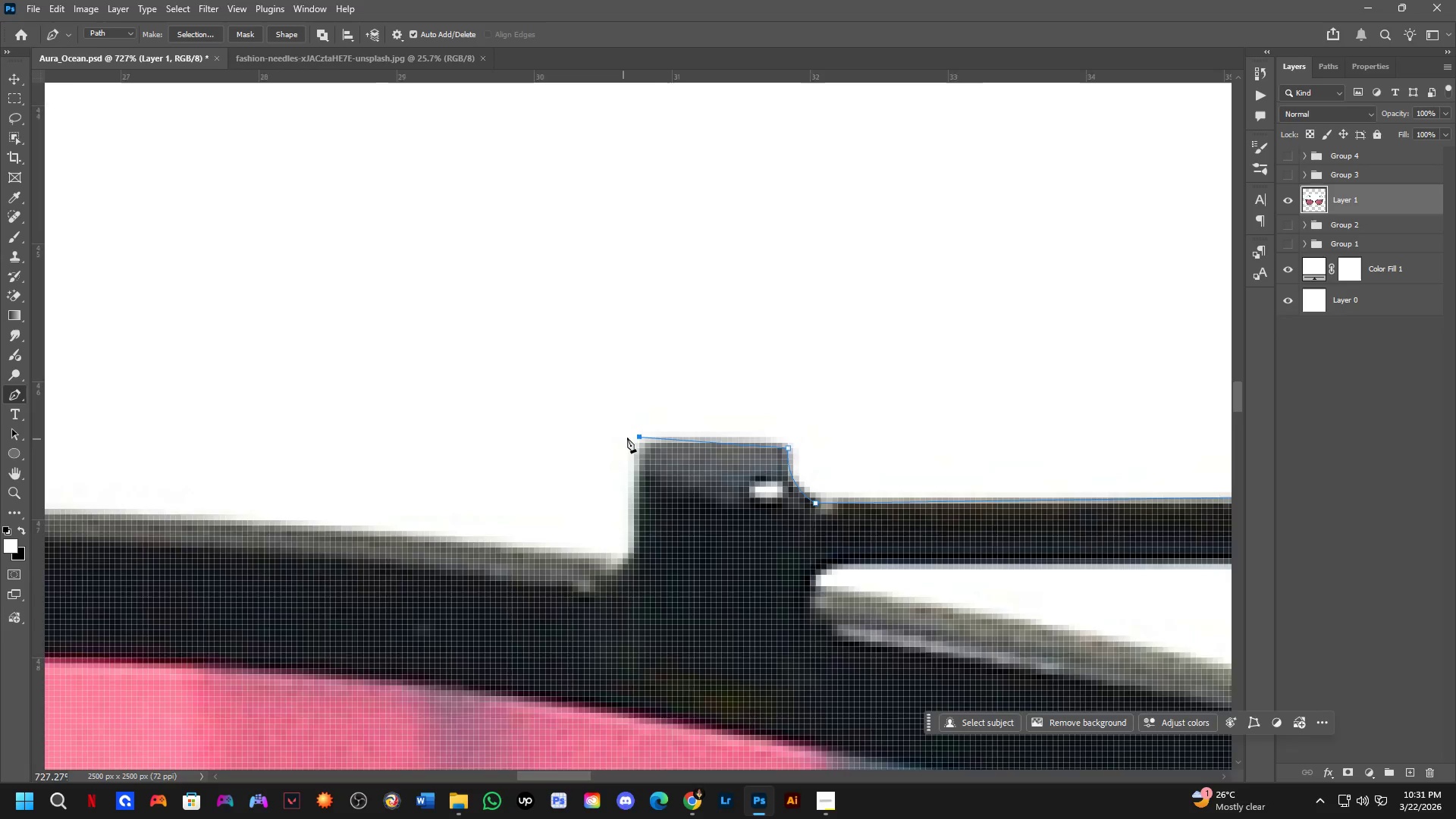 
scroll: coordinate [648, 435], scroll_direction: up, amount: 1.0
 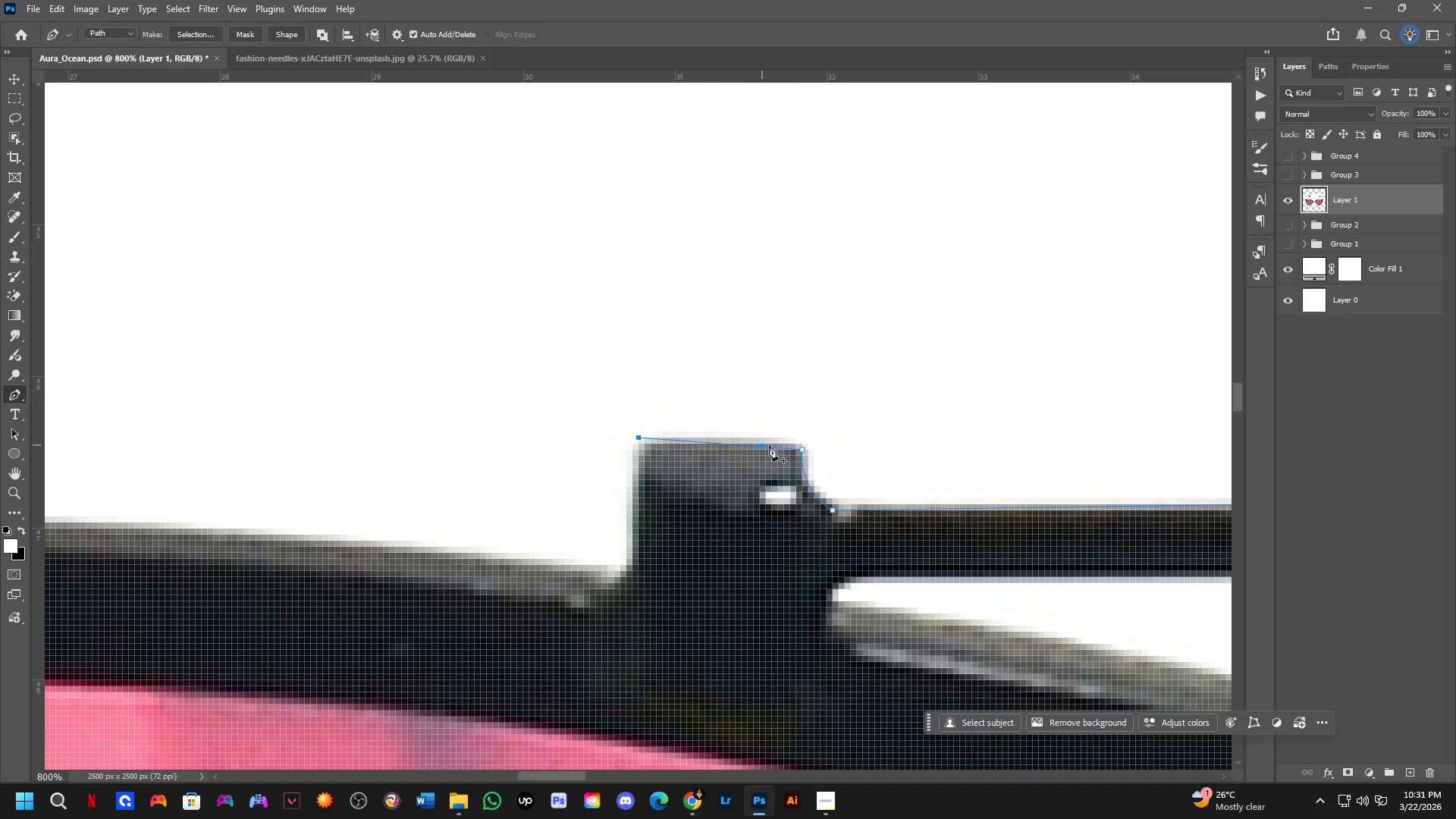 
hold_key(key=ControlLeft, duration=1.26)
left_click_drag(start_coordinate=[802, 447], to_coordinate=[805, 442])
 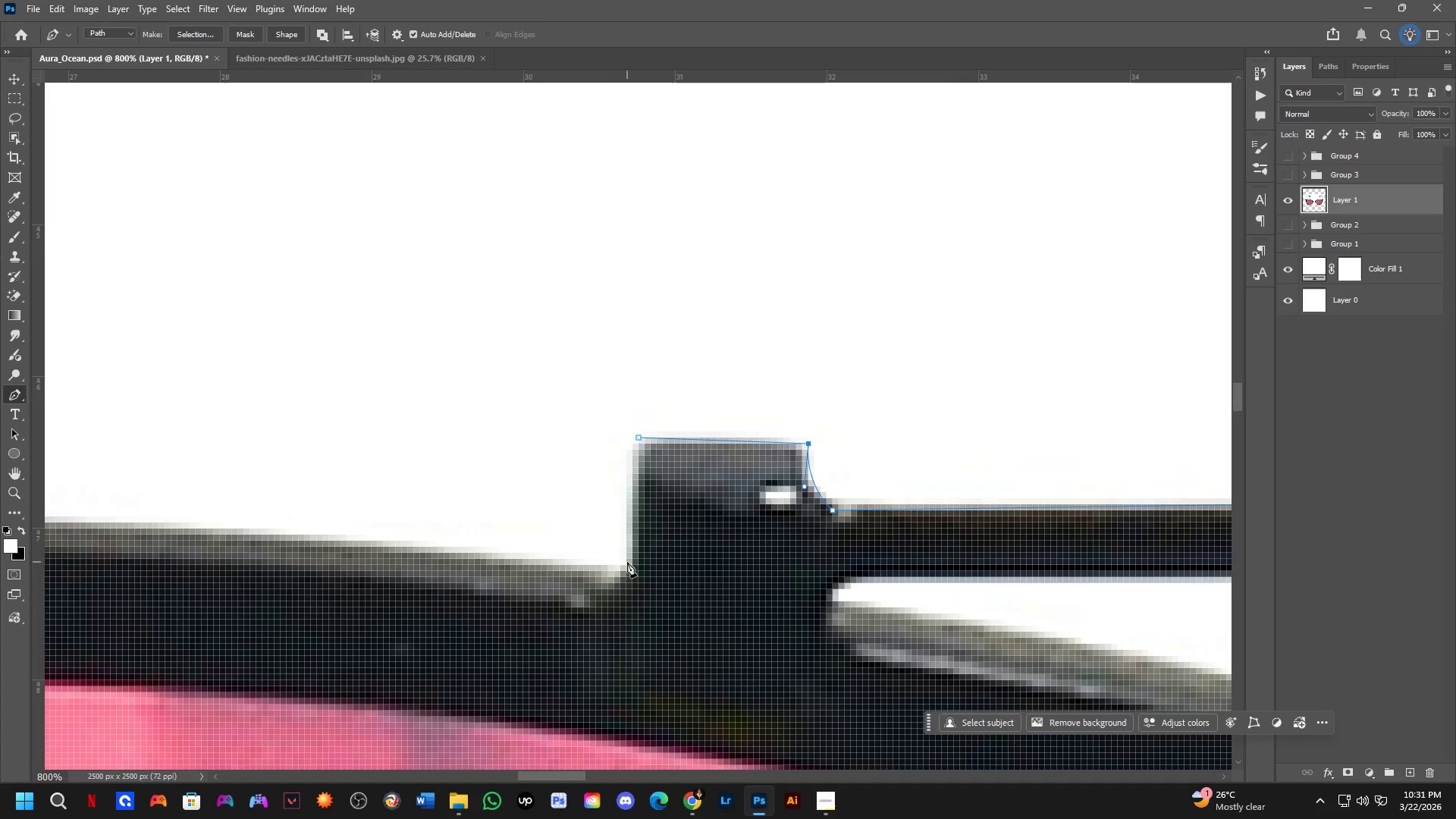 
left_click([631, 564])
 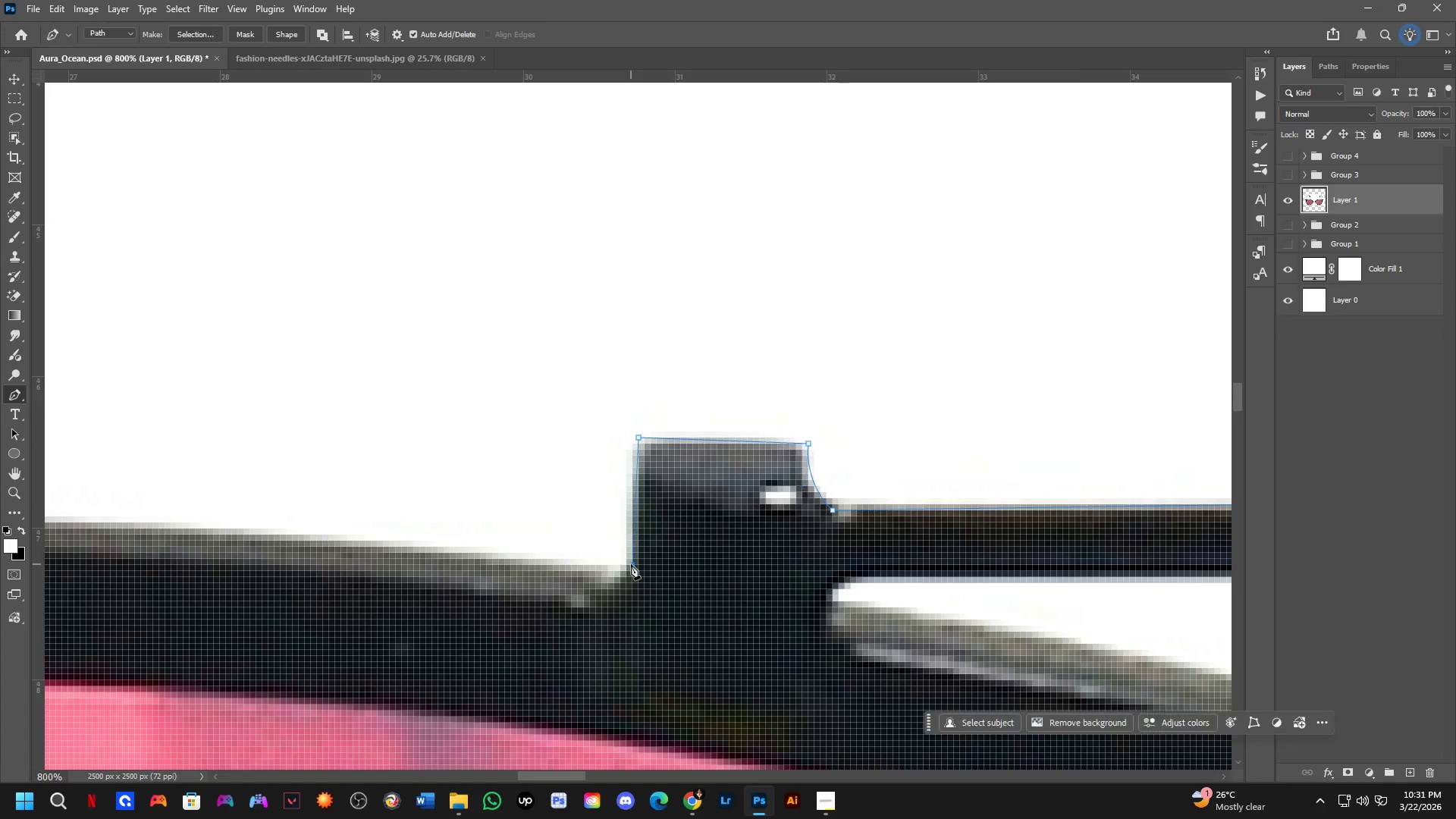 
key(Shift+ShiftLeft)
 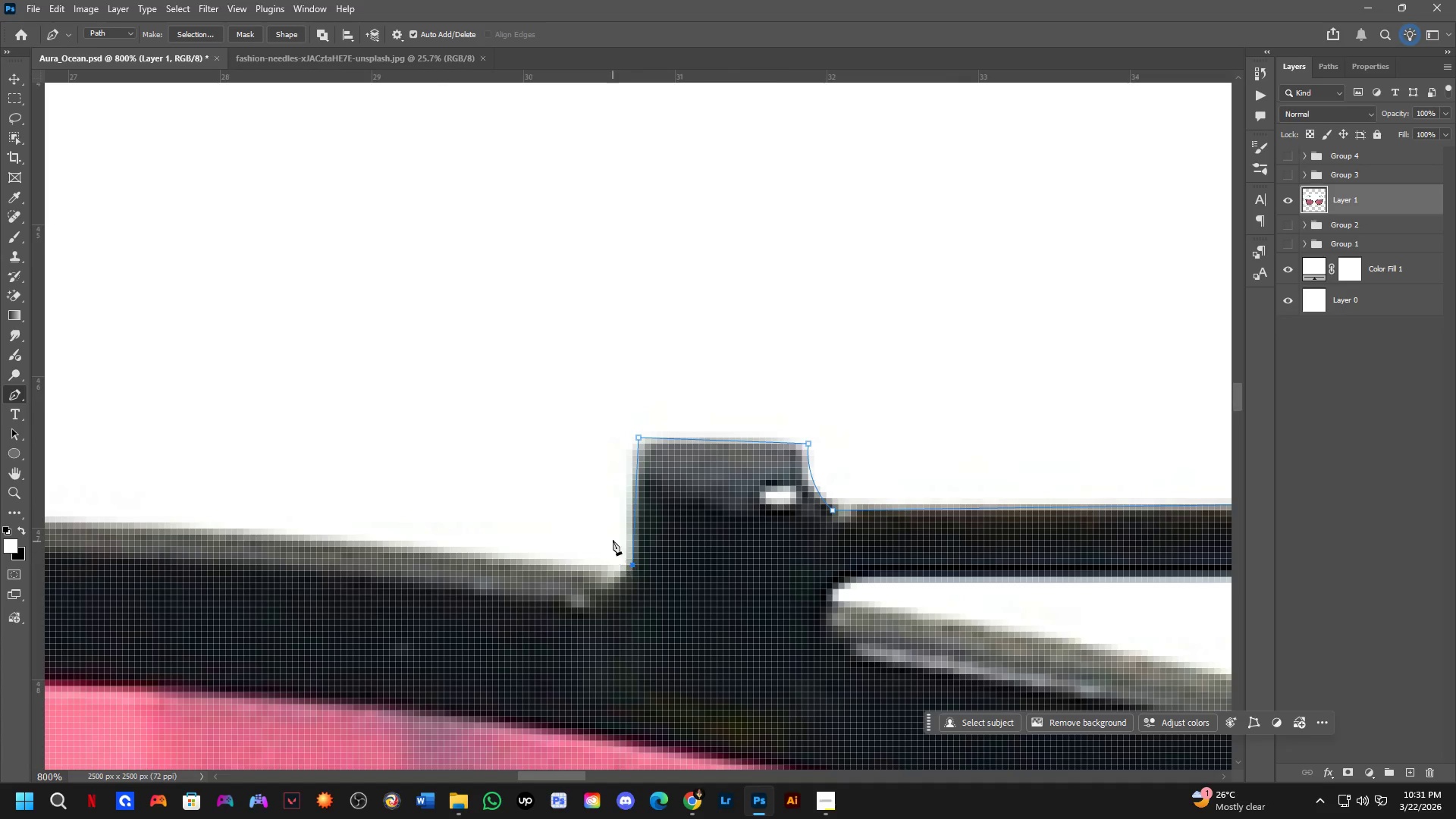 
scroll: coordinate [612, 539], scroll_direction: down, amount: 2.0
 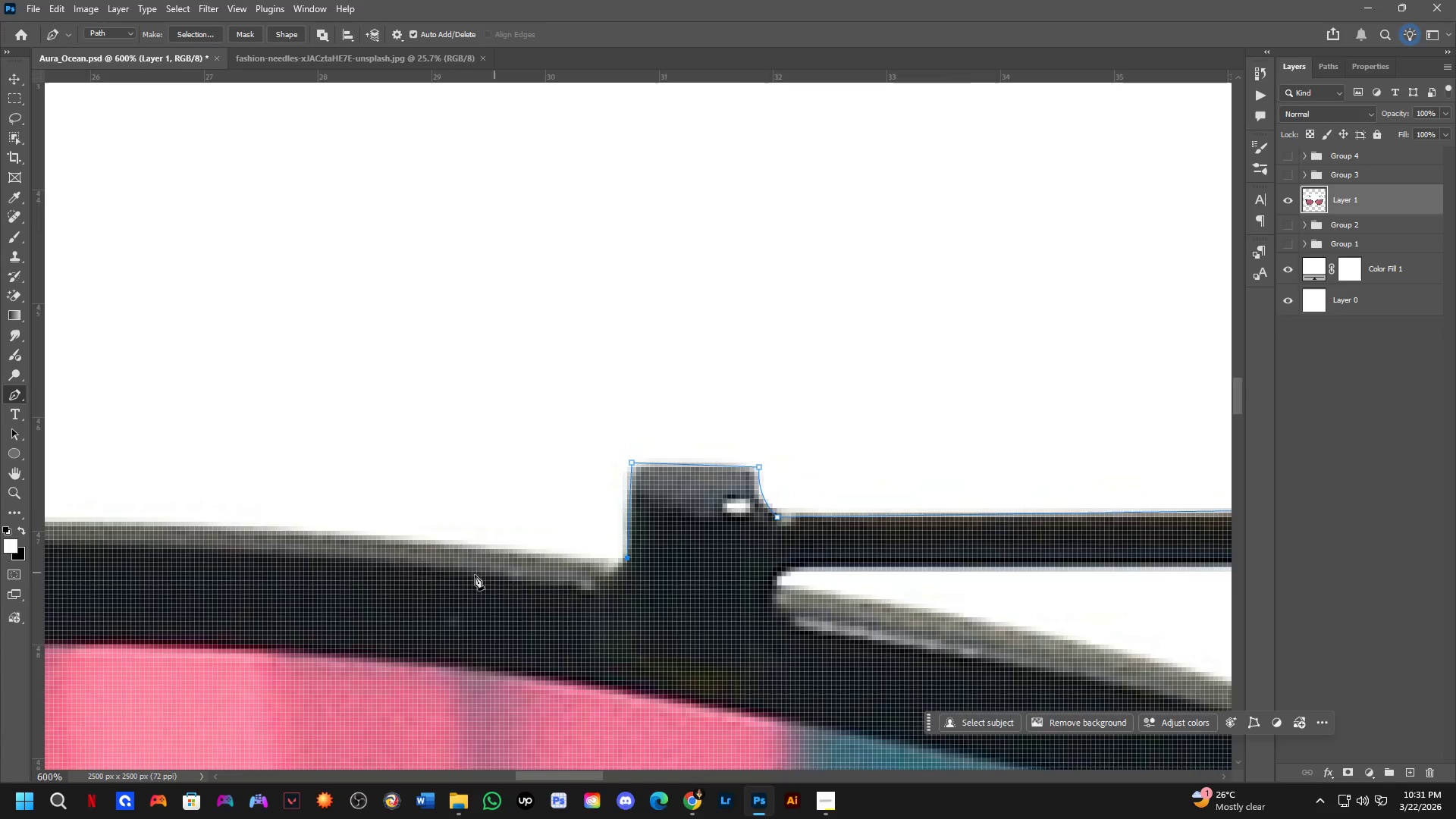 
hold_key(key=Space, duration=0.52)
 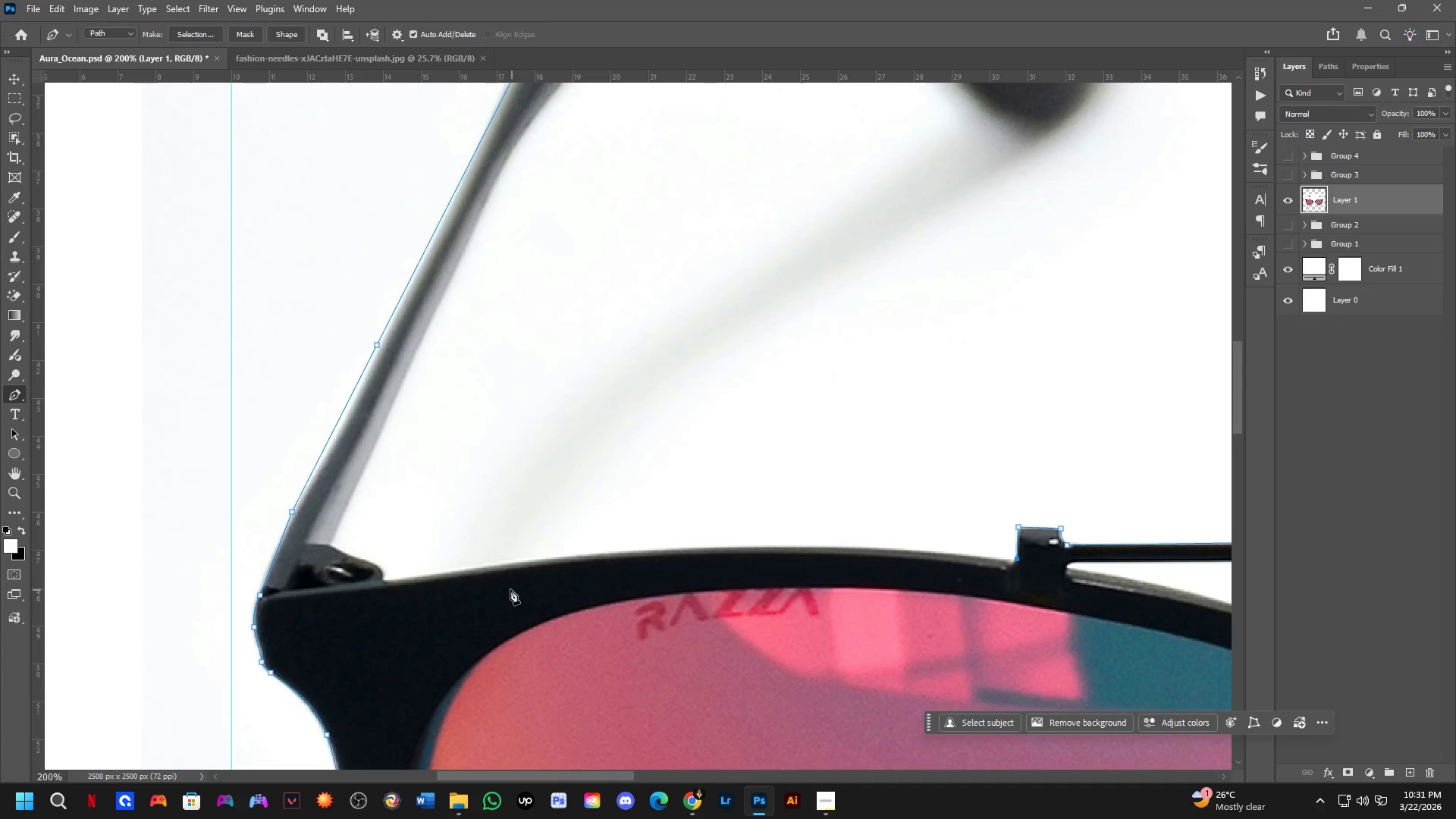 
left_click_drag(start_coordinate=[406, 573], to_coordinate=[1017, 570])
 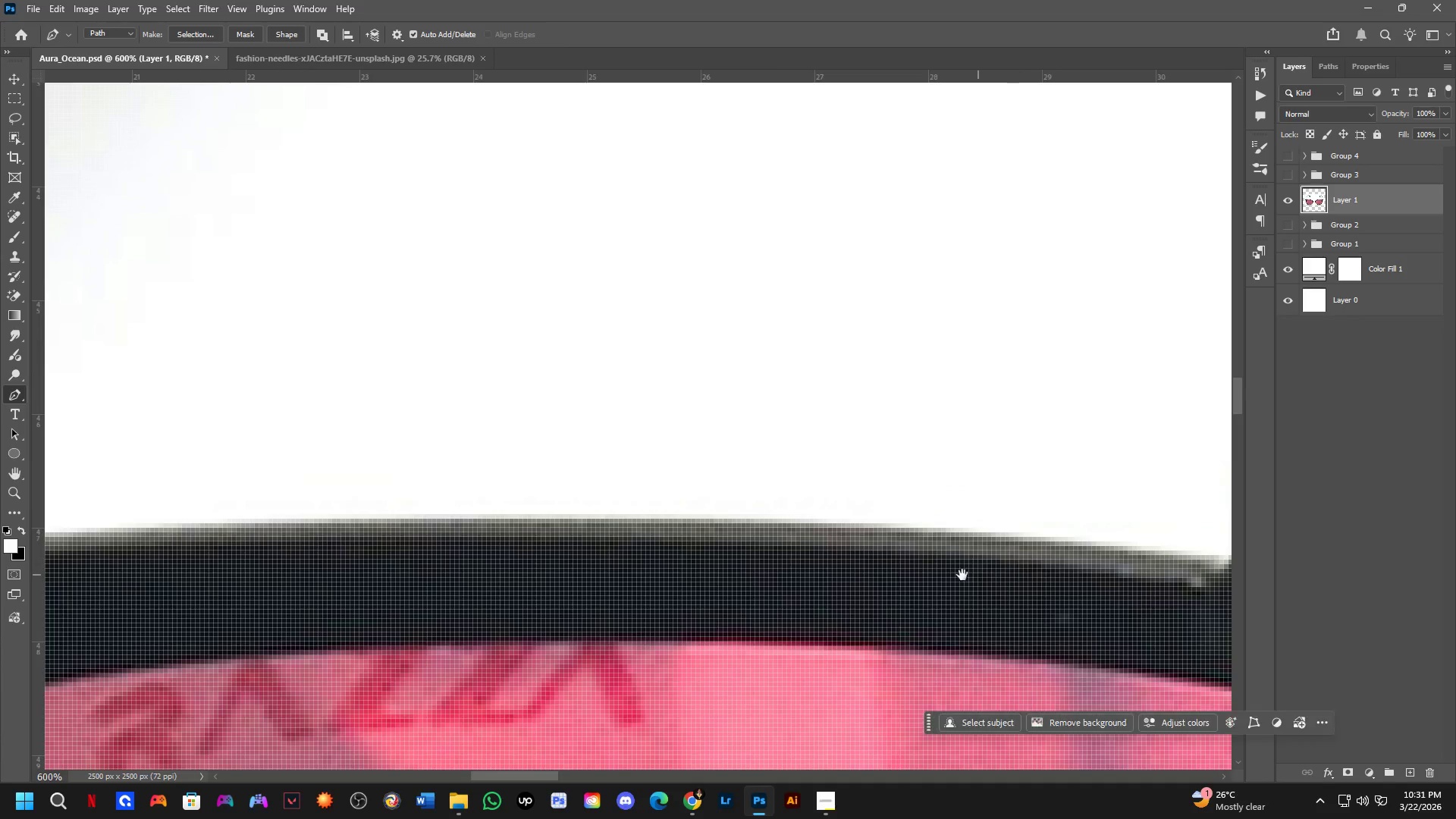 
key(Shift+ShiftLeft)
 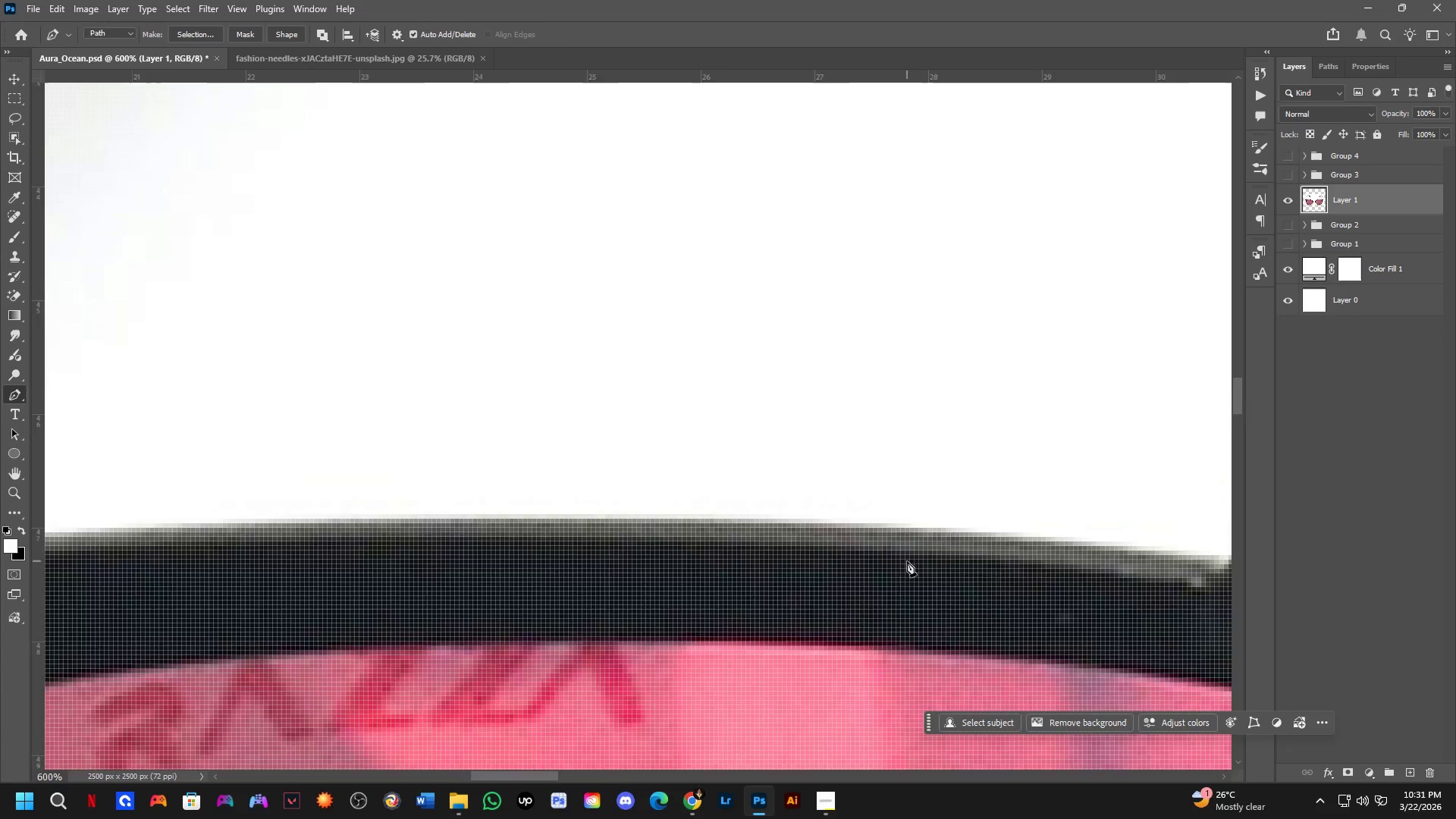 
scroll: coordinate [907, 561], scroll_direction: down, amount: 4.0
 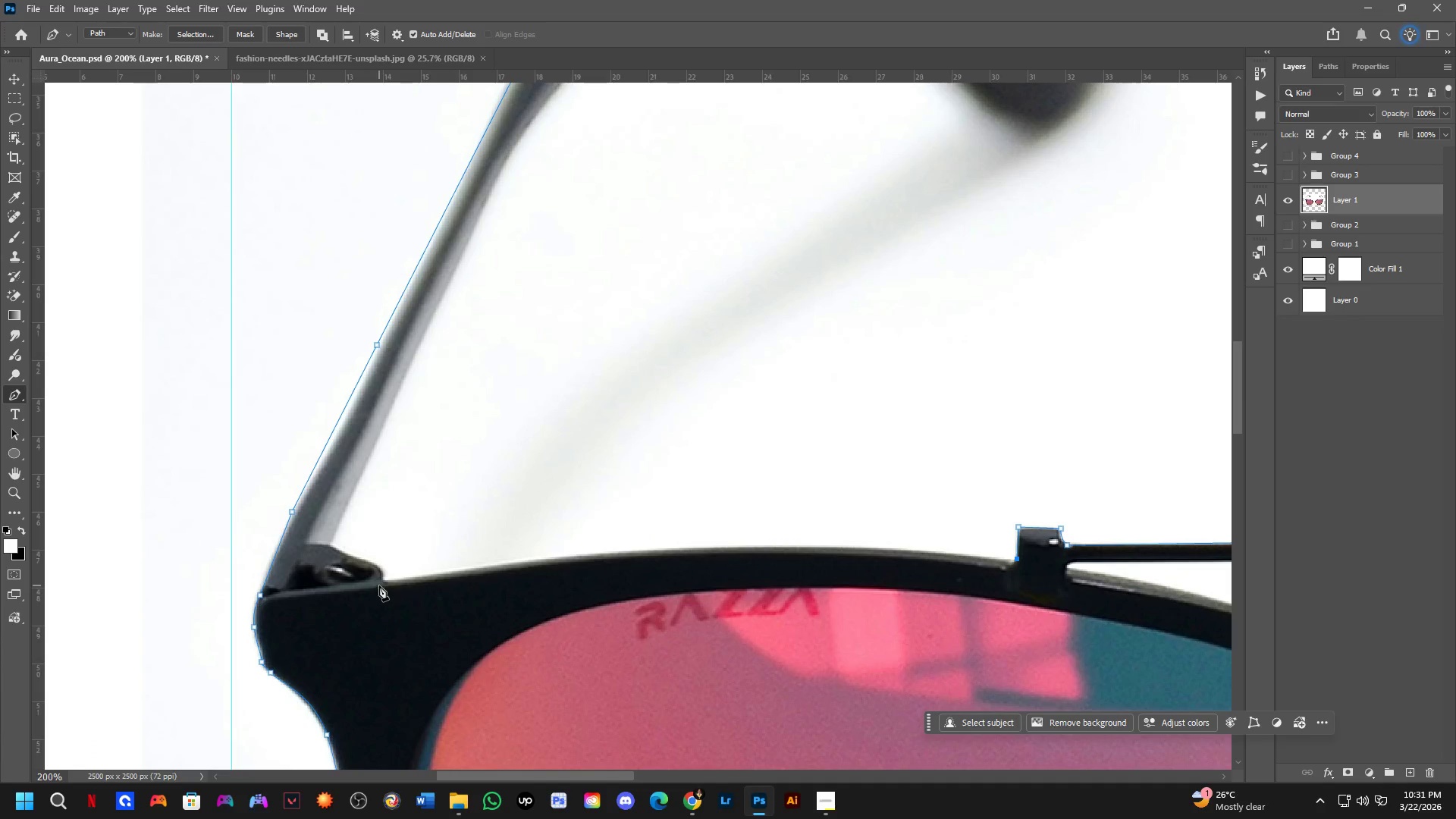 
left_click([382, 583])
 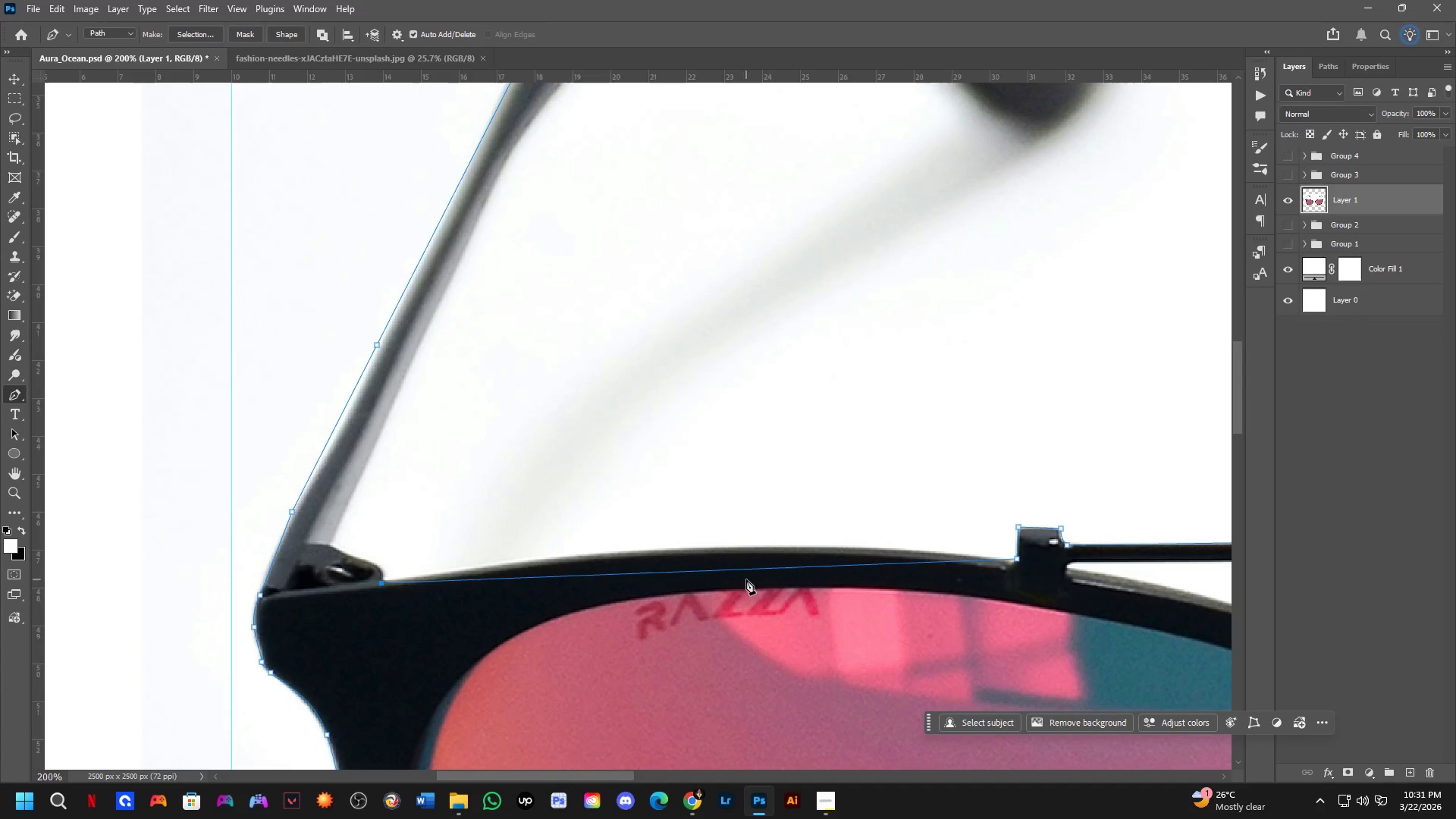 
left_click([725, 570])
 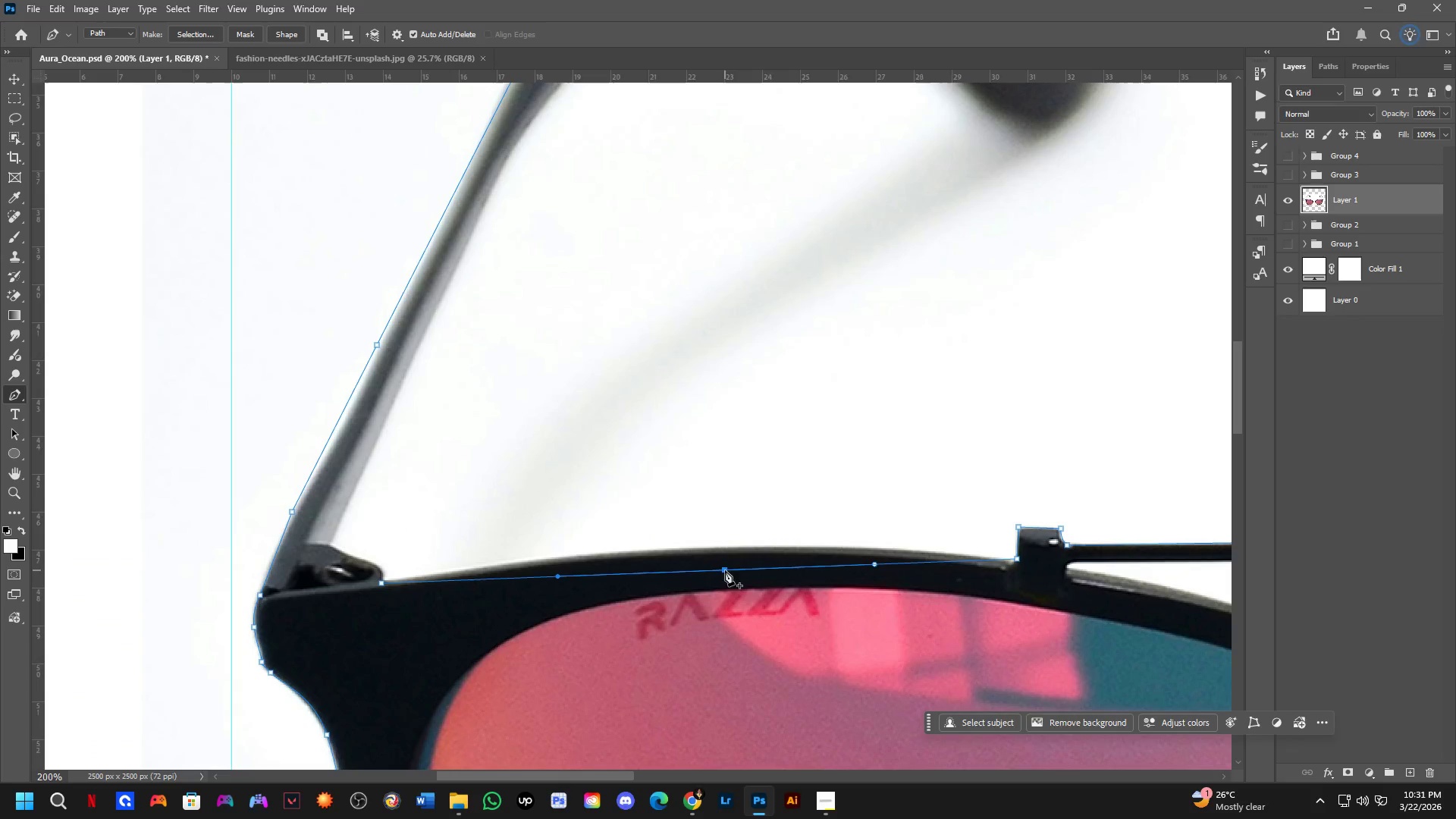 
hold_key(key=ControlLeft, duration=0.8)
left_click_drag(start_coordinate=[725, 570], to_coordinate=[712, 546])
 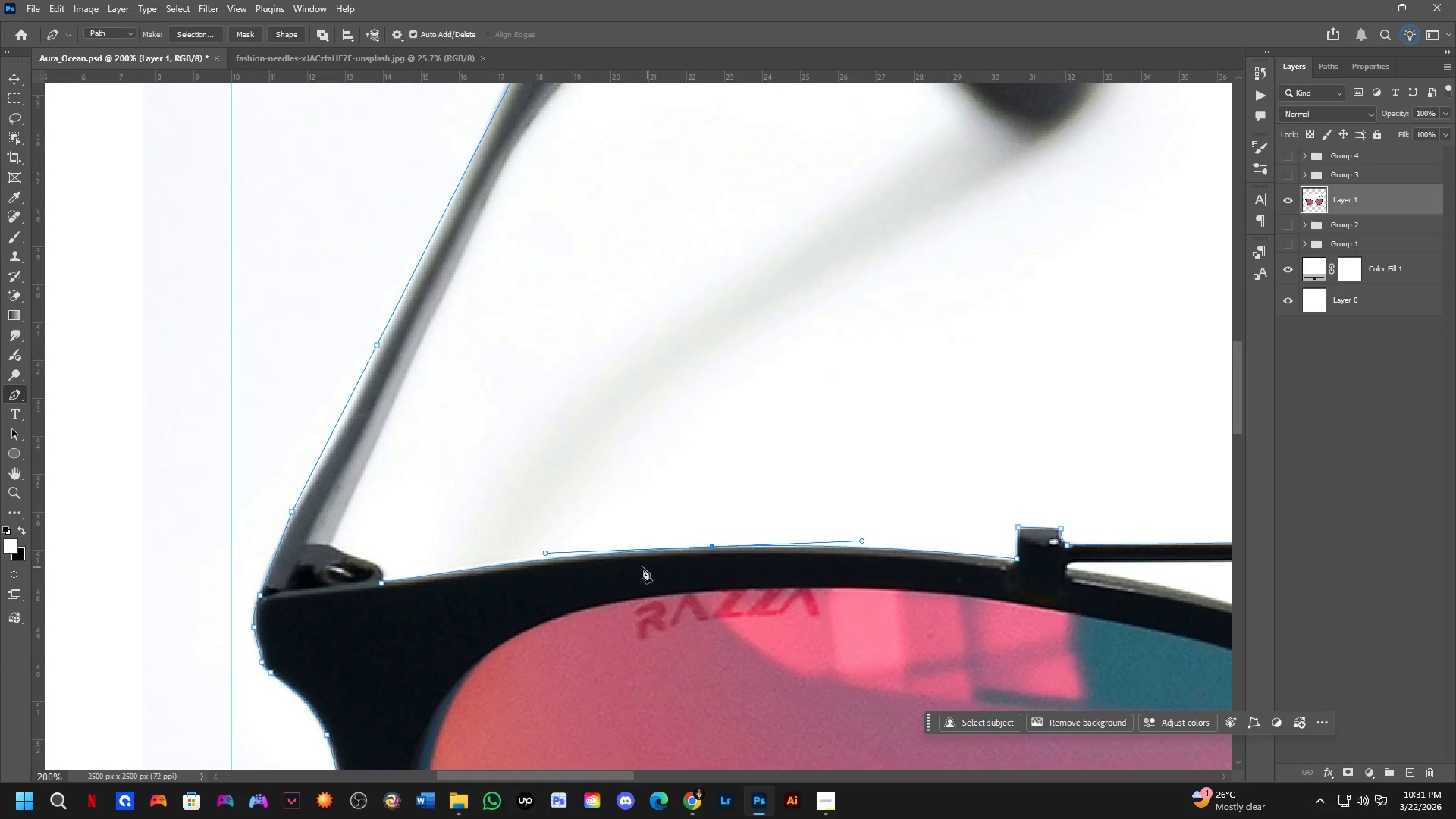 
key(Shift+ShiftLeft)
 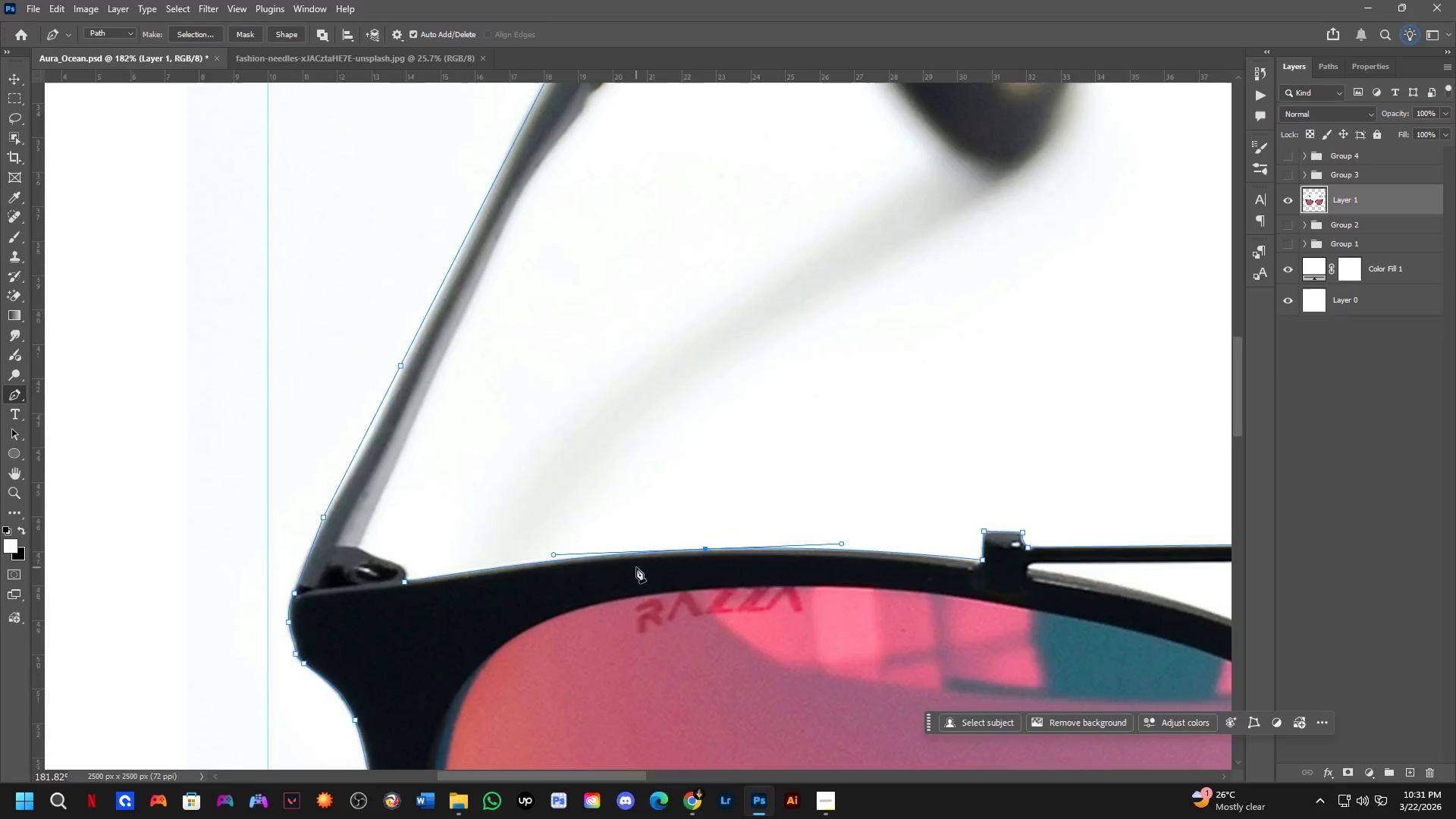 
scroll: coordinate [636, 567], scroll_direction: down, amount: 2.0
 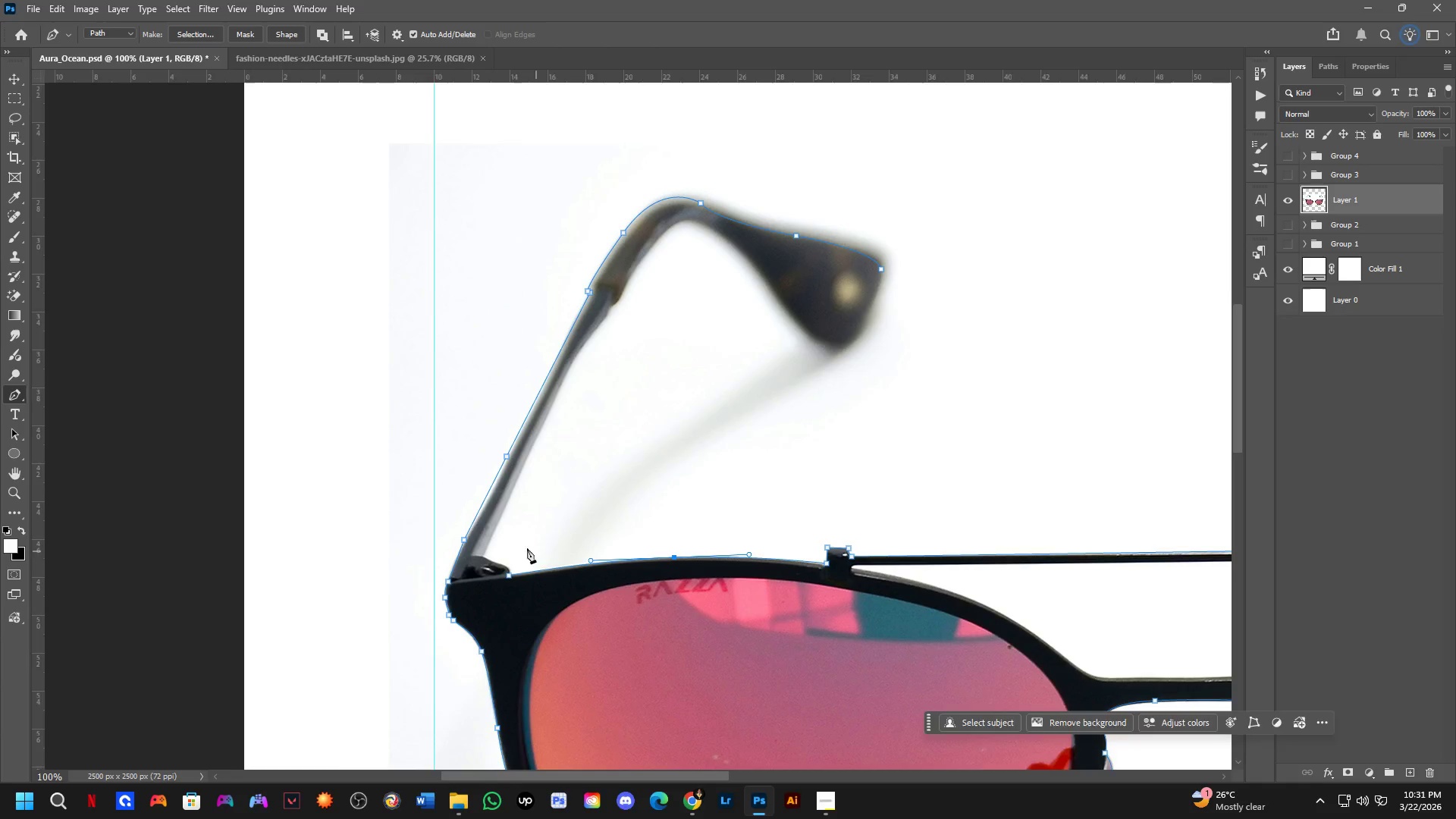 
hold_key(key=Space, duration=0.45)
 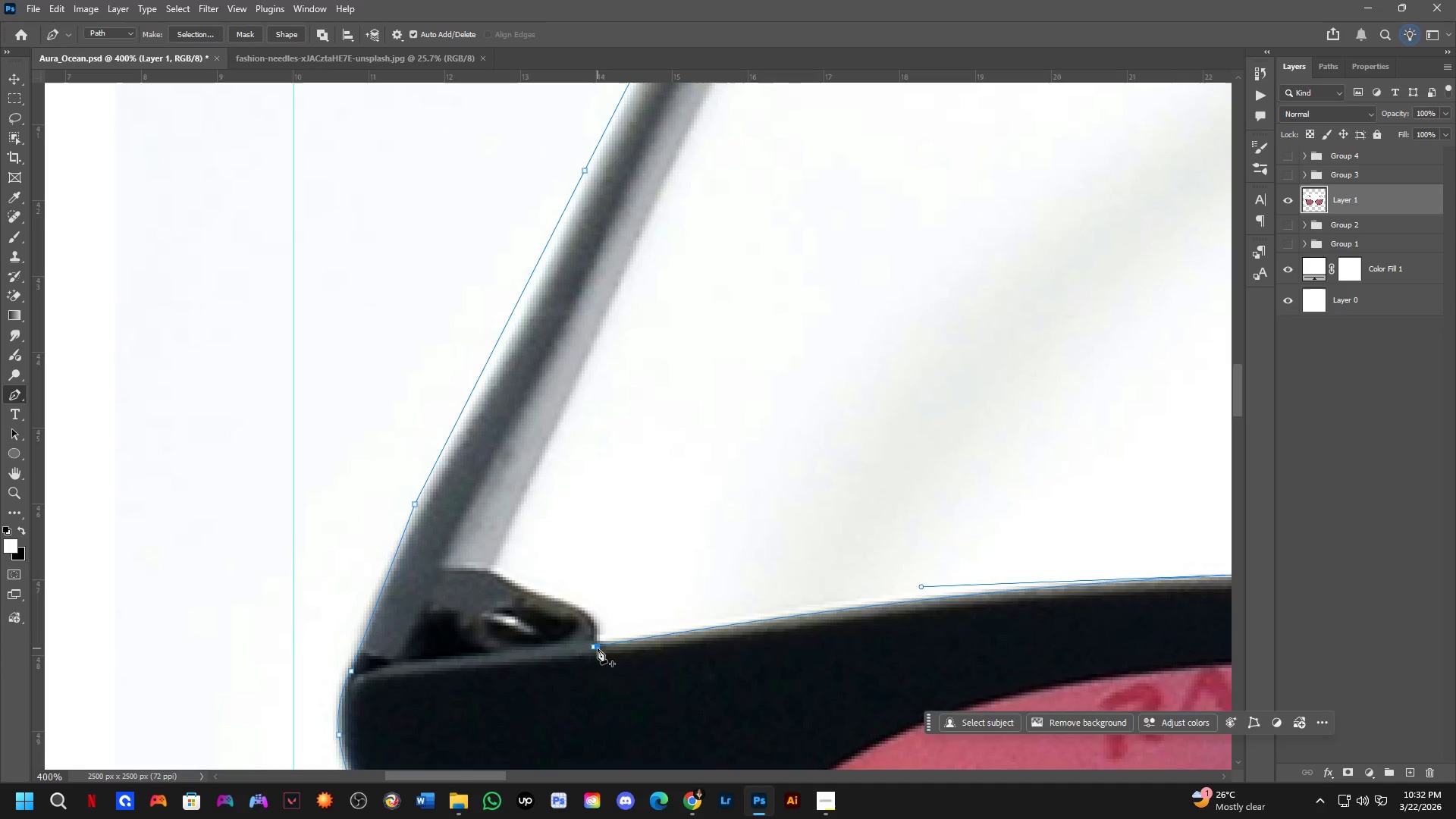 
left_click_drag(start_coordinate=[526, 554], to_coordinate=[628, 617])
 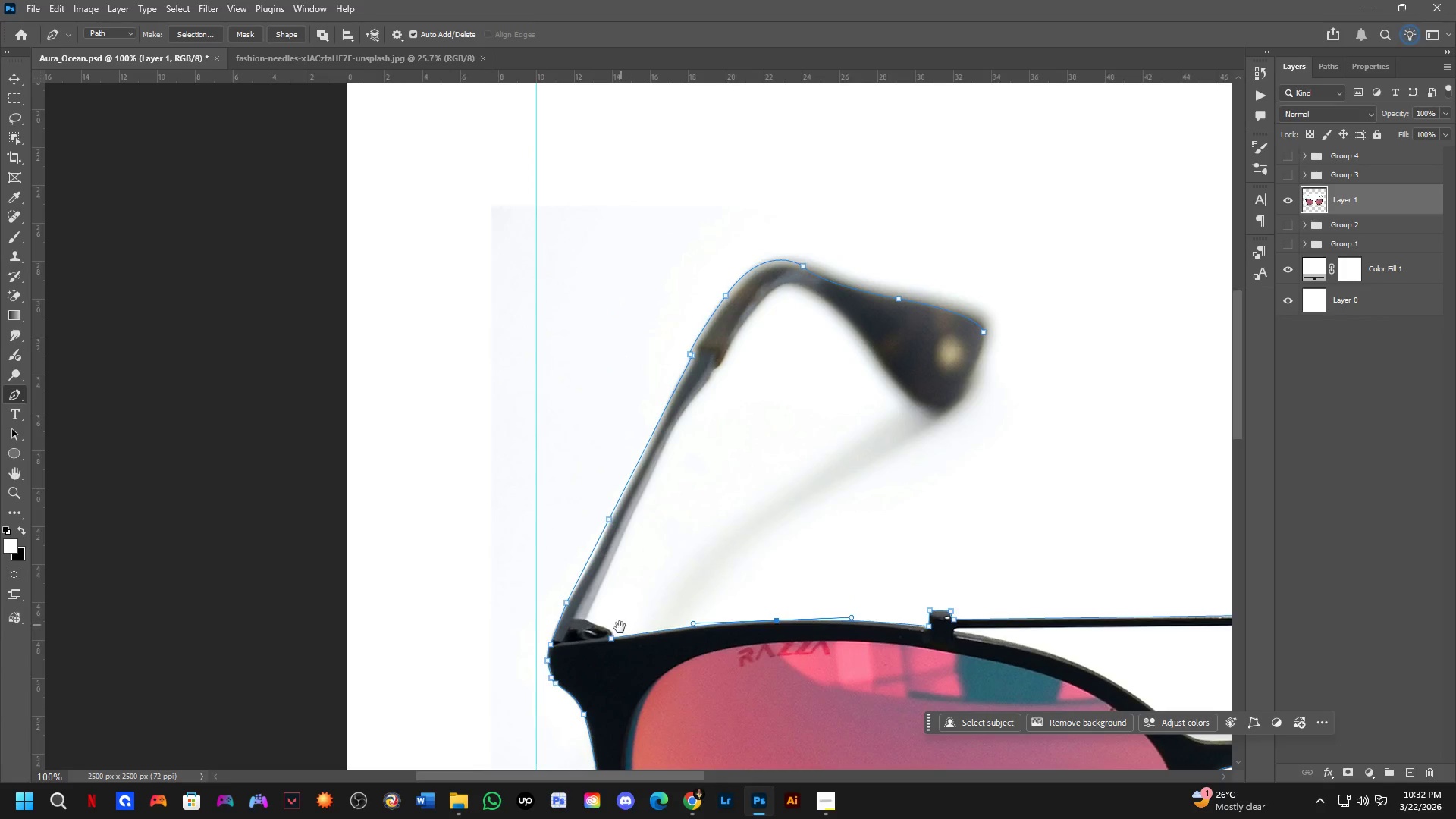 
key(Shift+ShiftLeft)
 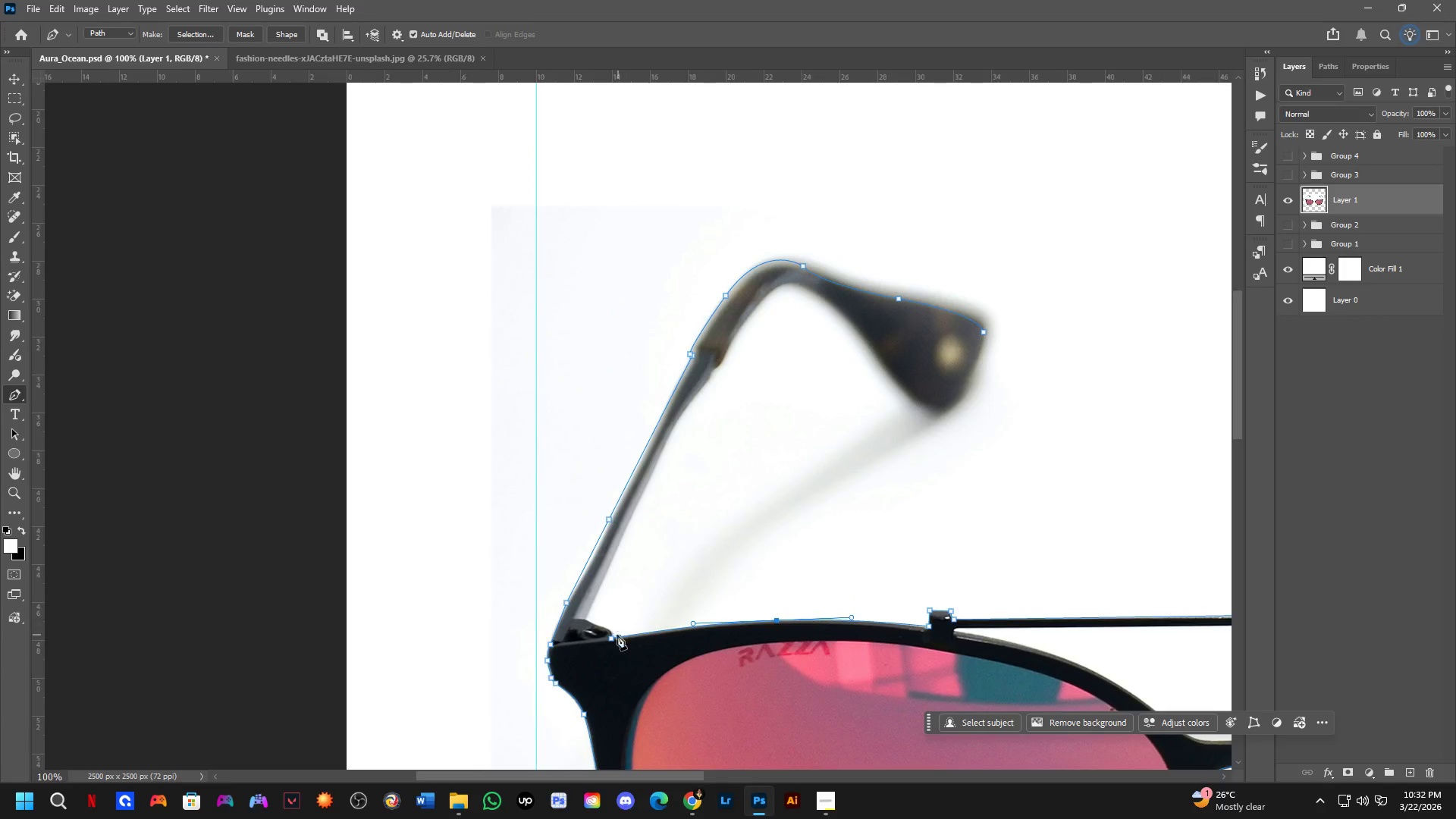 
scroll: coordinate [617, 635], scroll_direction: up, amount: 3.0
 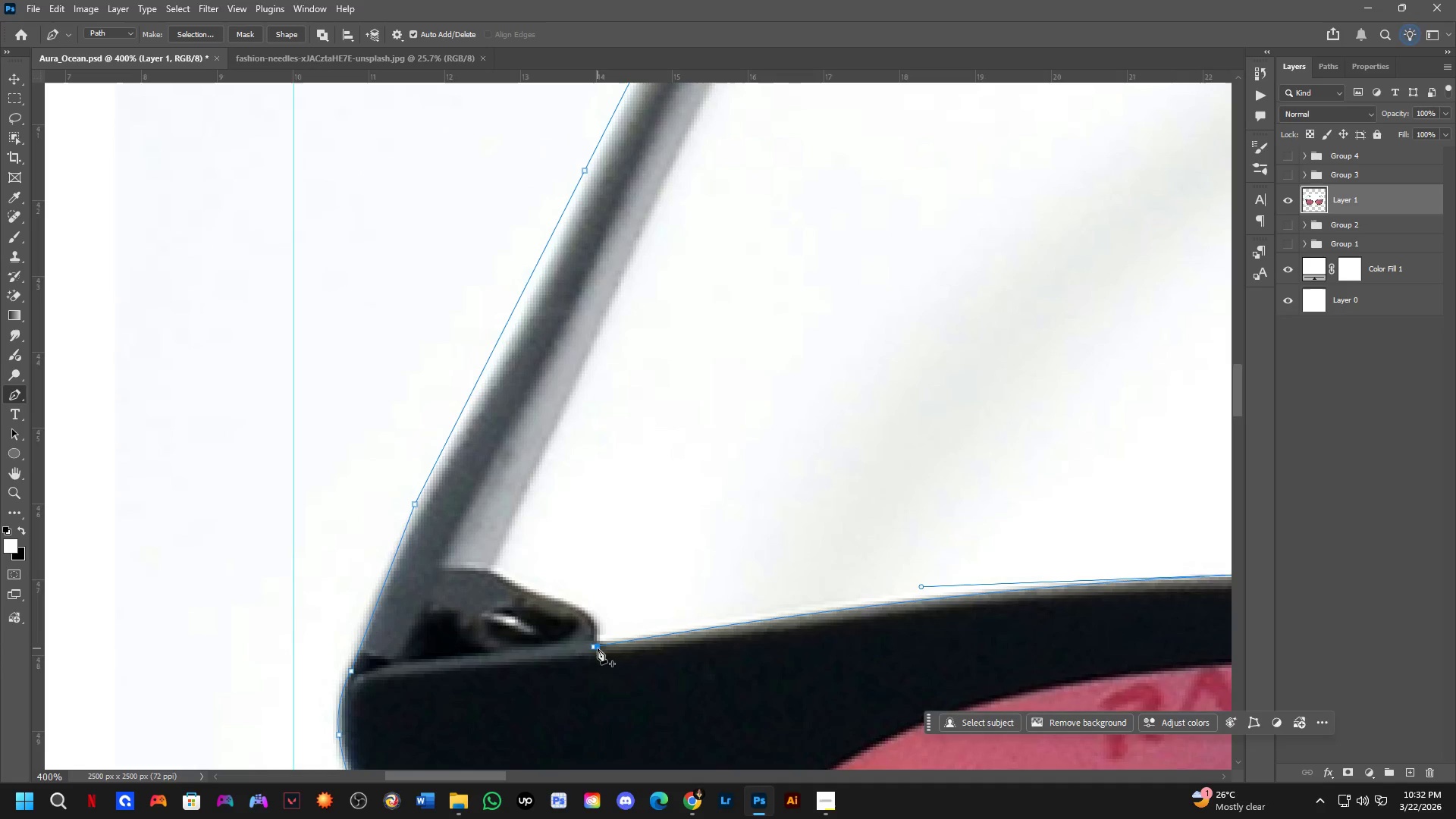 
key(Alt+AltLeft)
 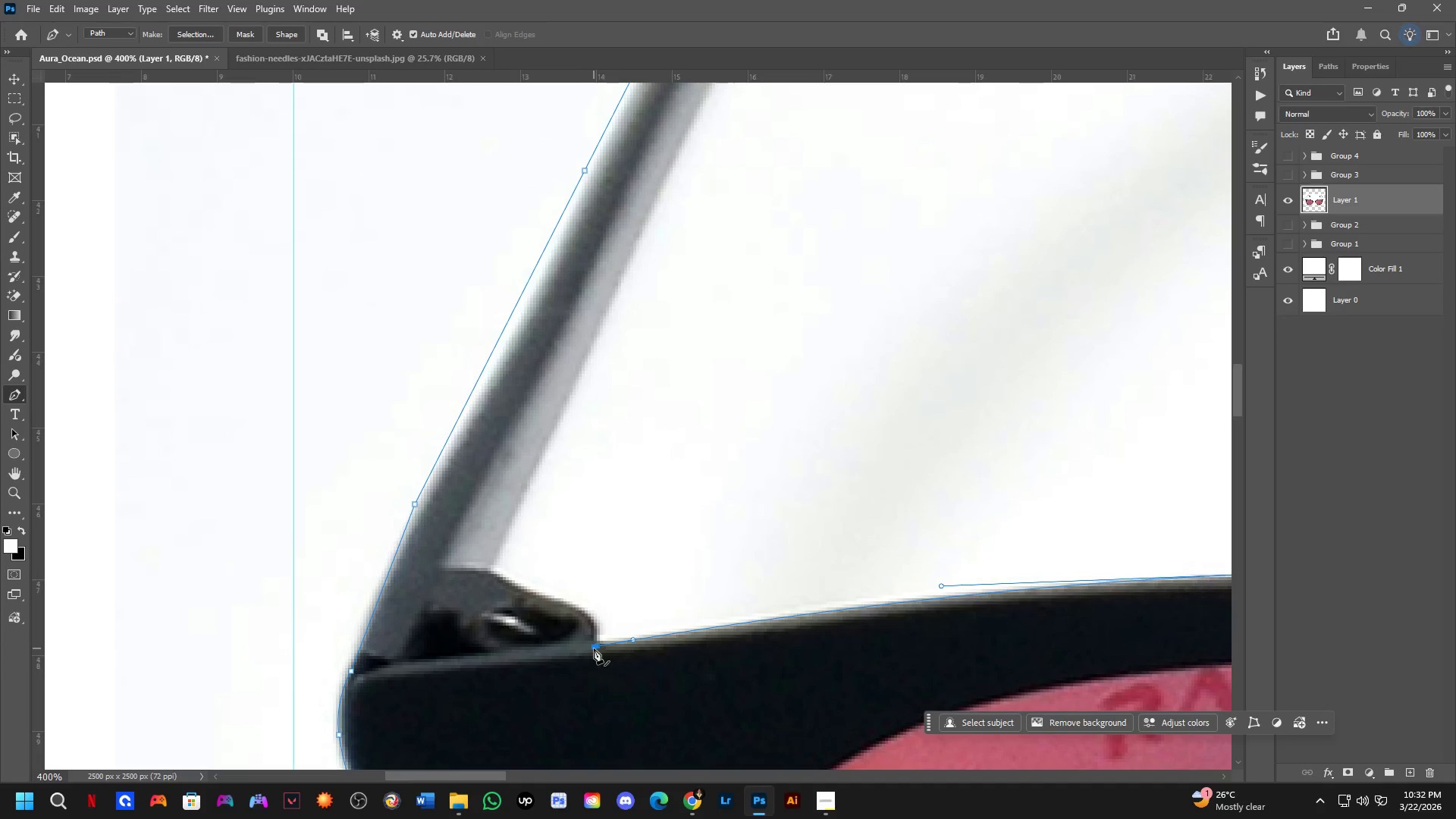 
key(Control+ControlLeft)
 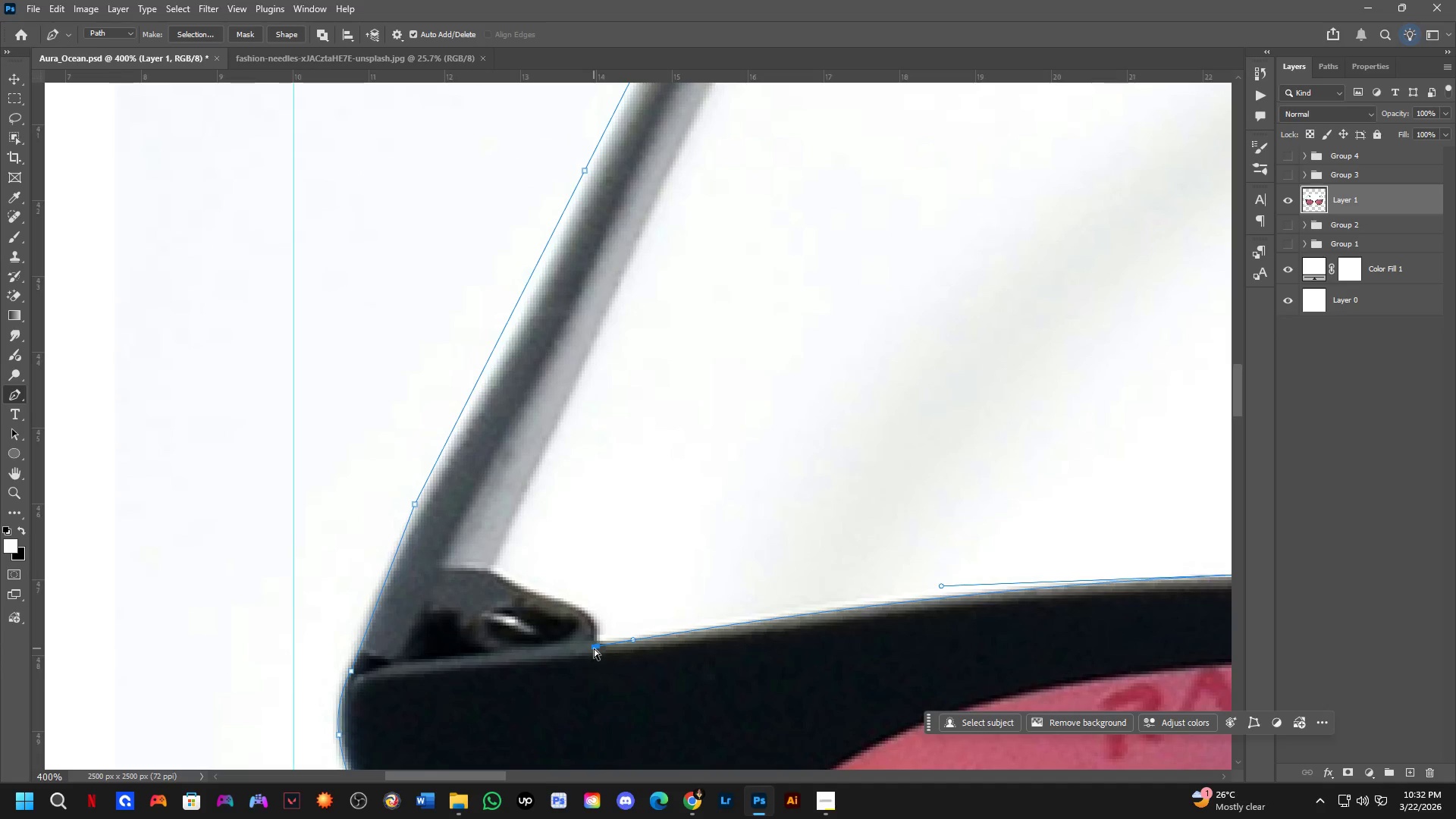 
key(Control+Z)
 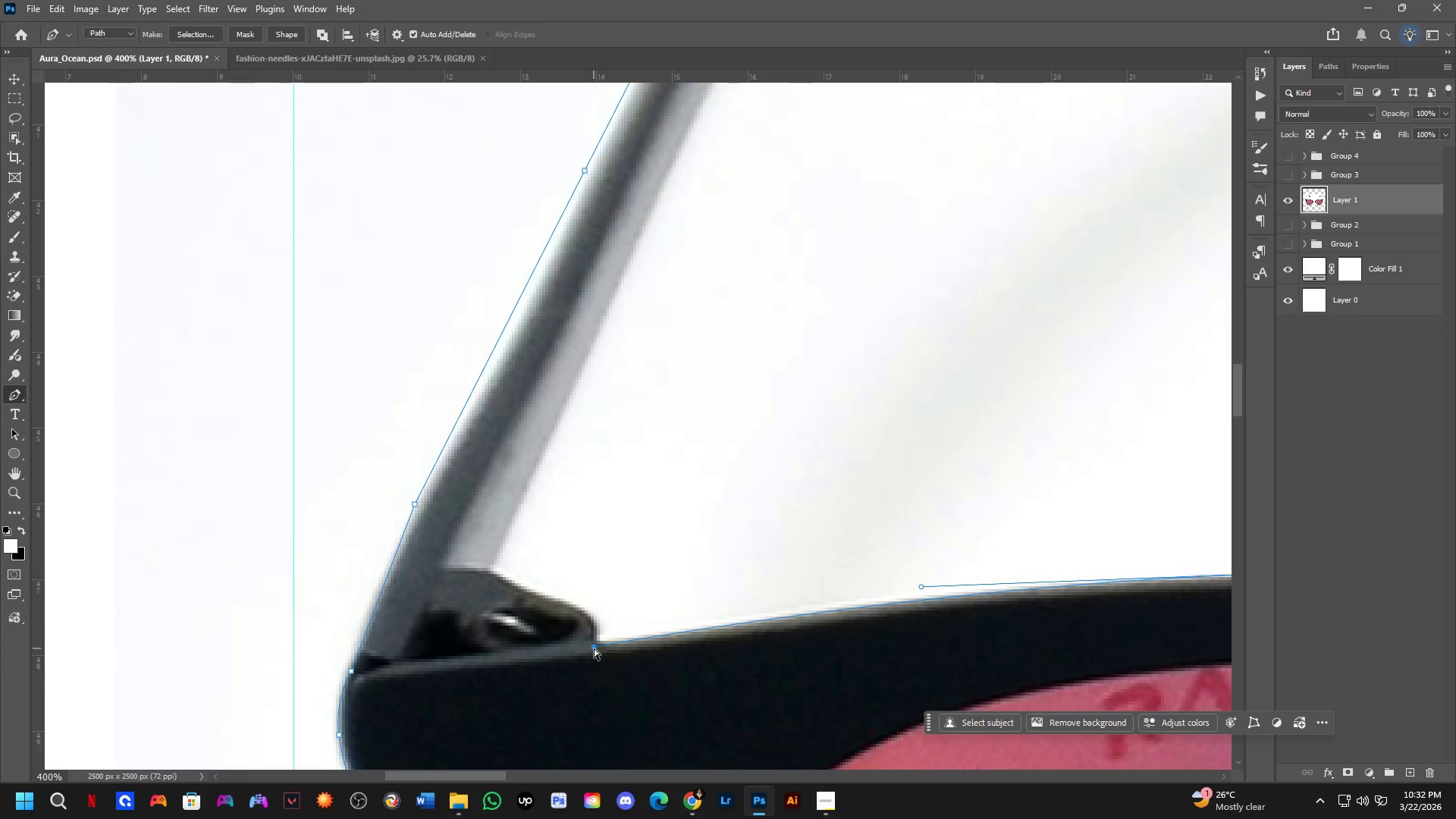 
key(Alt+AltLeft)
 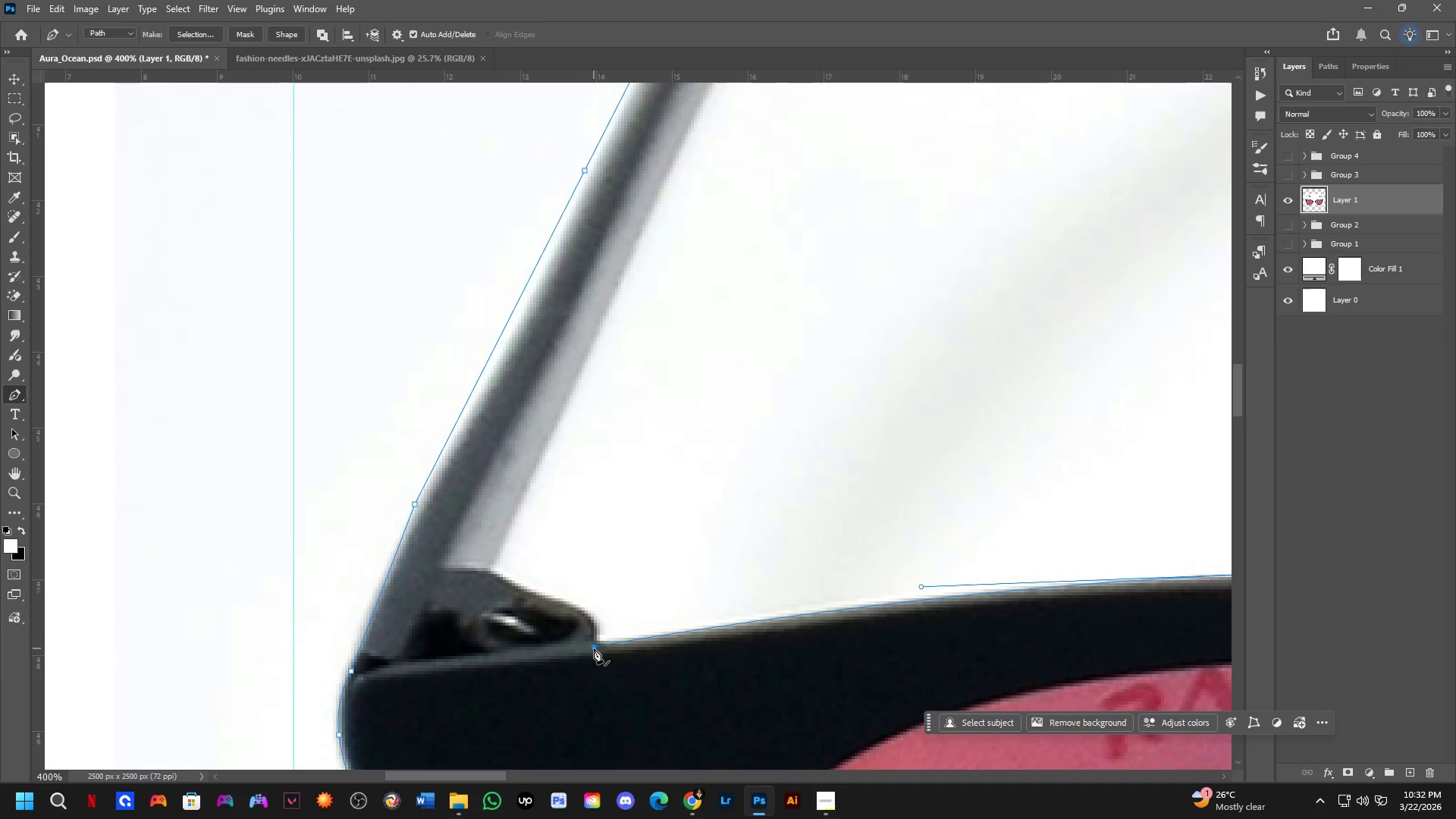 
left_click([594, 648])
 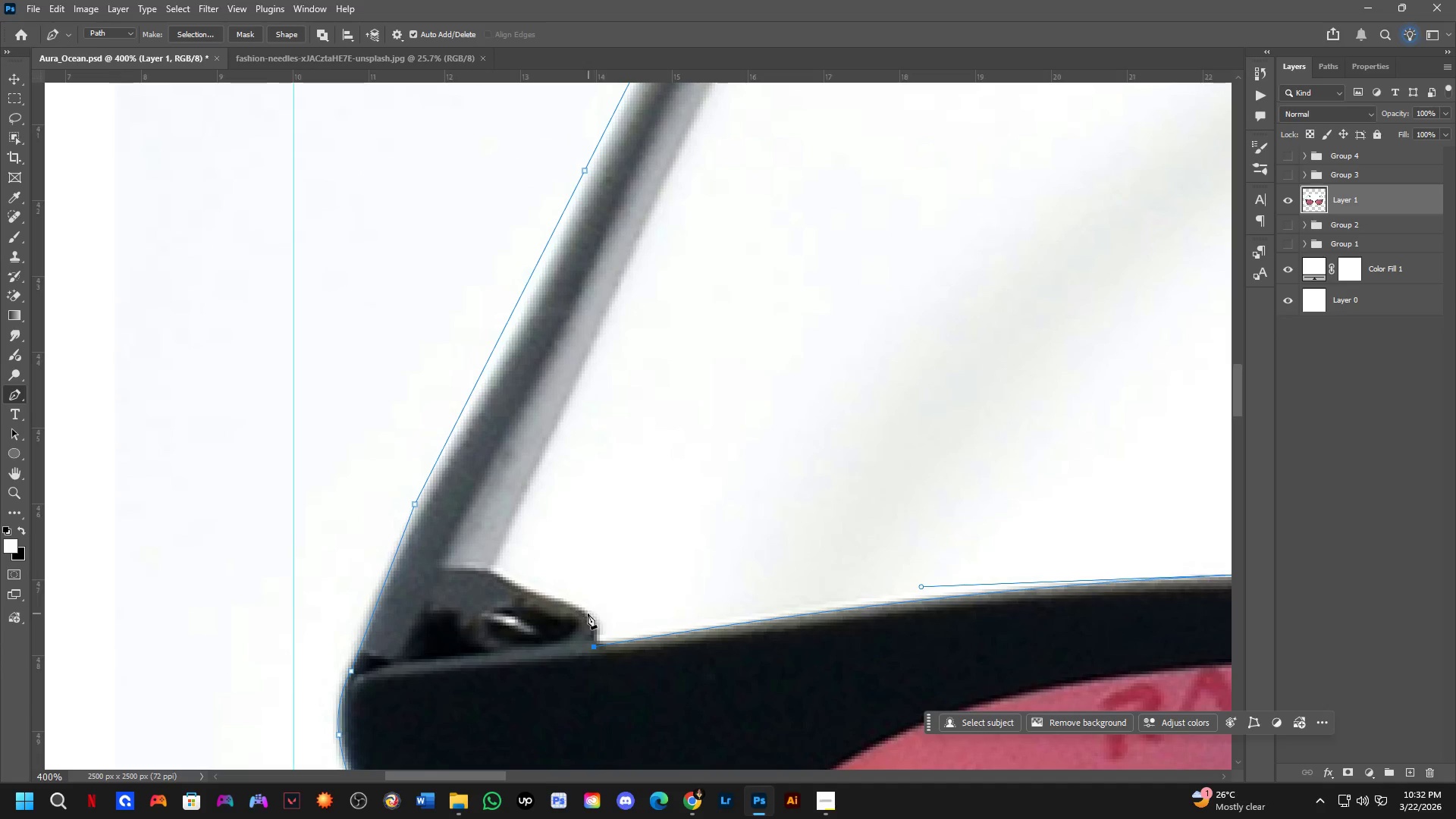 
left_click_drag(start_coordinate=[578, 611], to_coordinate=[550, 598])
 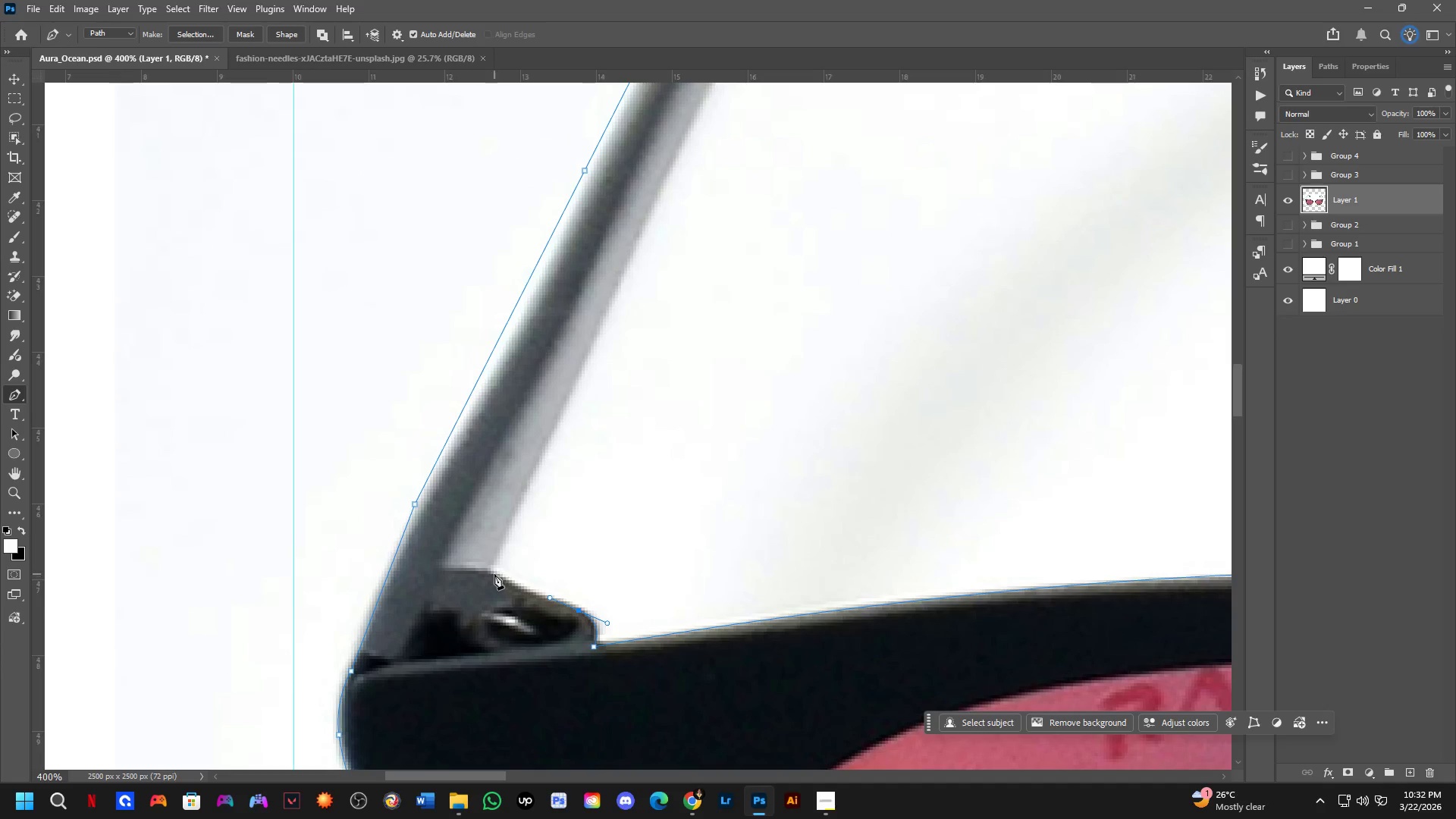 
left_click([491, 572])
 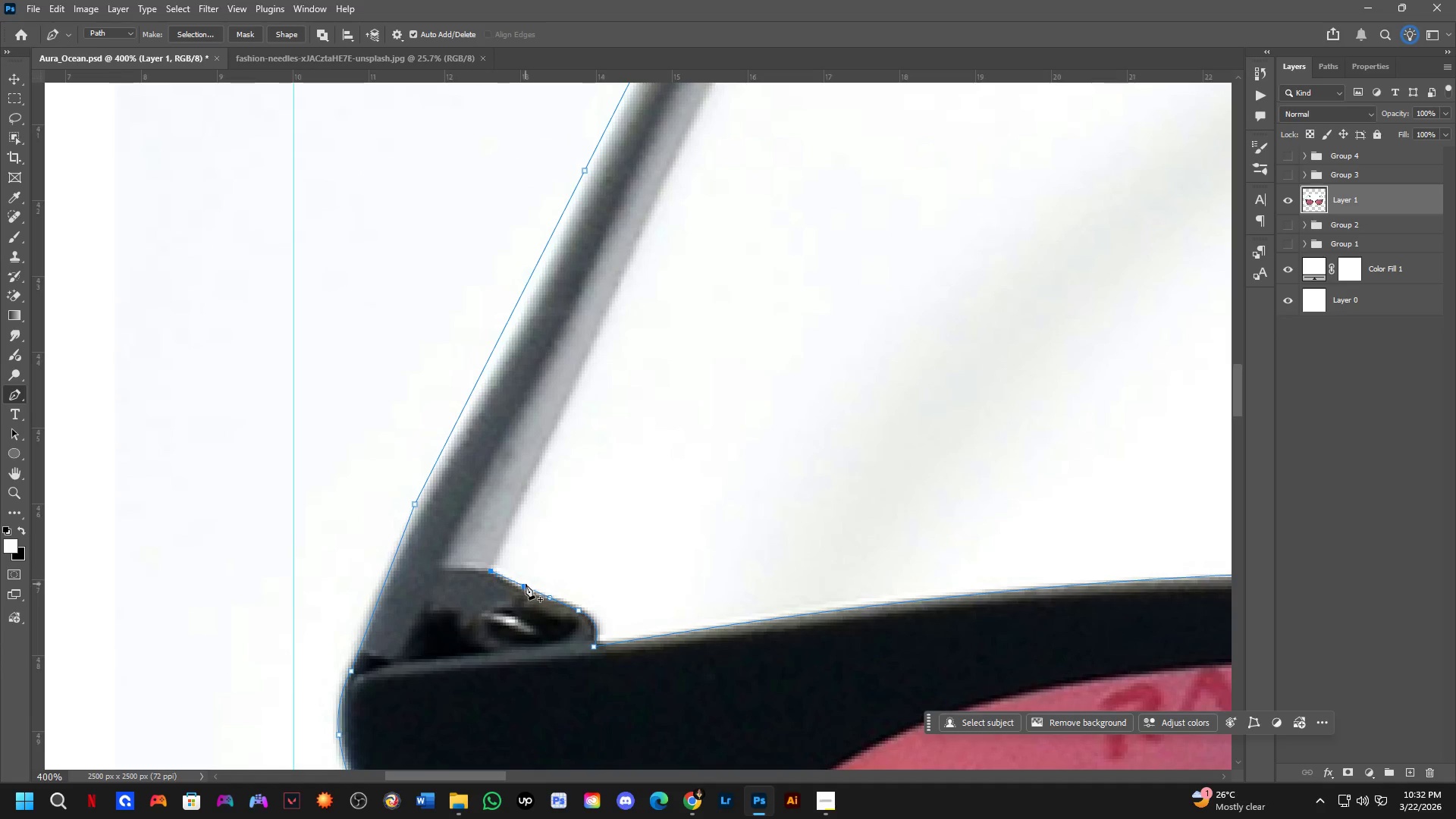 
left_click([526, 584])
 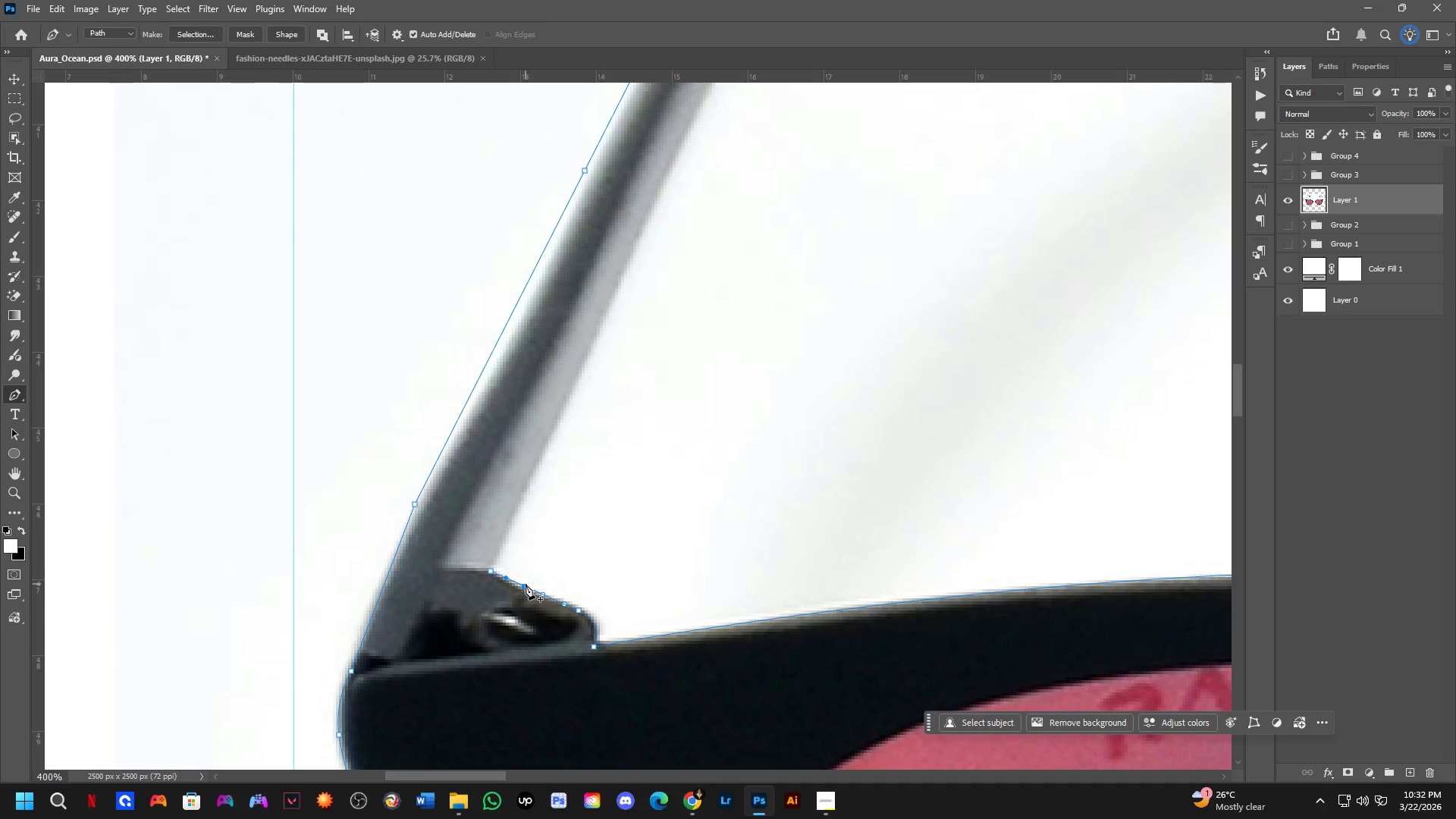 
hold_key(key=ControlLeft, duration=0.56)
left_click_drag(start_coordinate=[526, 584], to_coordinate=[526, 590])
 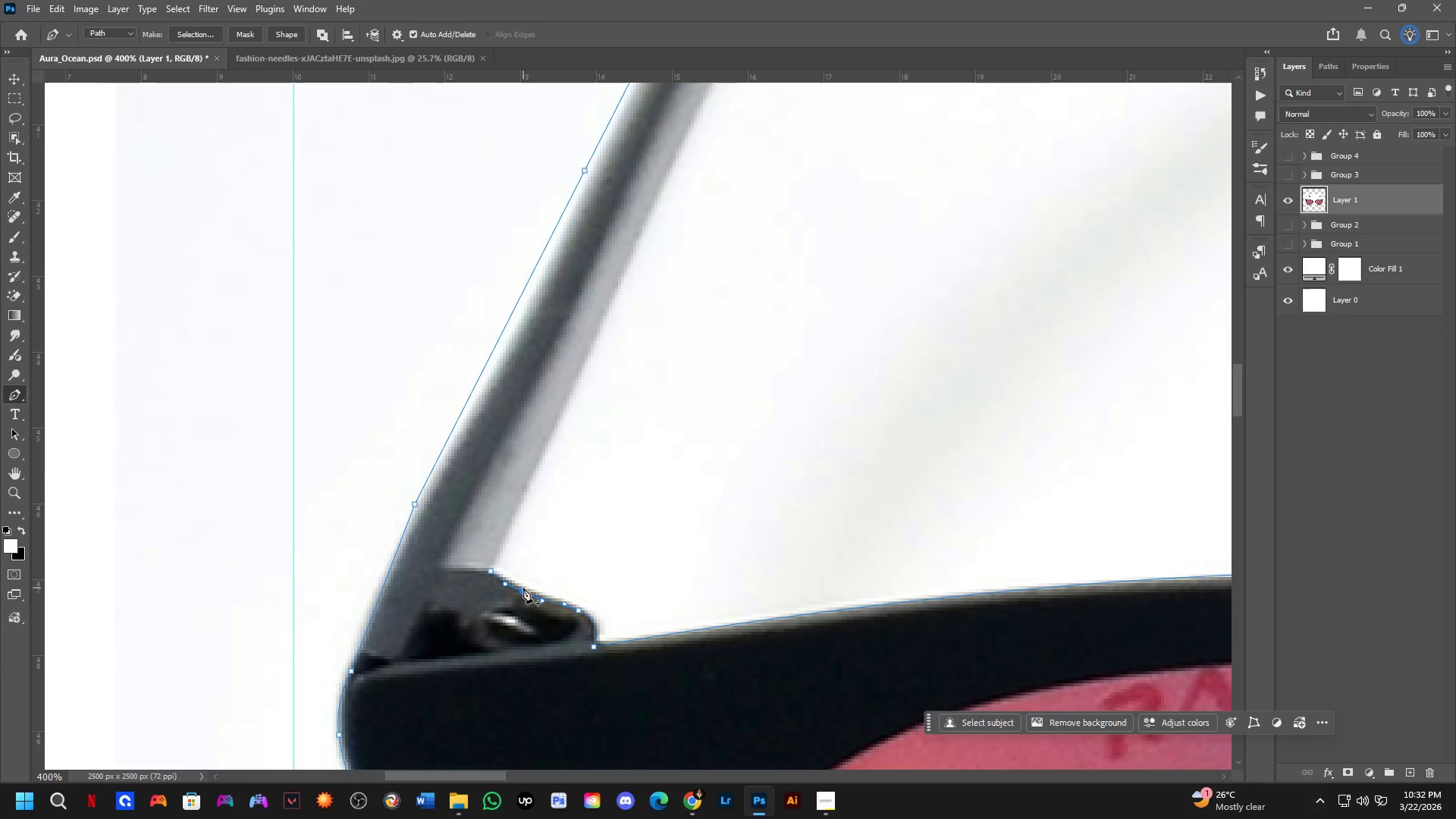 
key(Shift+ShiftLeft)
 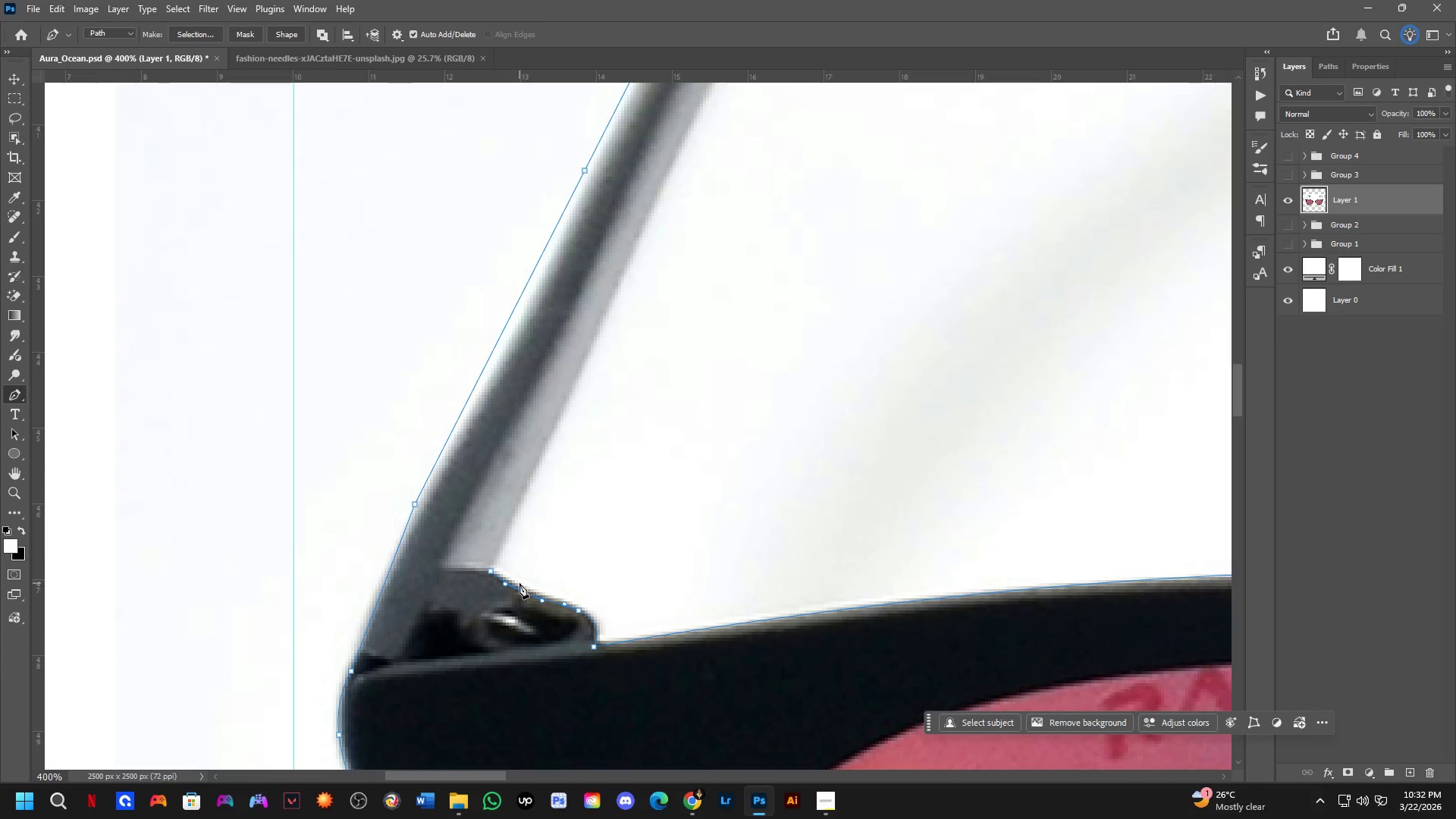 
scroll: coordinate [519, 583], scroll_direction: down, amount: 3.0
 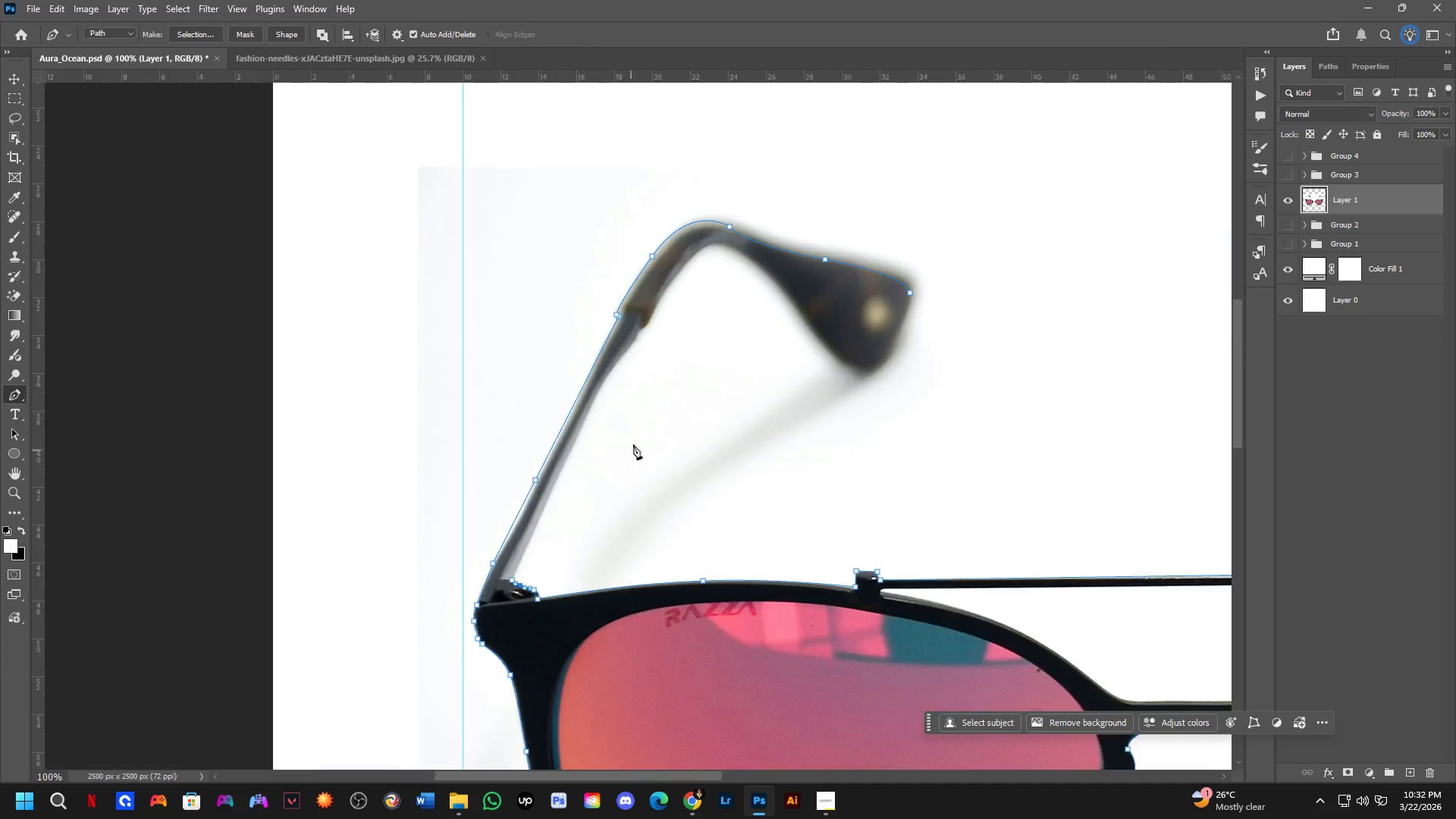 
hold_key(key=Space, duration=0.45)
 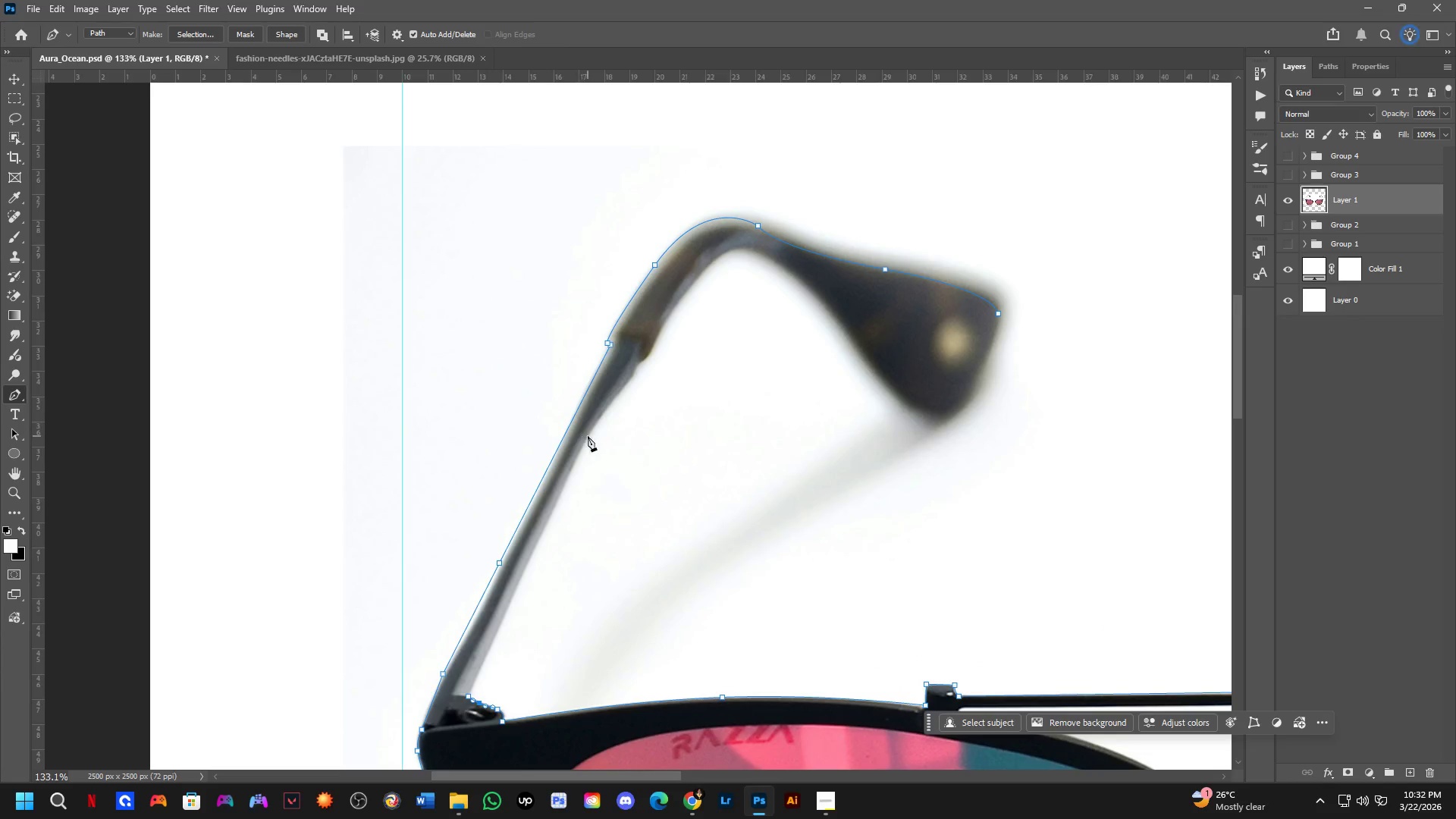 
left_click_drag(start_coordinate=[635, 429], to_coordinate=[622, 484])
 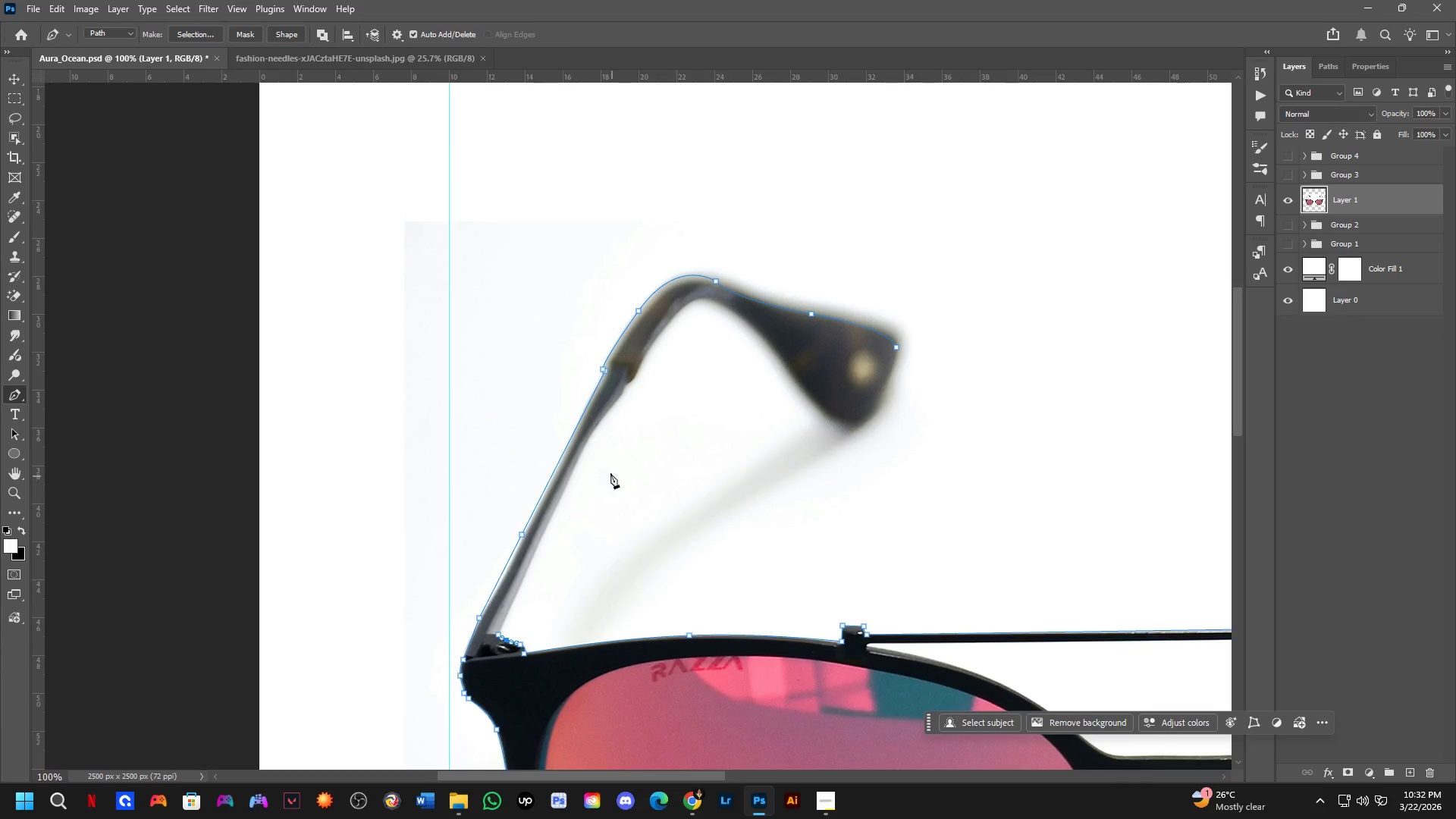 
scroll: coordinate [584, 441], scroll_direction: up, amount: 3.0
 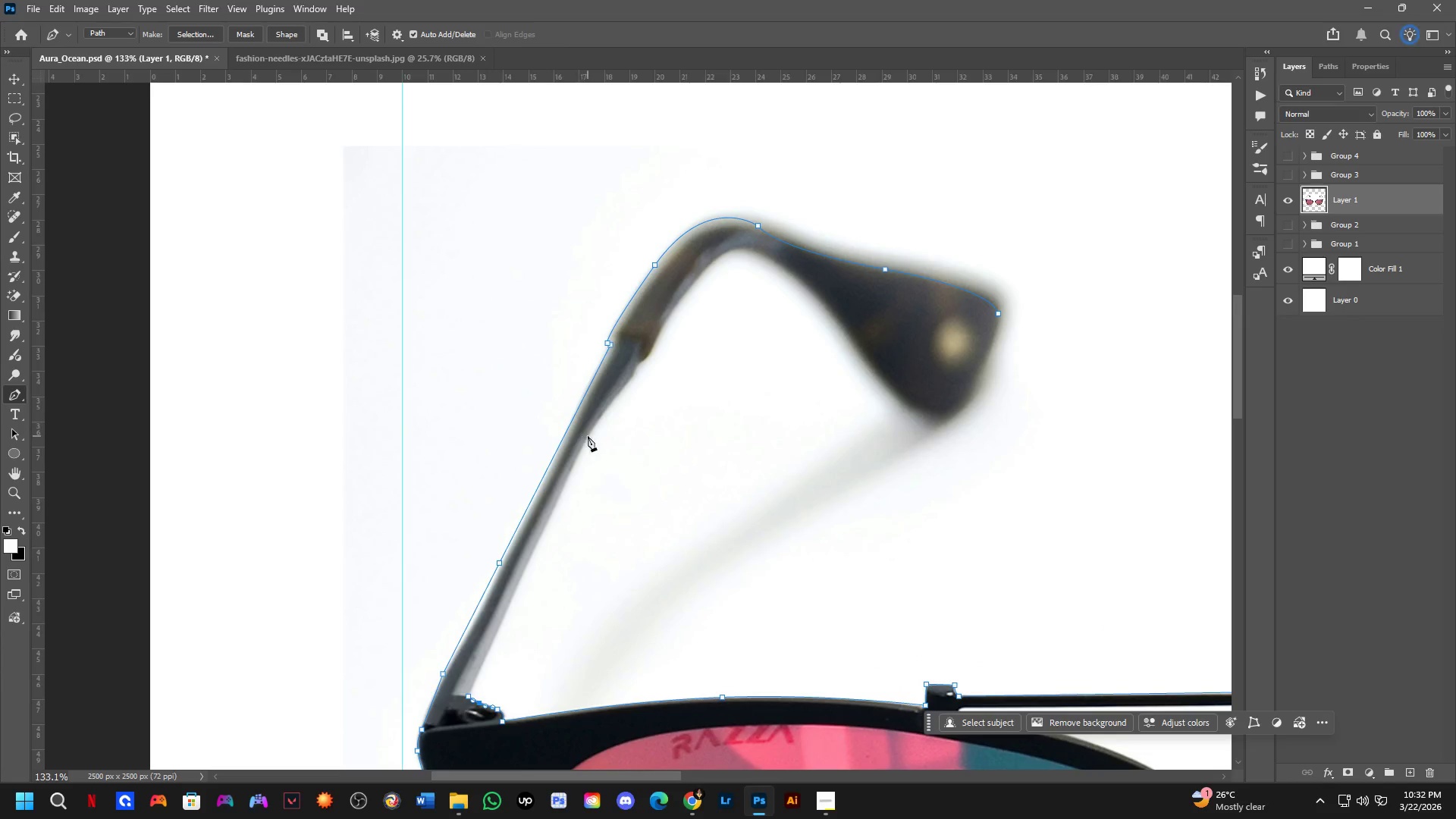 
left_click([588, 435])
 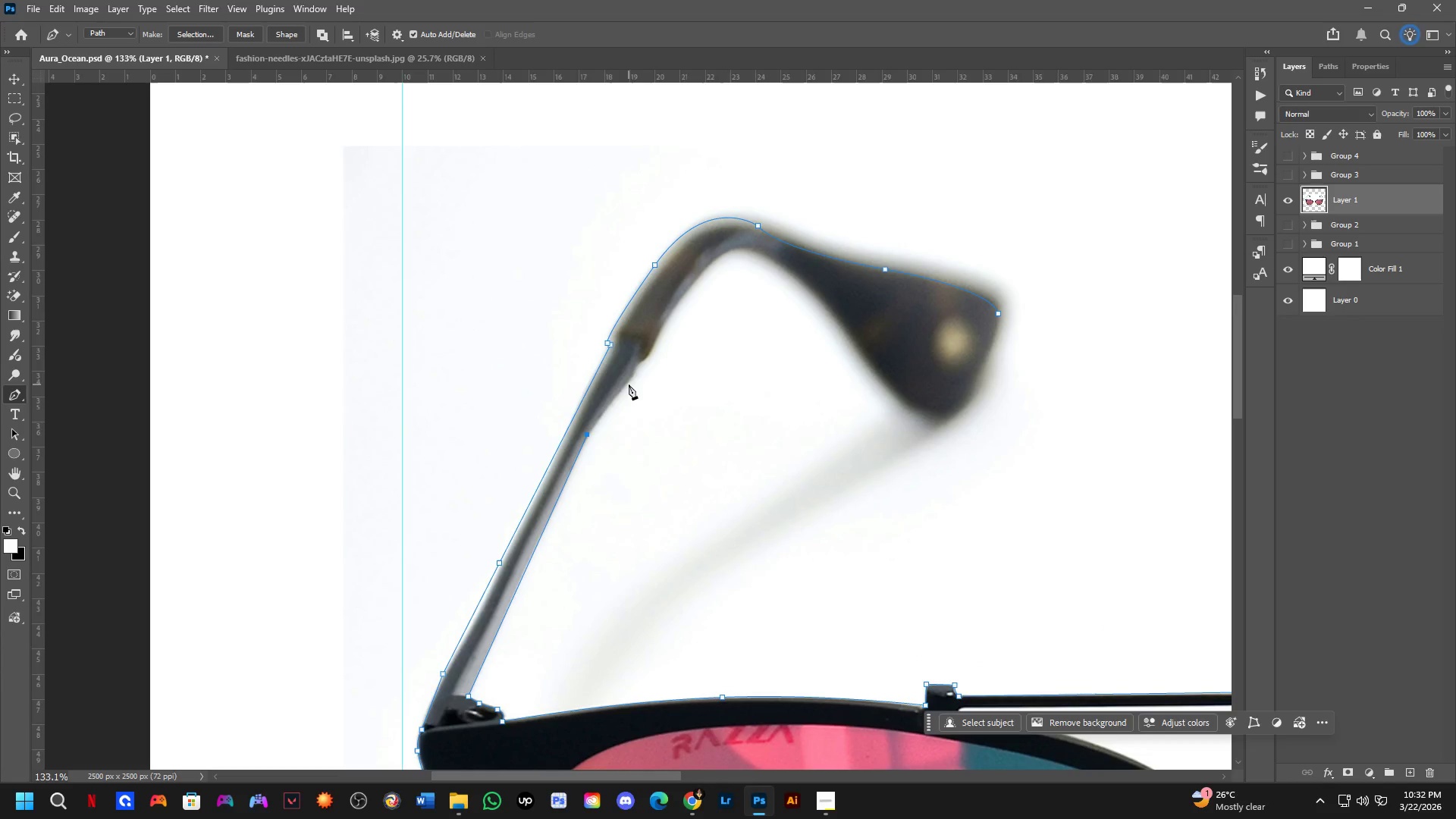 
left_click_drag(start_coordinate=[632, 378], to_coordinate=[635, 369])
 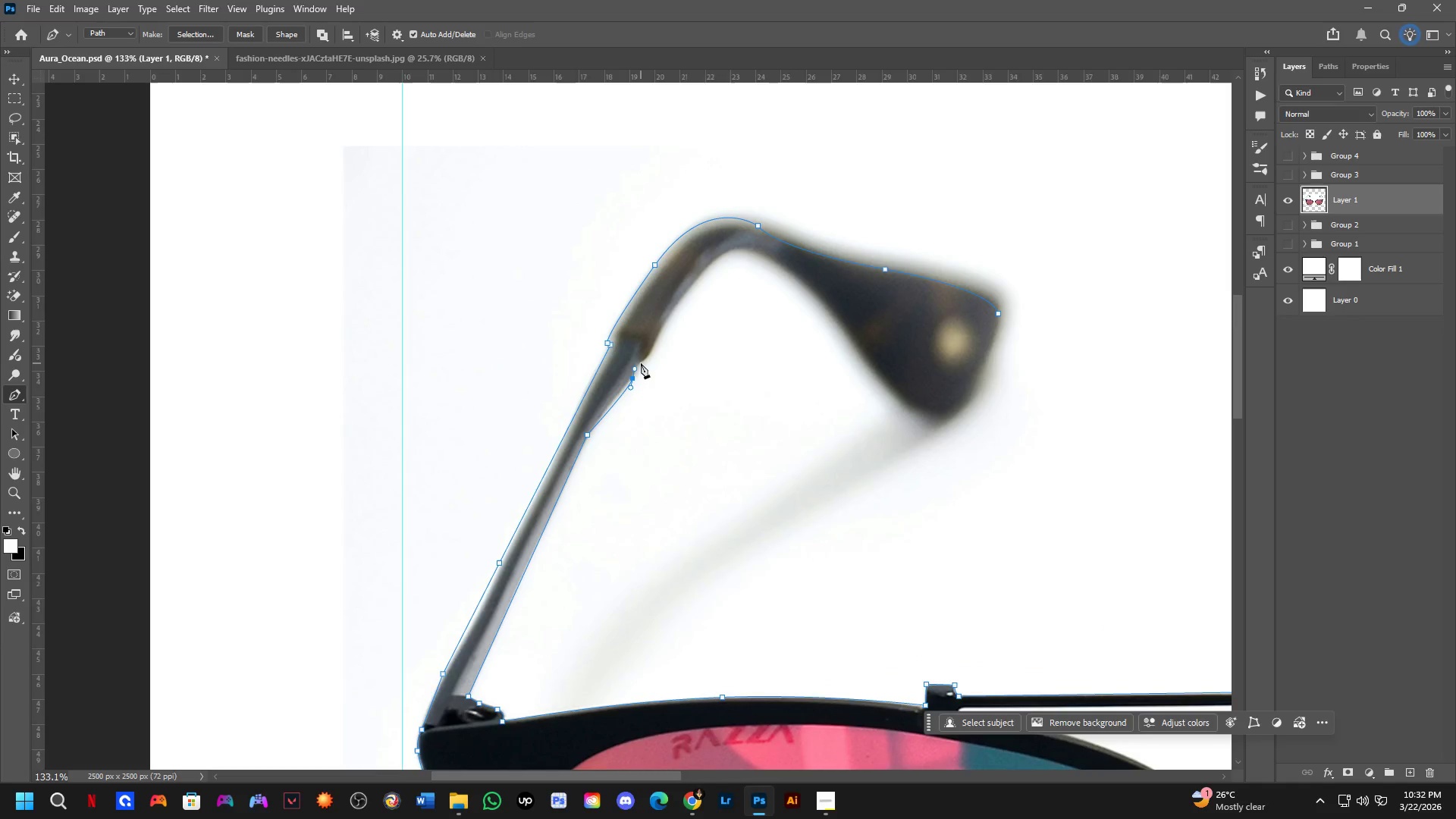 
key(Control+ControlLeft)
 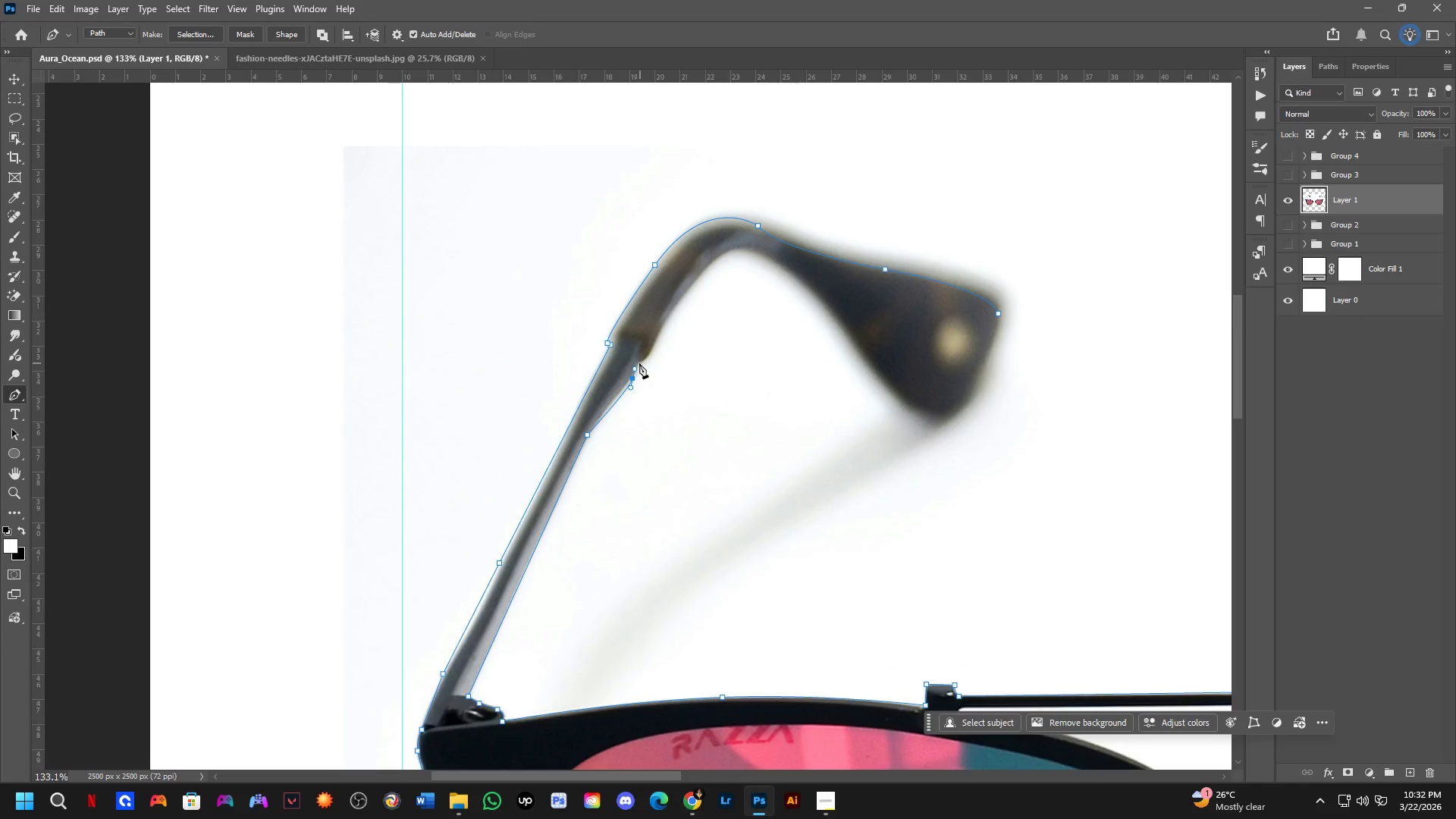 
key(Control+Z)
 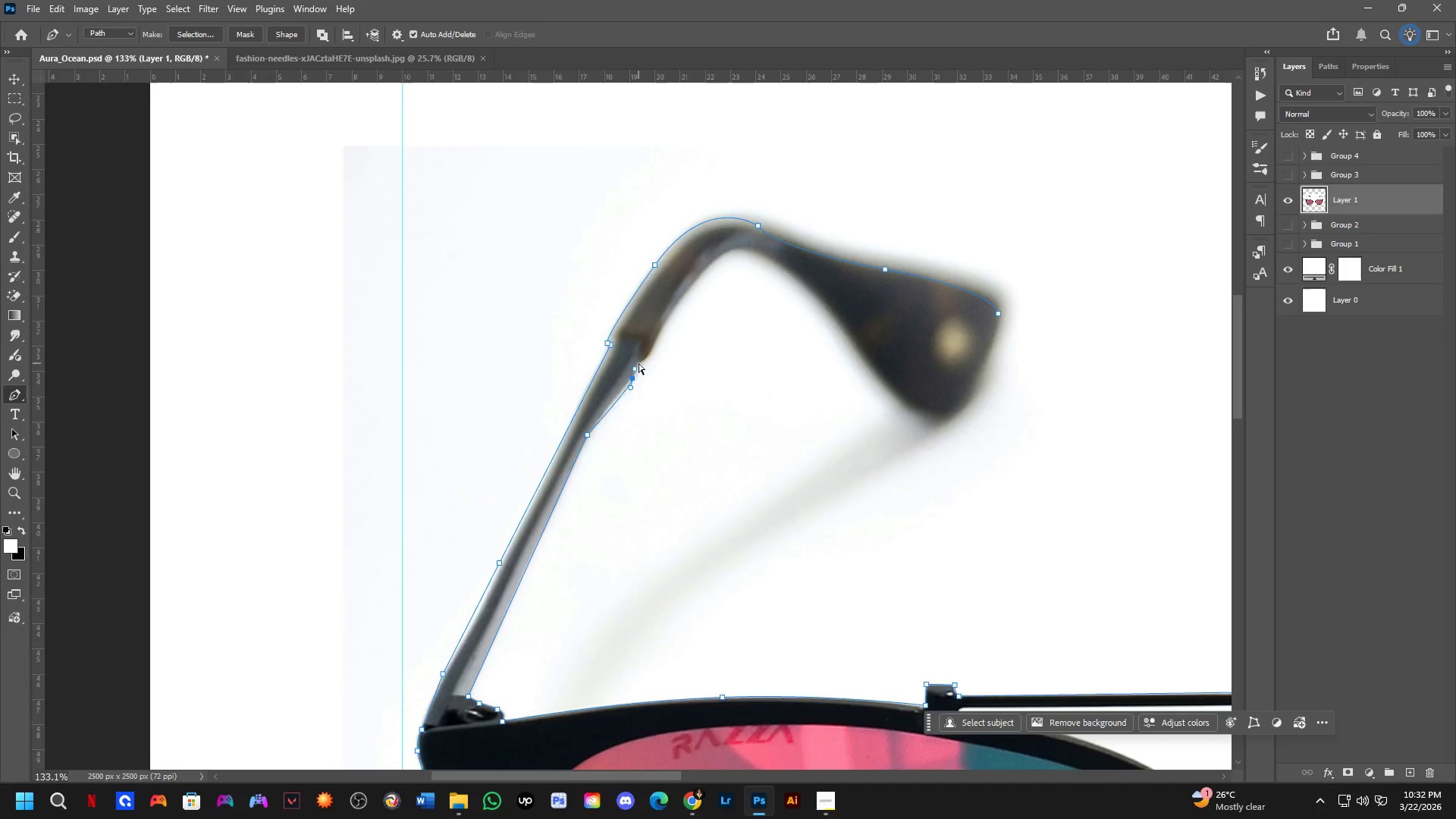 
scroll: coordinate [636, 359], scroll_direction: up, amount: 4.0
 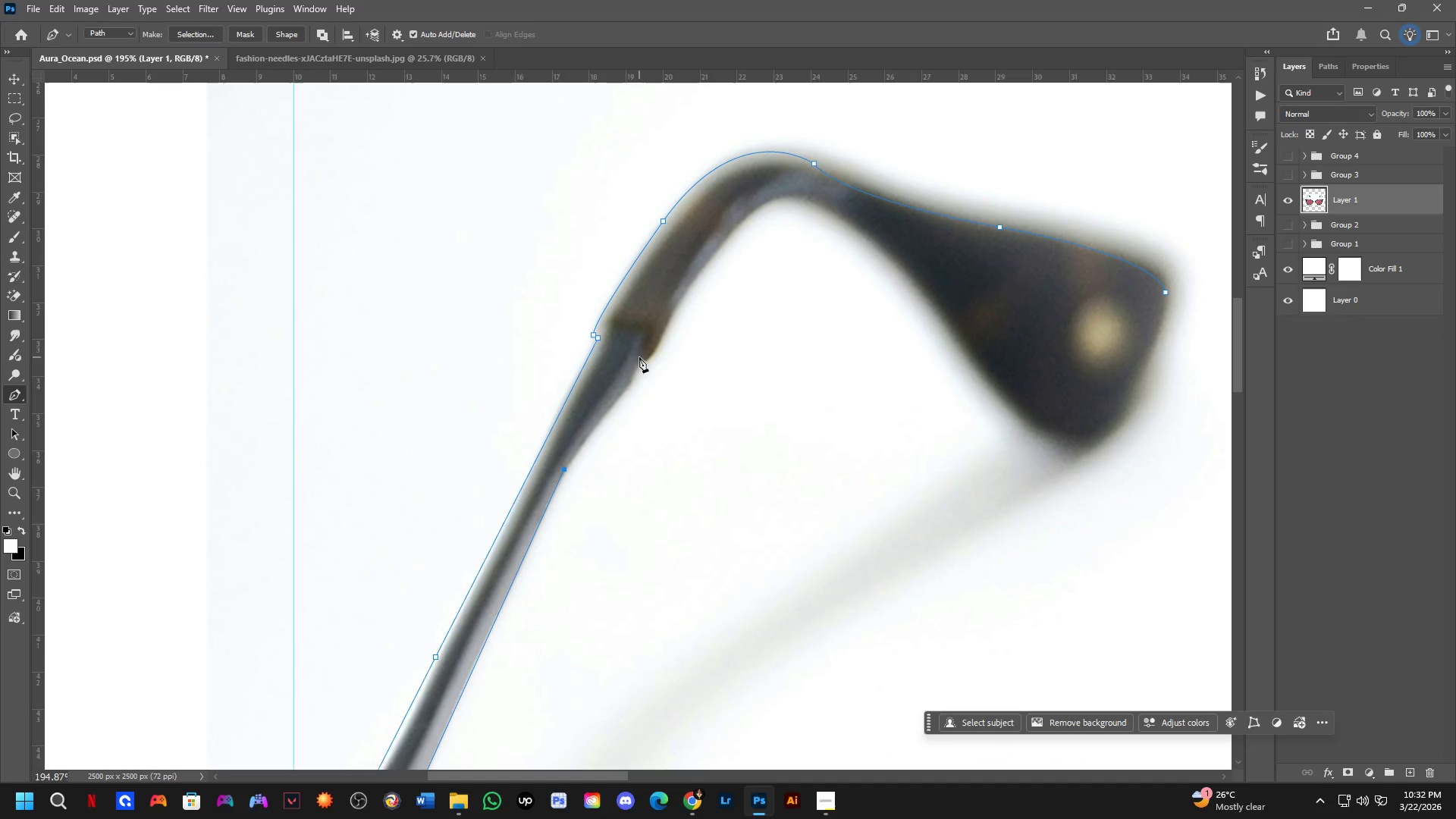 
left_click([639, 362])
 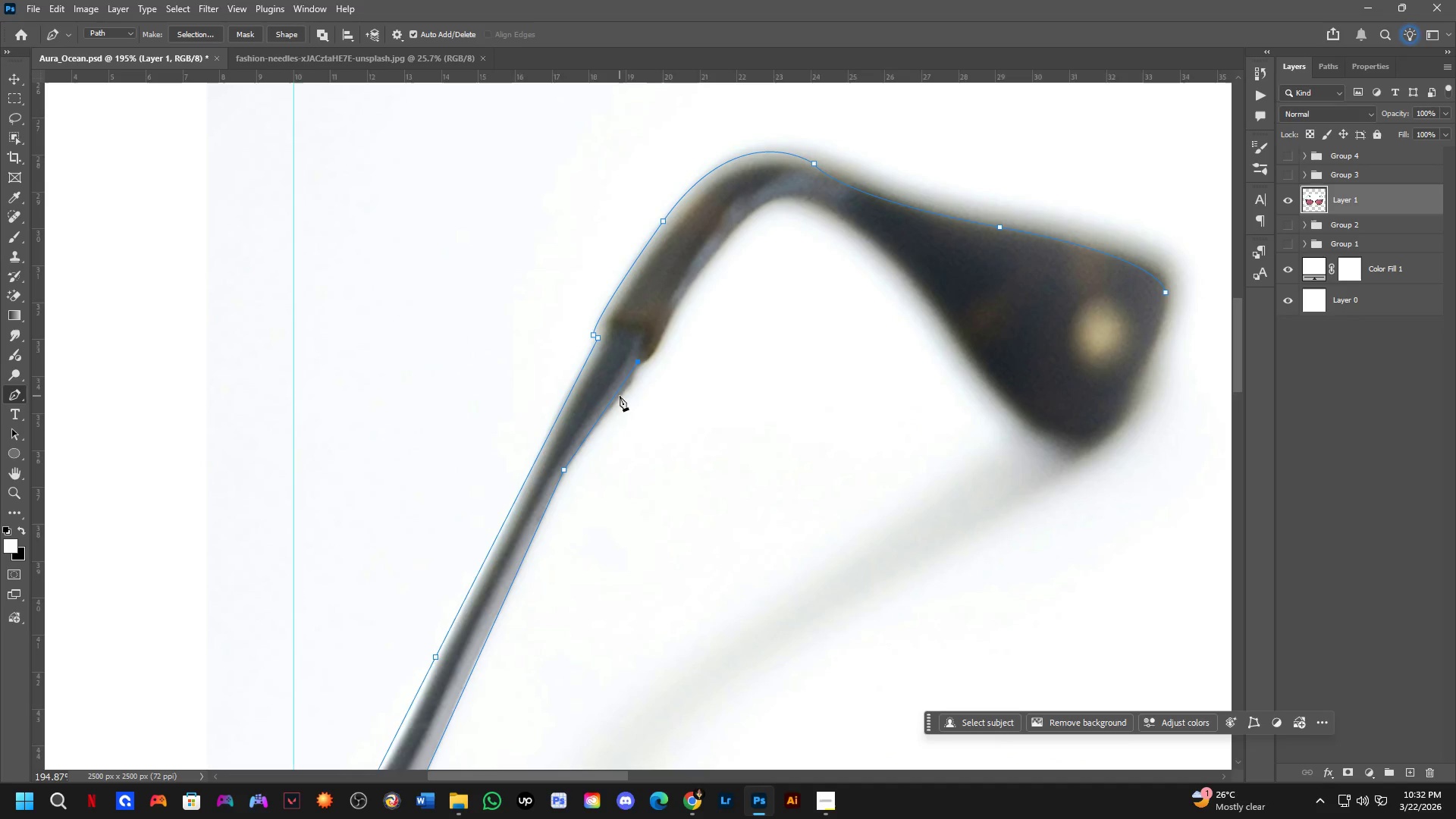 
left_click([620, 394])
 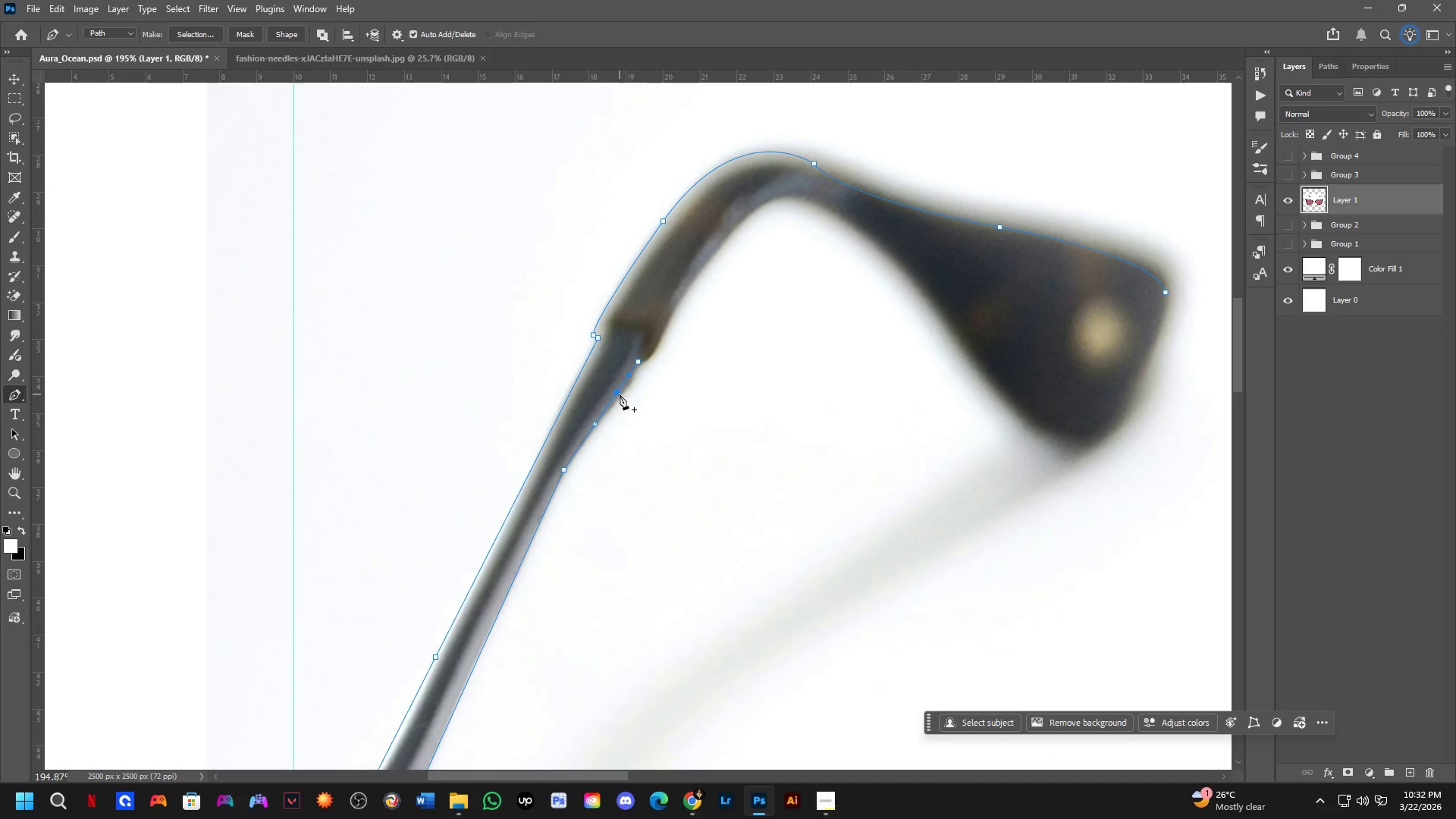 
hold_key(key=ControlLeft, duration=0.5)
left_click_drag(start_coordinate=[620, 394], to_coordinate=[625, 394])
 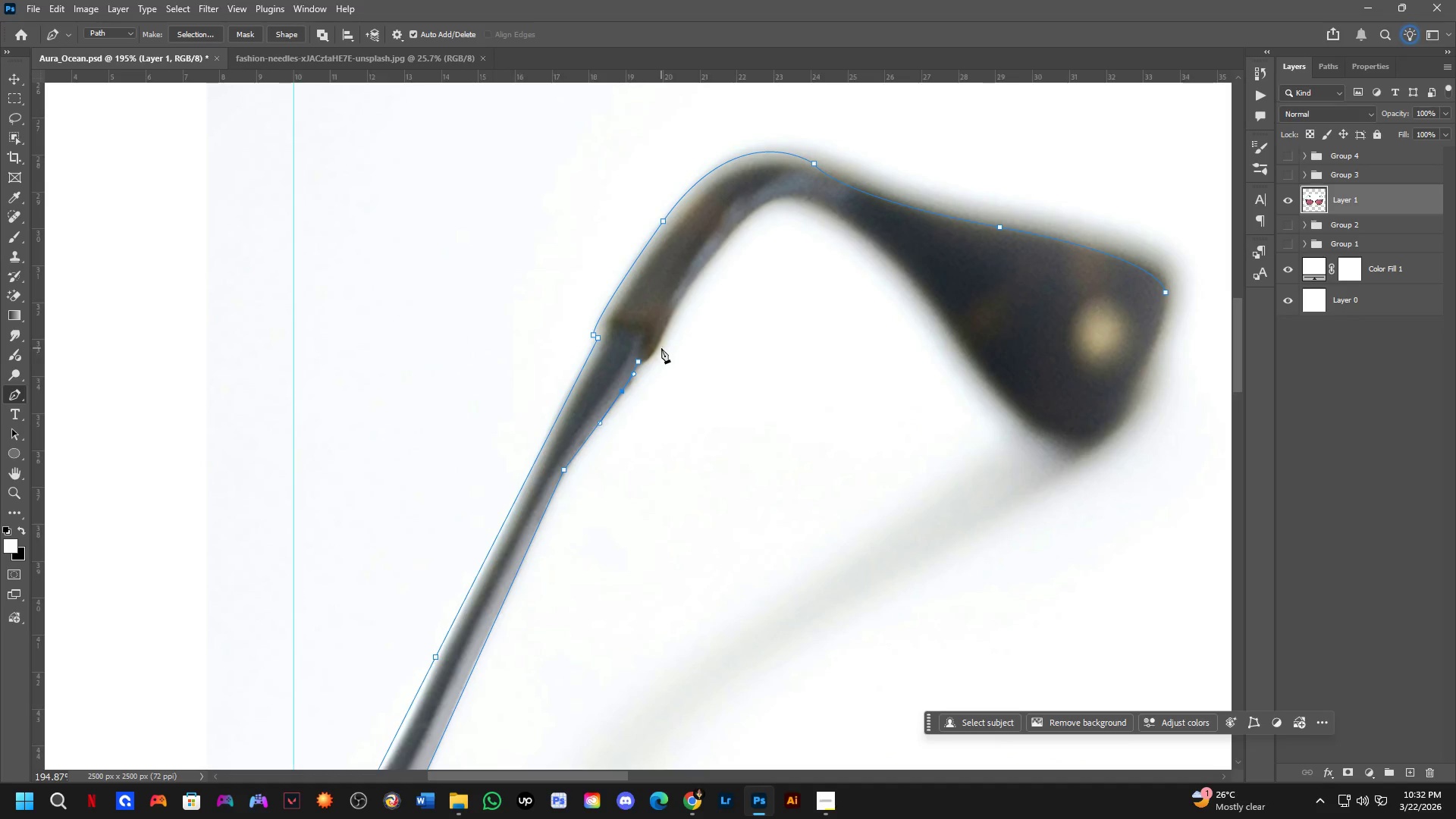 
left_click_drag(start_coordinate=[661, 340], to_coordinate=[670, 316])
 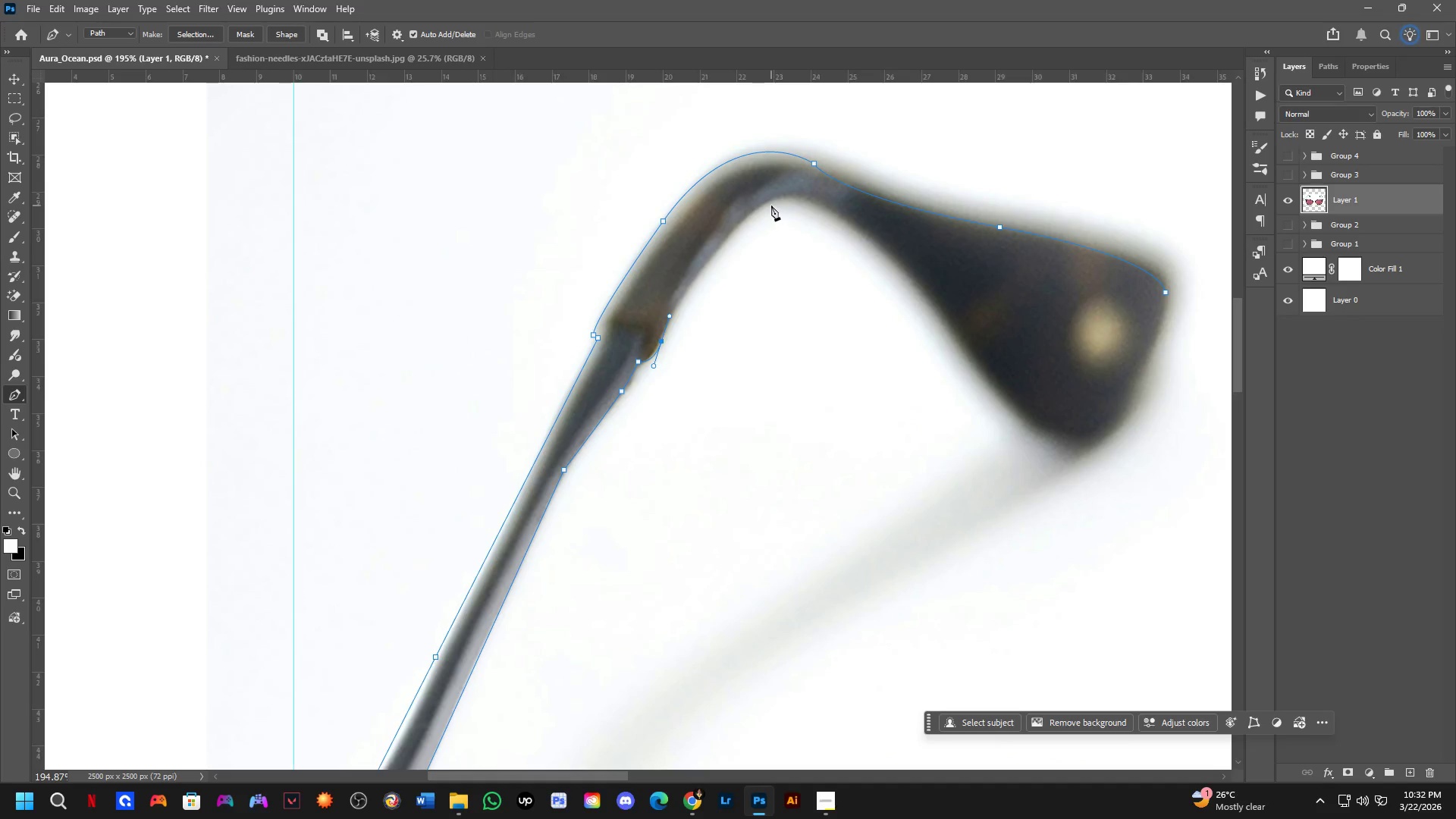 
left_click_drag(start_coordinate=[783, 202], to_coordinate=[833, 199])
 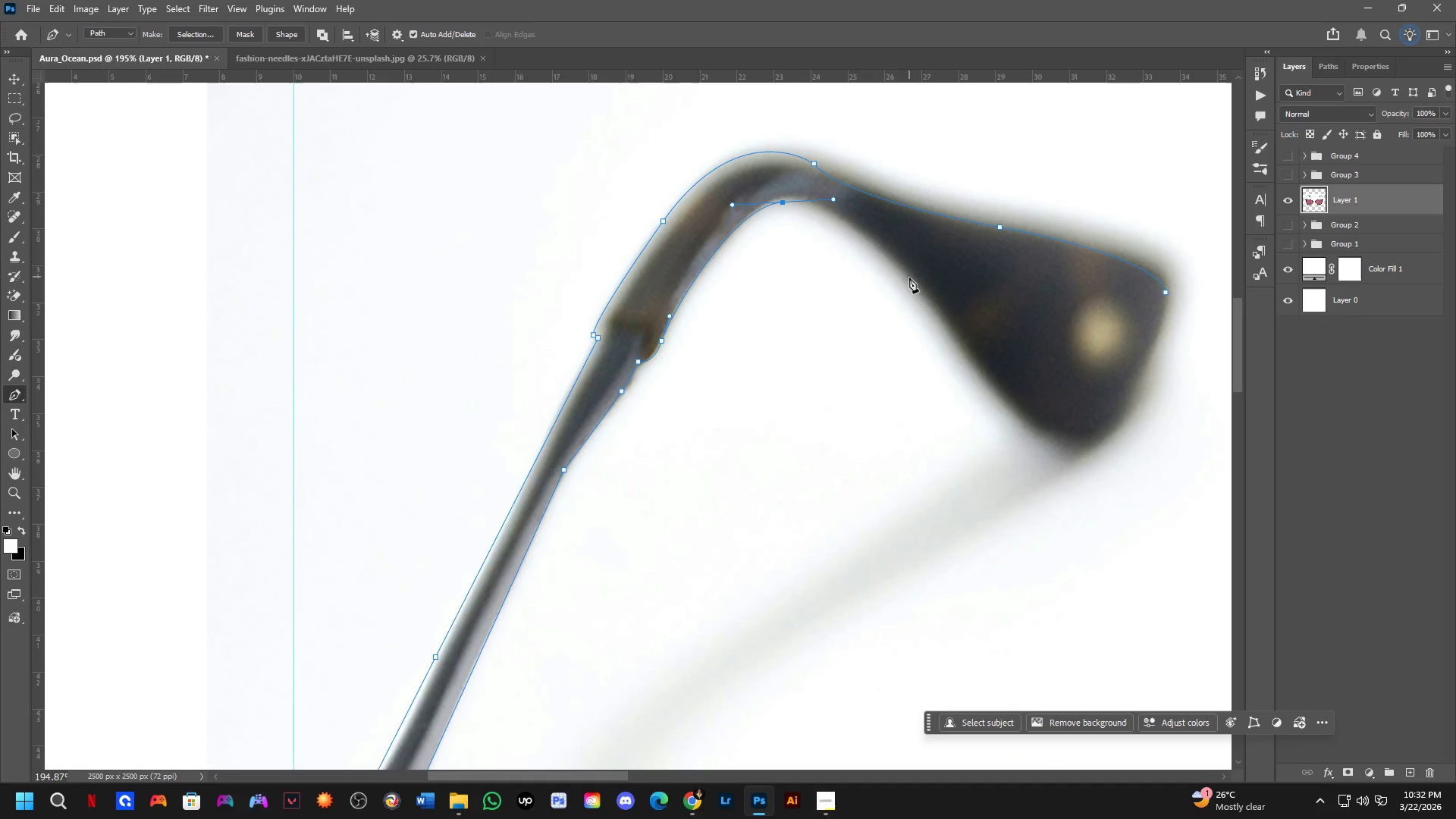 
left_click_drag(start_coordinate=[917, 290], to_coordinate=[939, 331])
 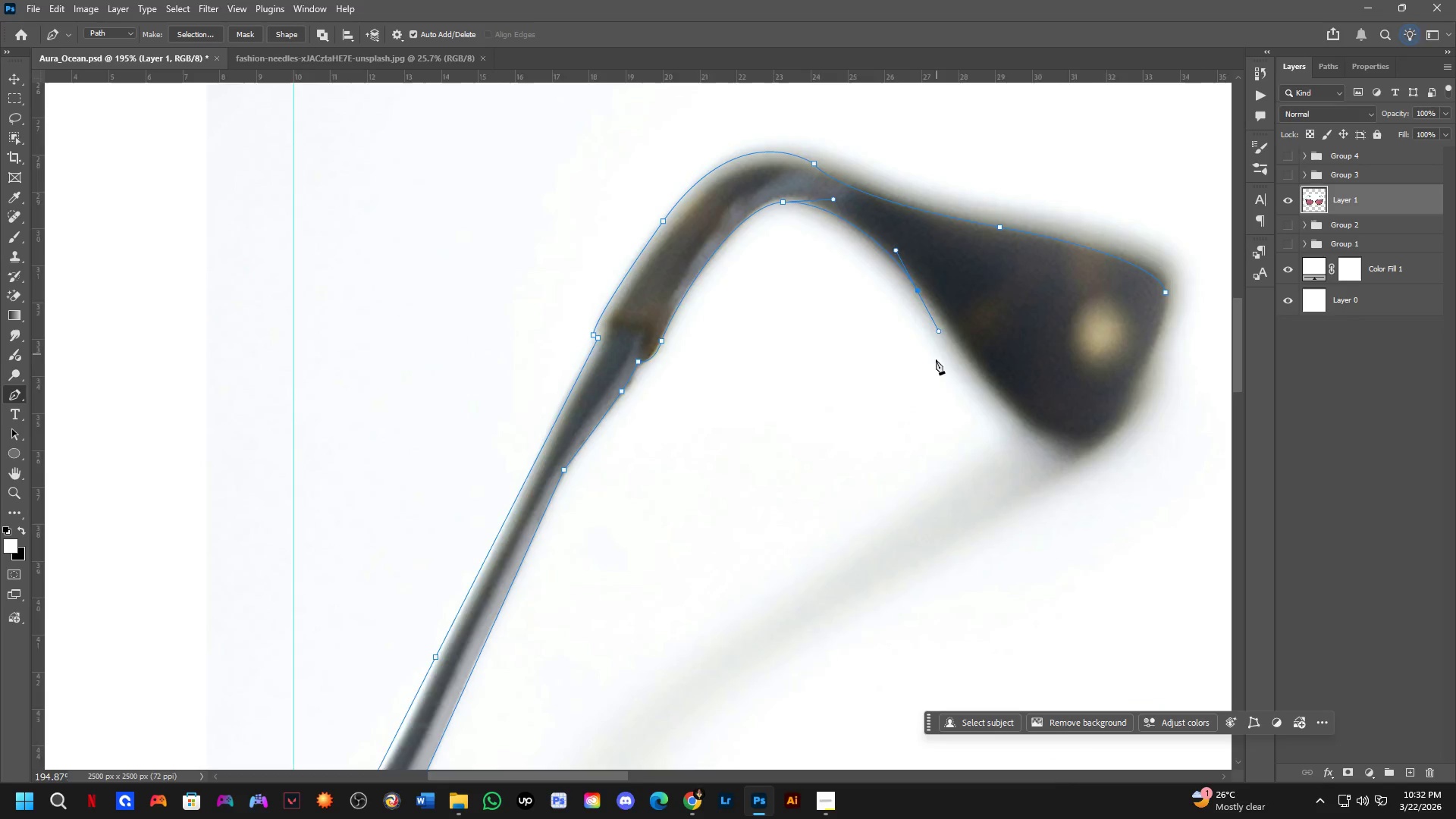 
scroll: coordinate [975, 449], scroll_direction: down, amount: 3.0
 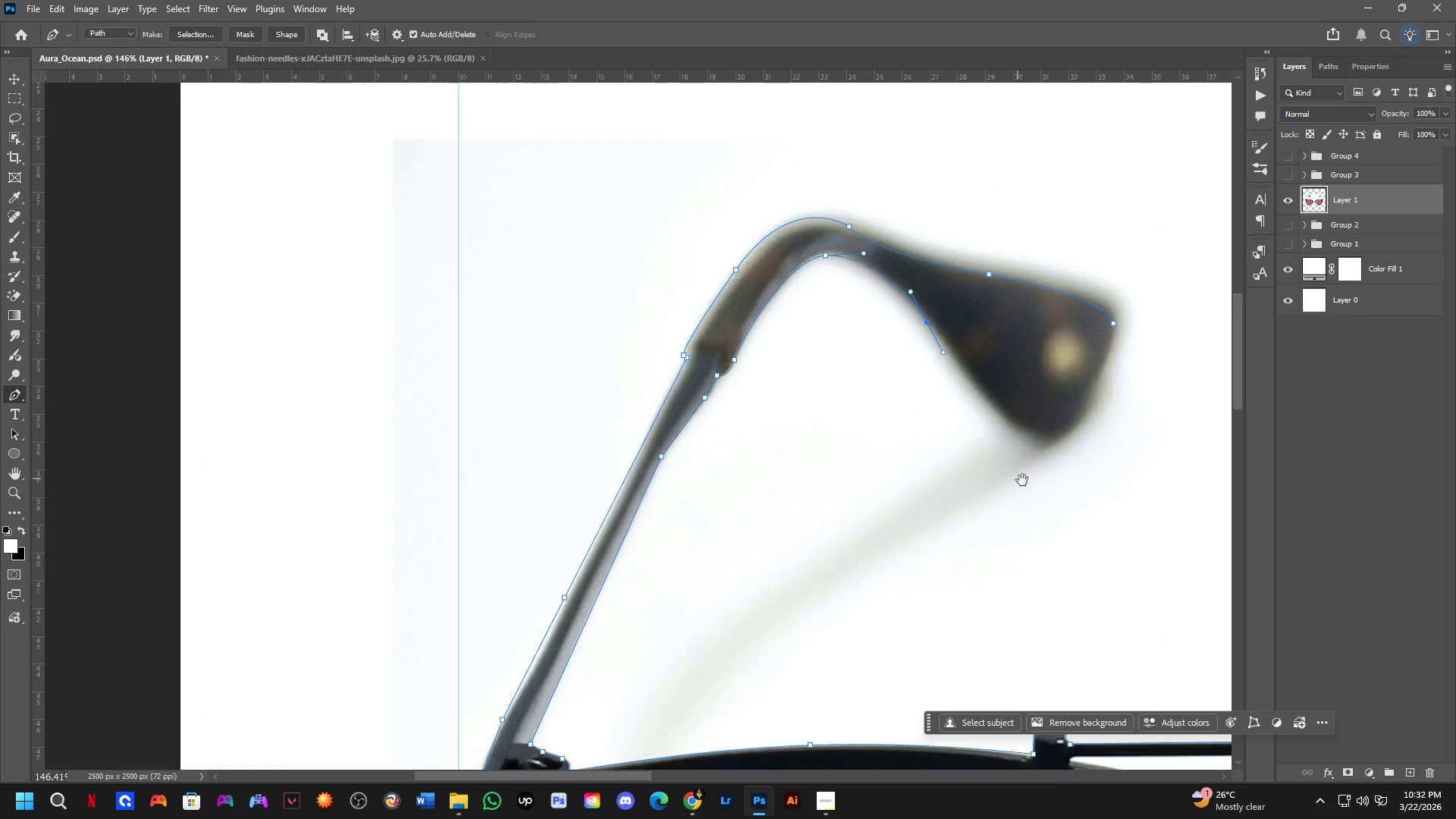 
hold_key(key=Space, duration=0.53)
 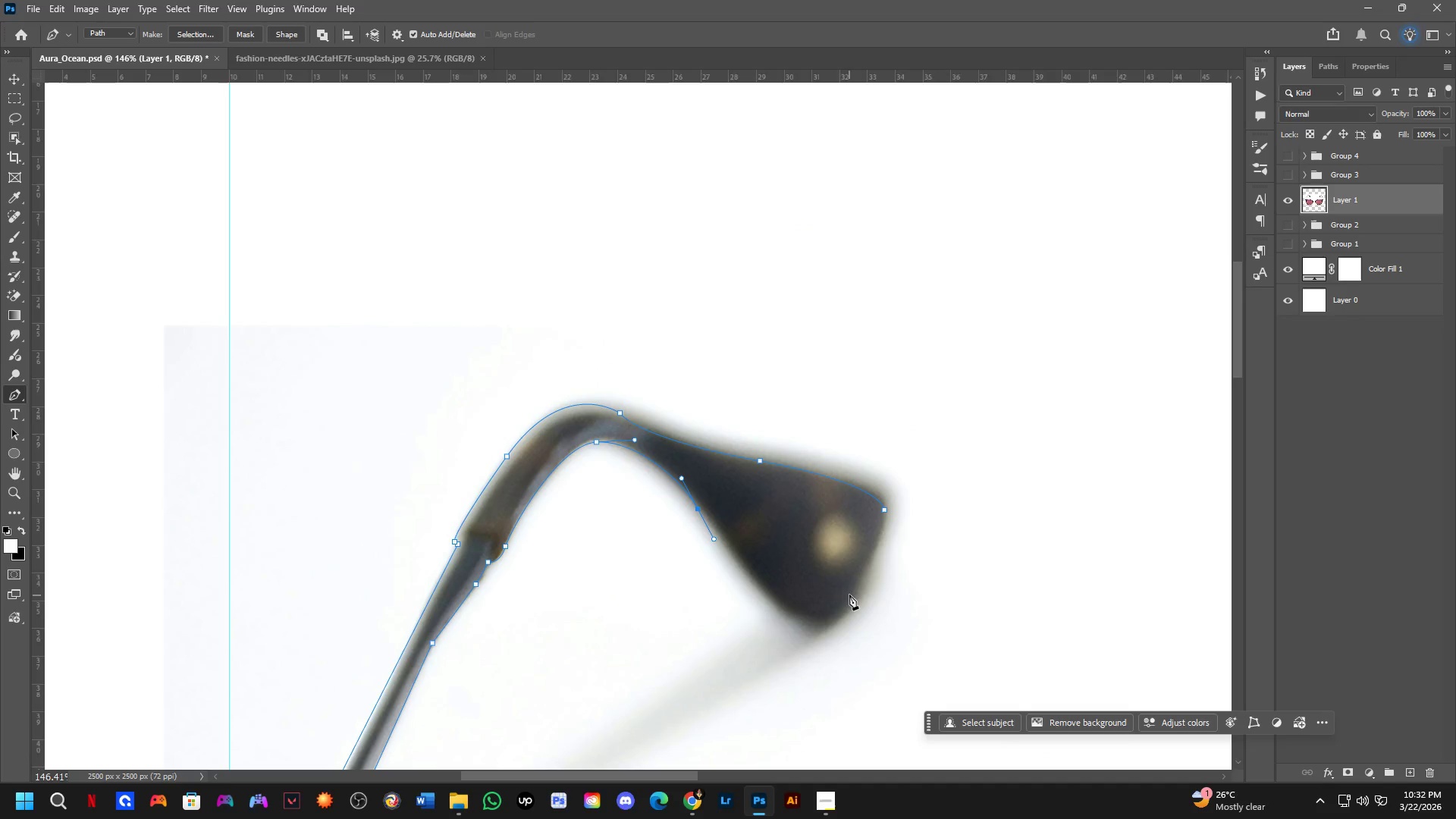 
left_click_drag(start_coordinate=[1014, 505], to_coordinate=[785, 692])
 